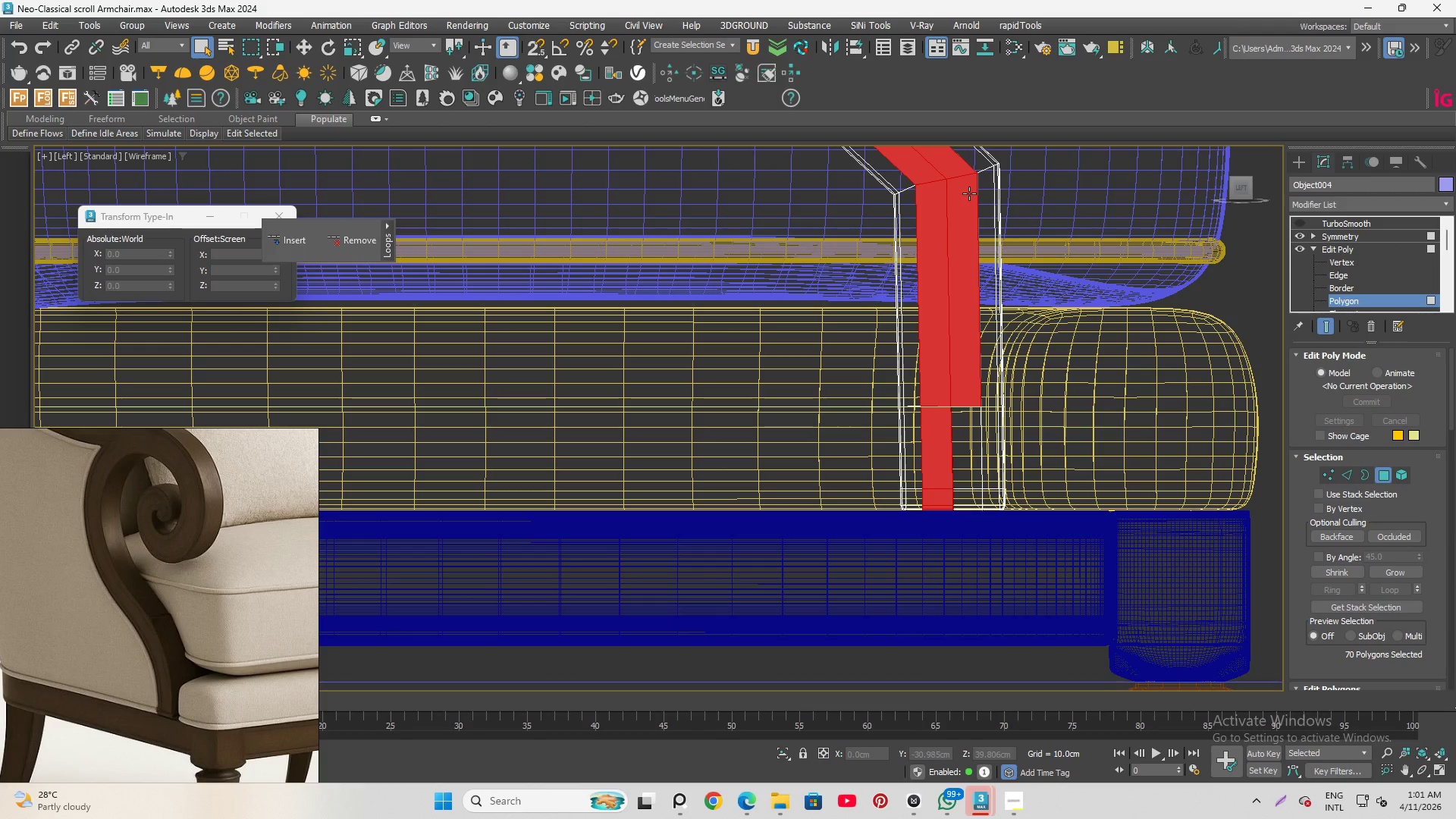 
triple_click([969, 193])
 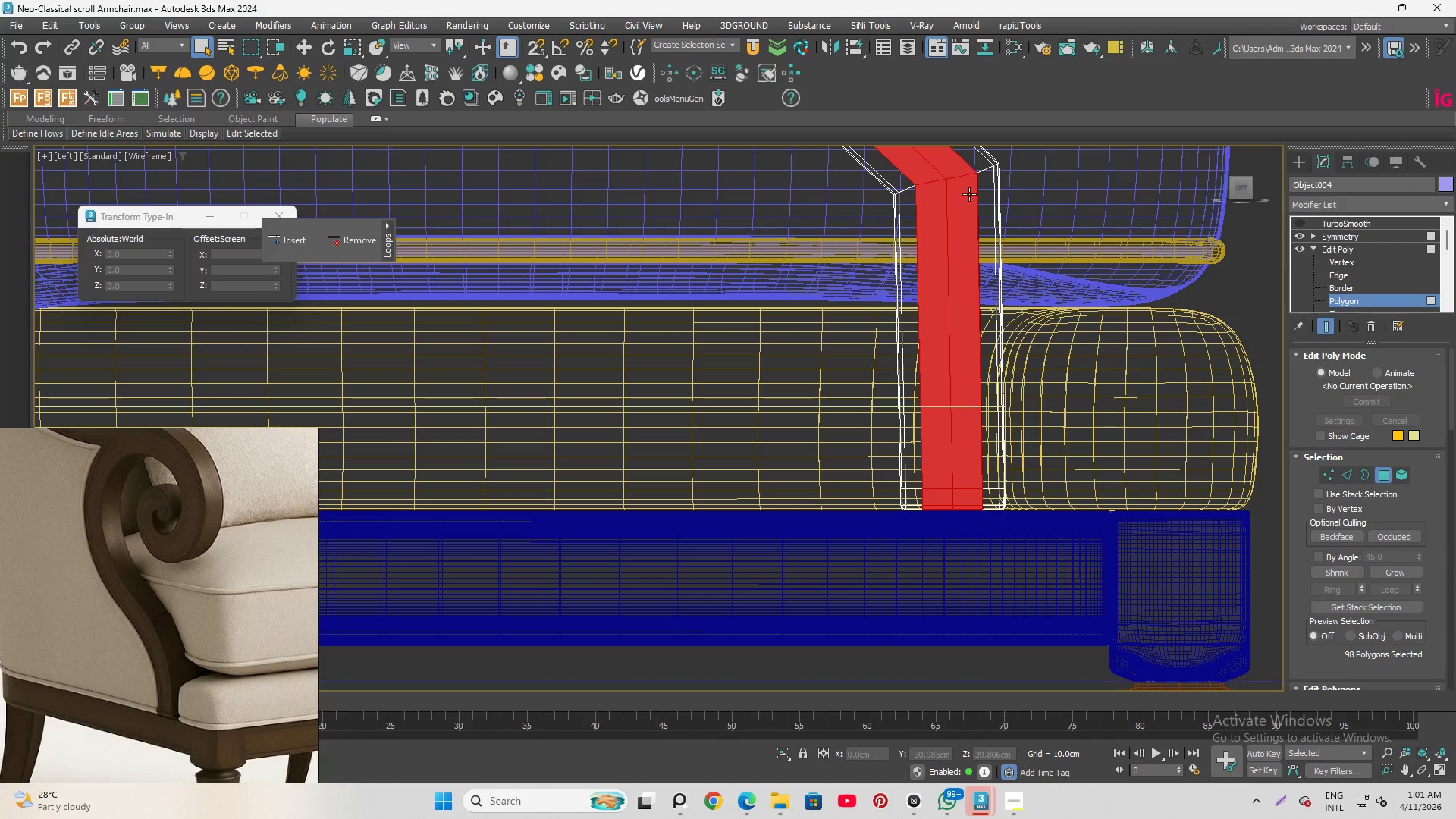 
key(Control+ControlLeft)
 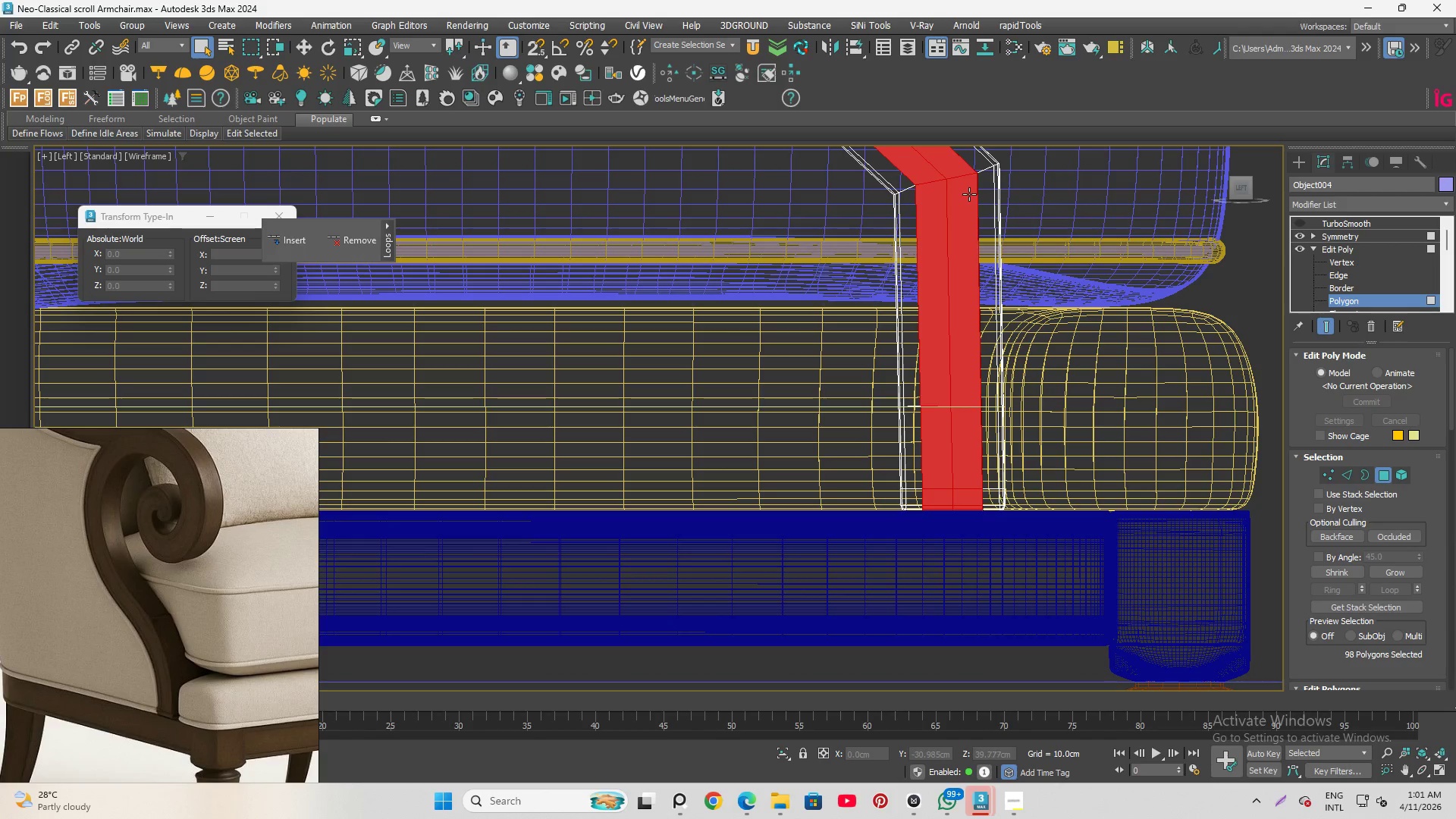 
key(Control+ControlLeft)
 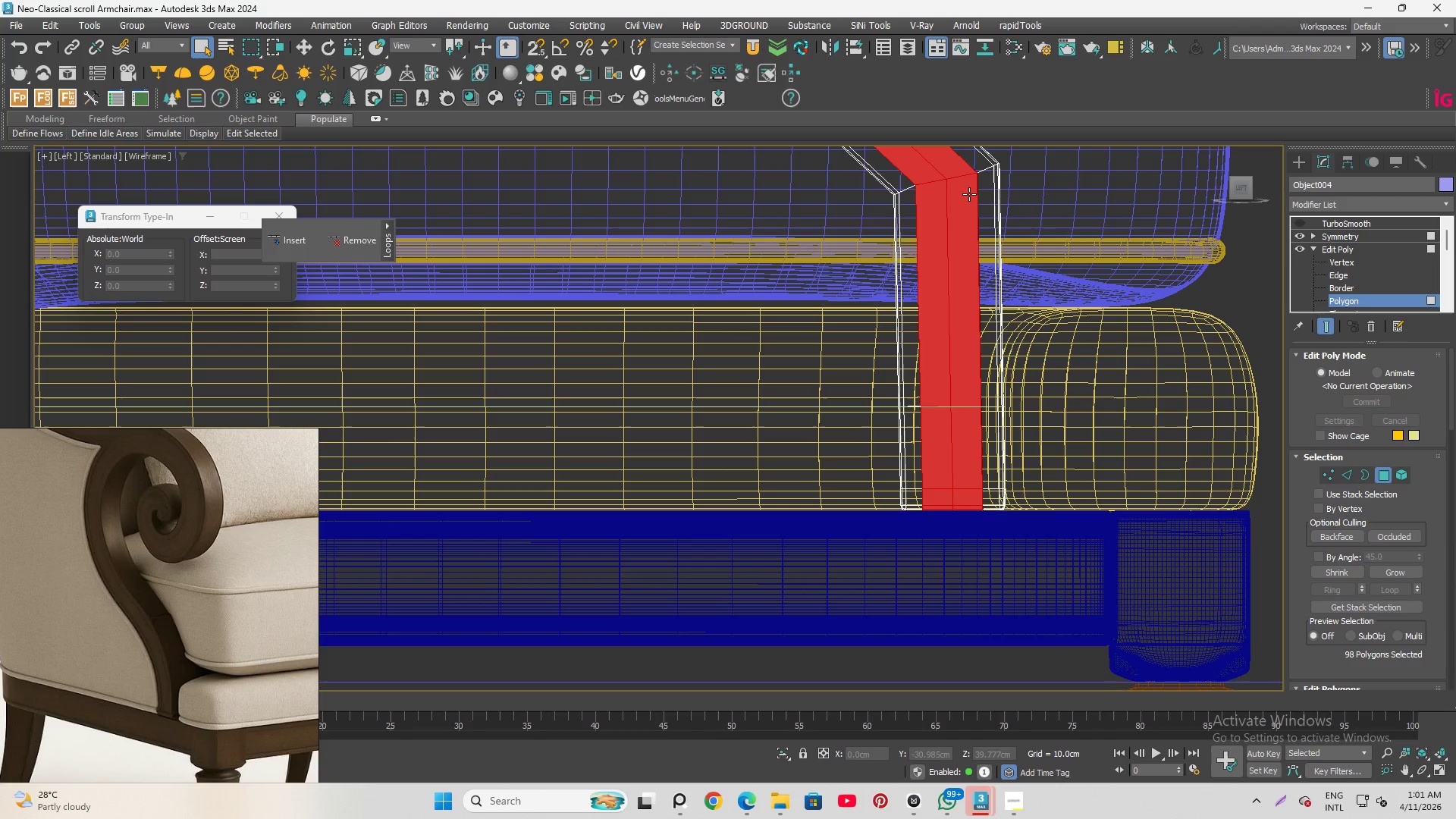 
key(Control+ControlLeft)
 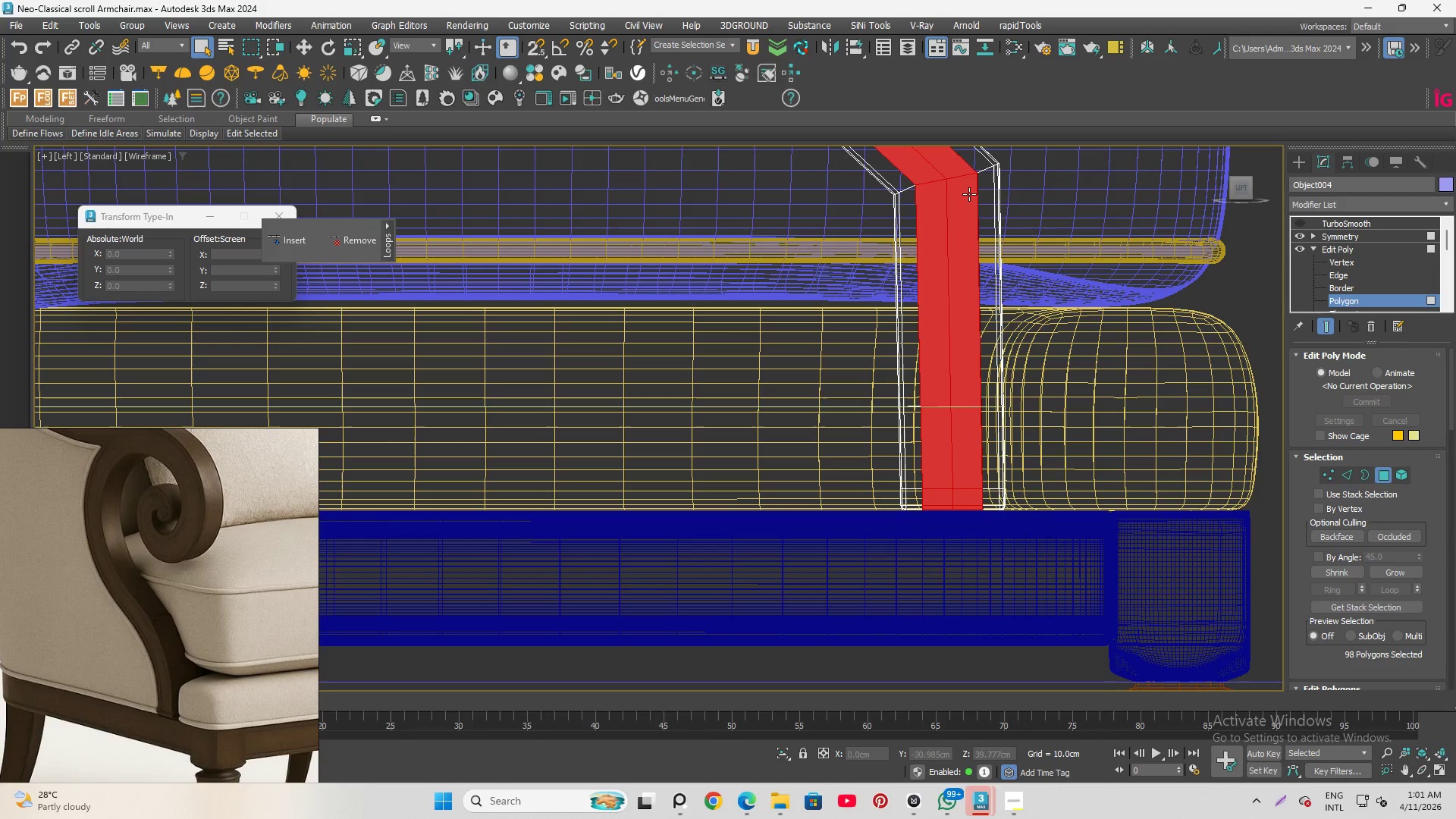 
key(Control+ControlLeft)
 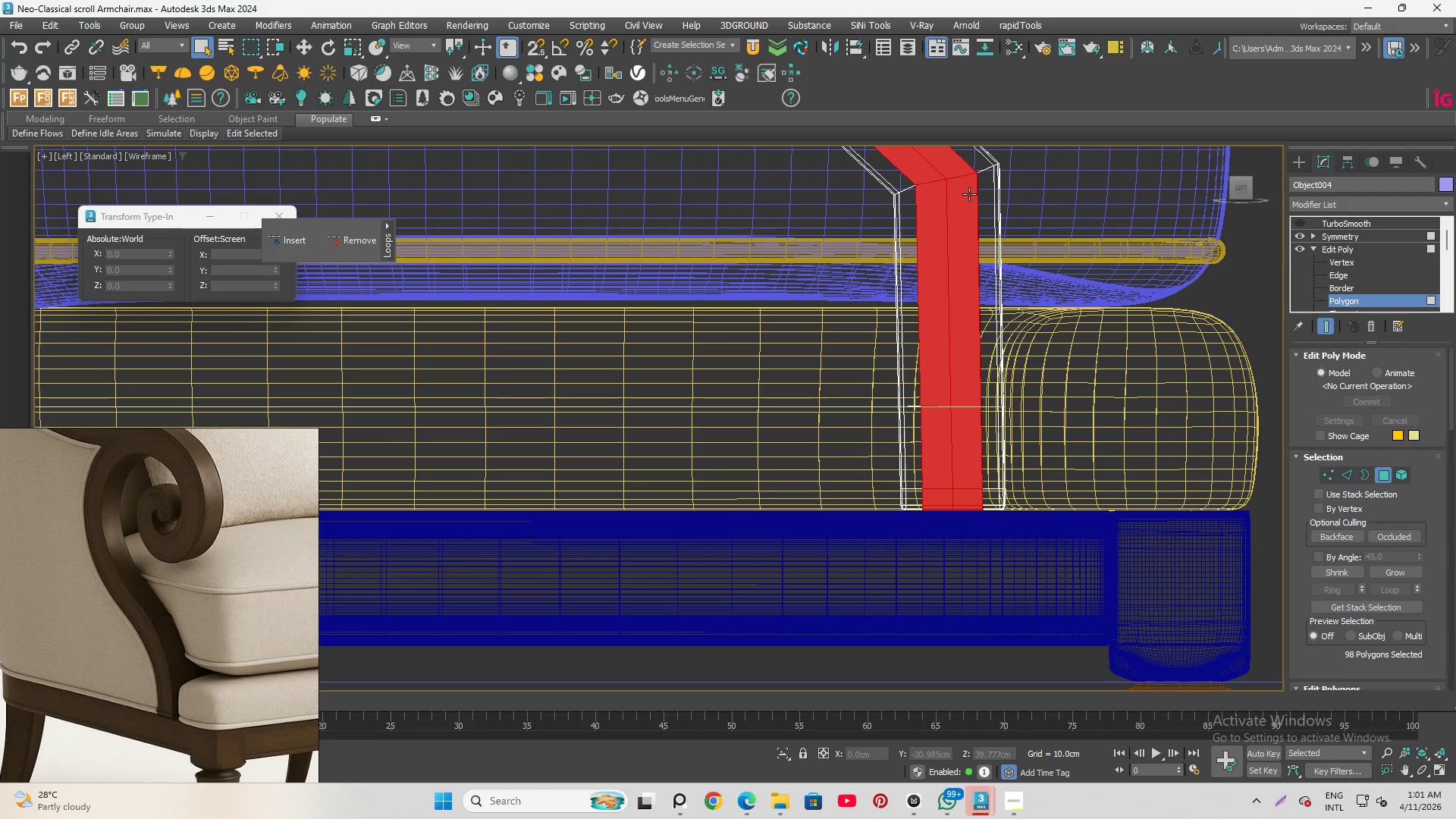 
key(Control+ControlLeft)
 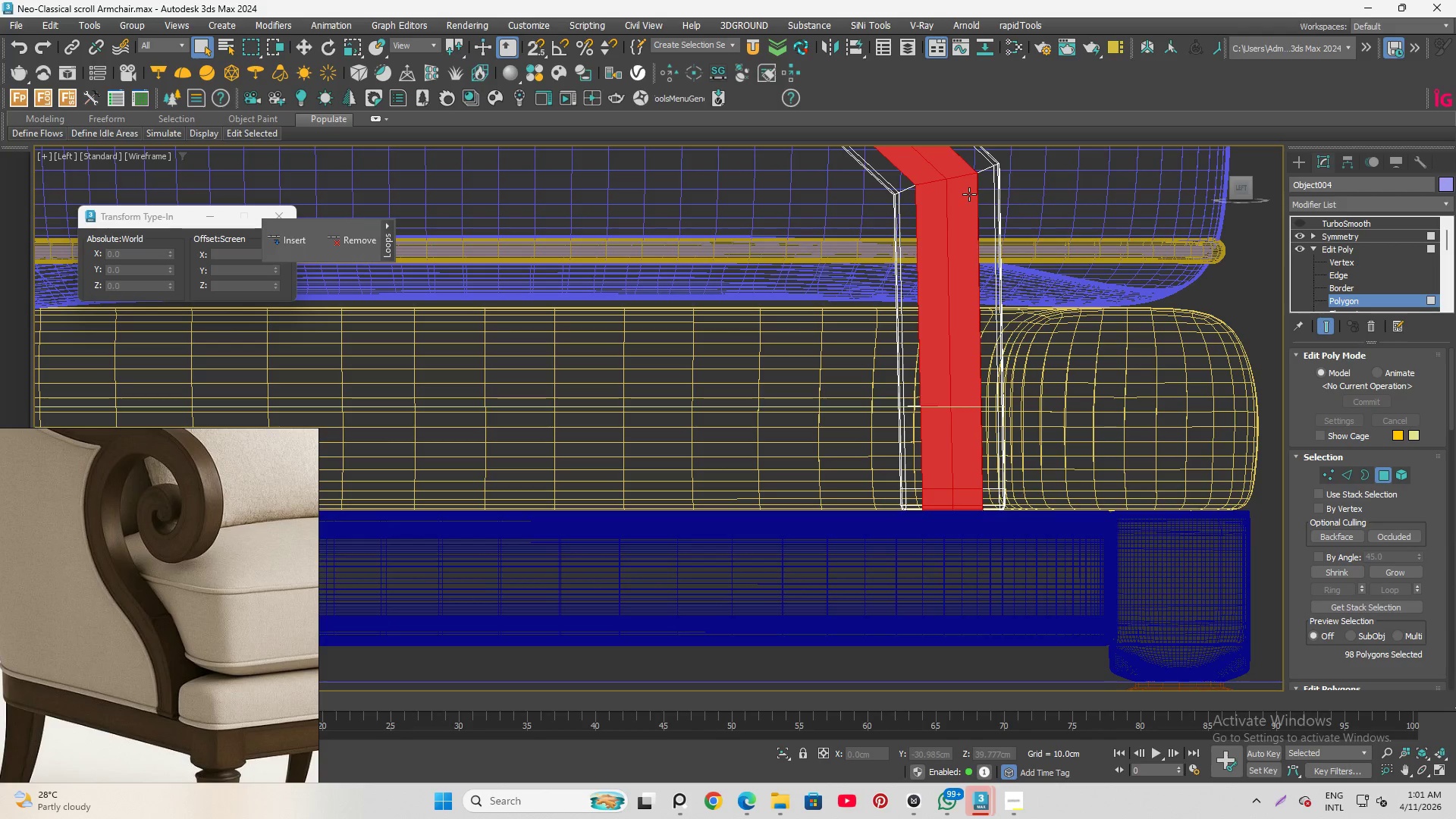 
key(Control+ControlLeft)
 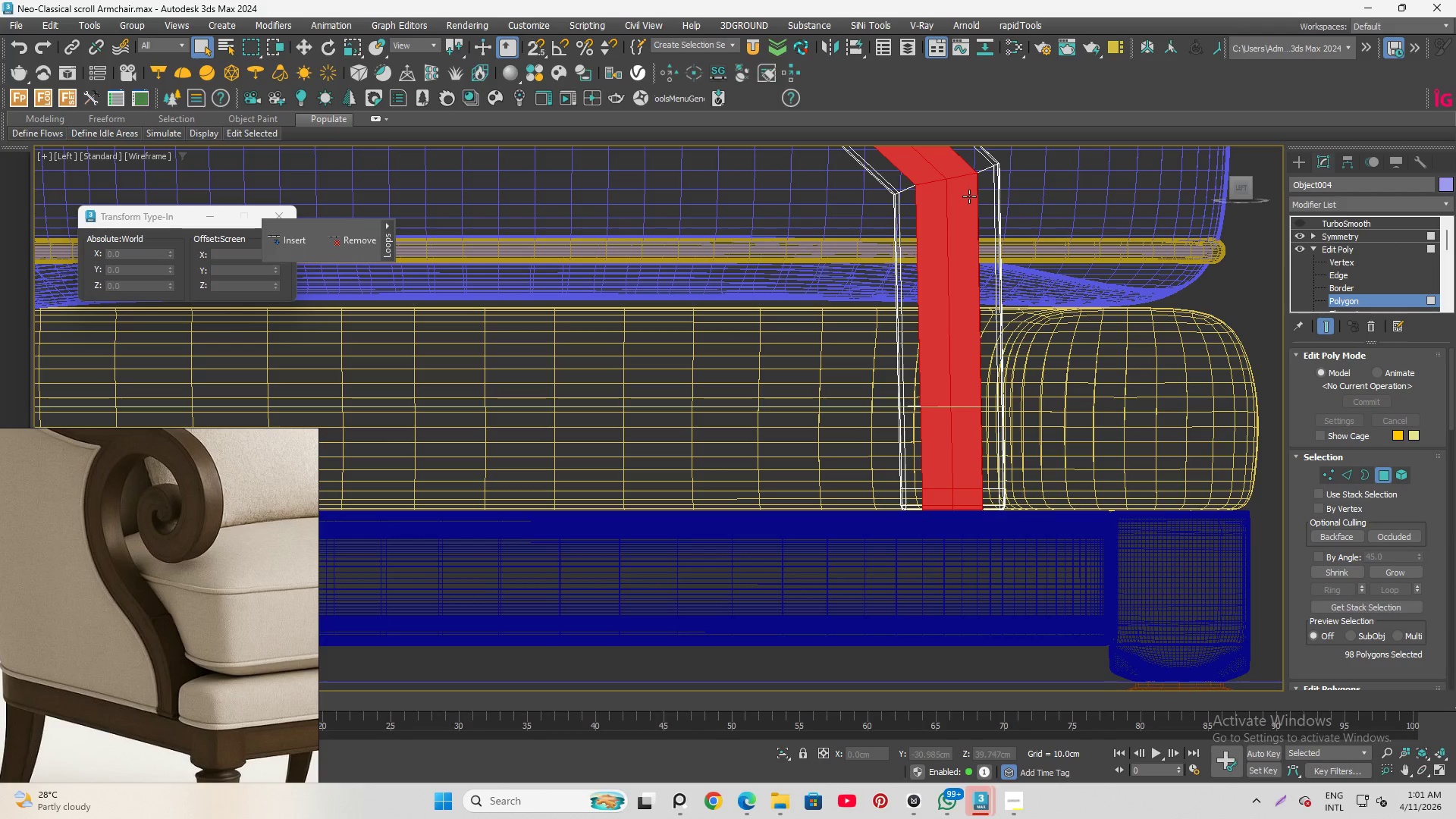 
key(Control+ControlLeft)
 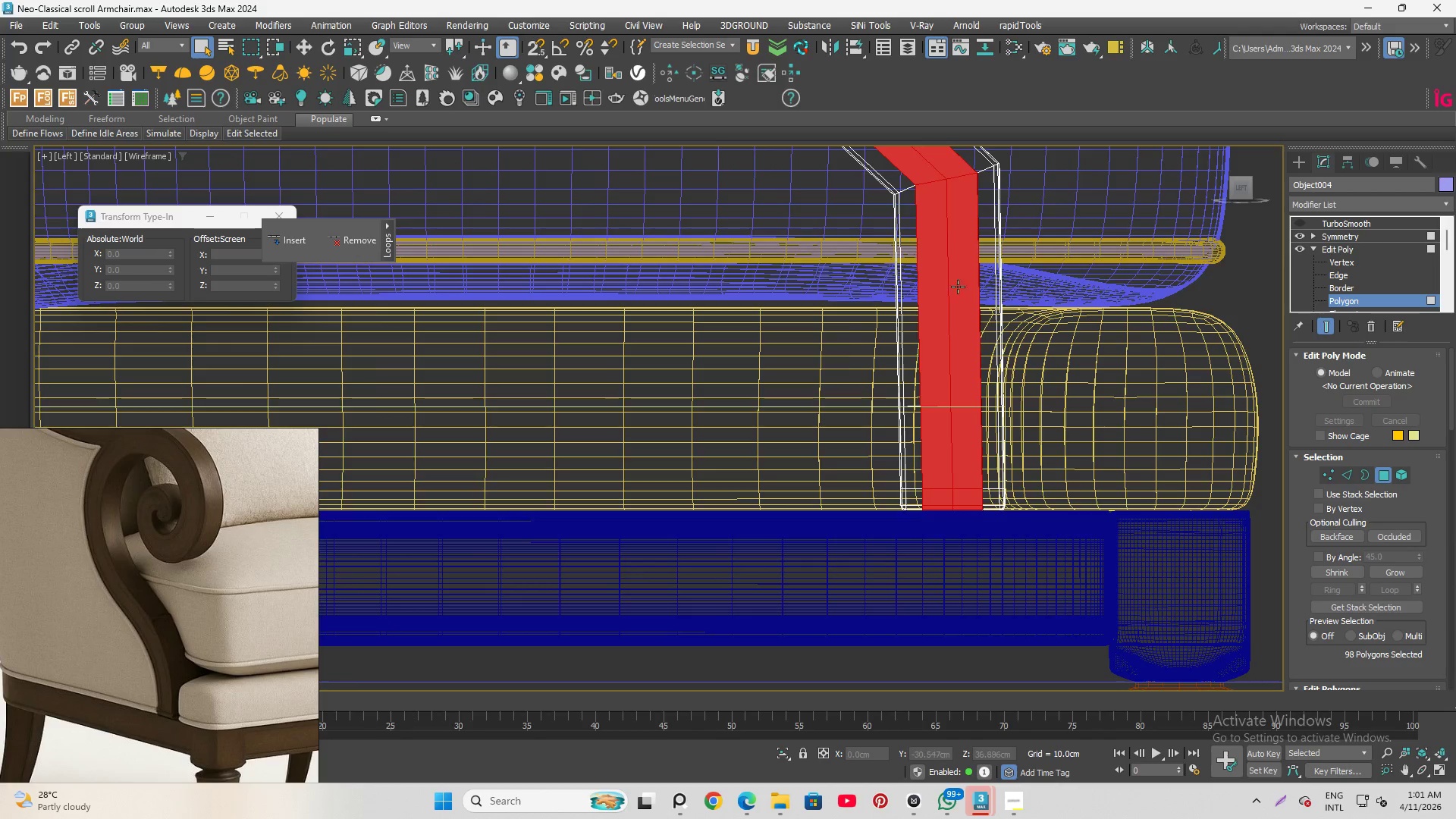 
scroll: coordinate [958, 306], scroll_direction: down, amount: 1.0
 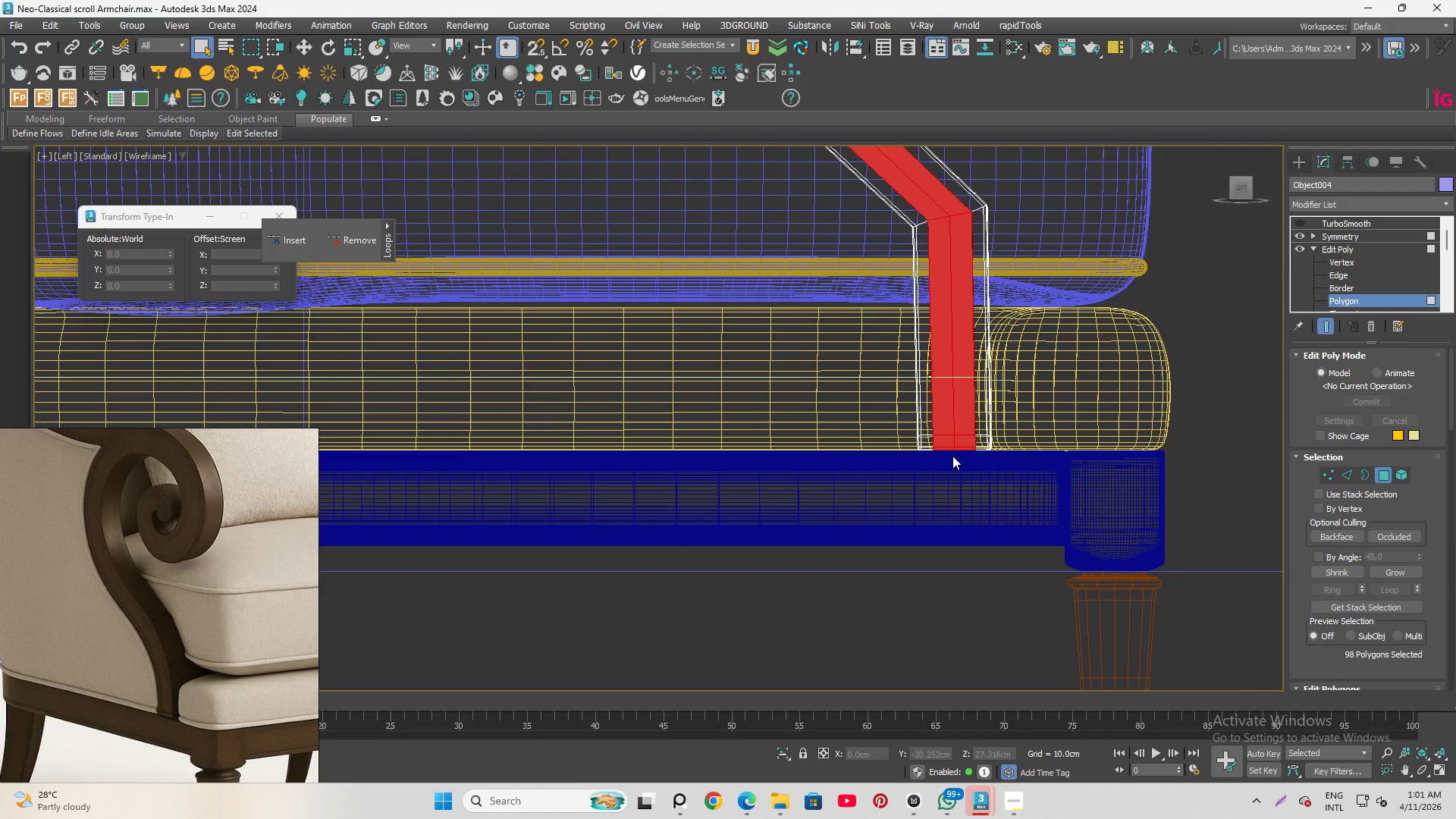 
hold_key(key=AltLeft, duration=1.5)
 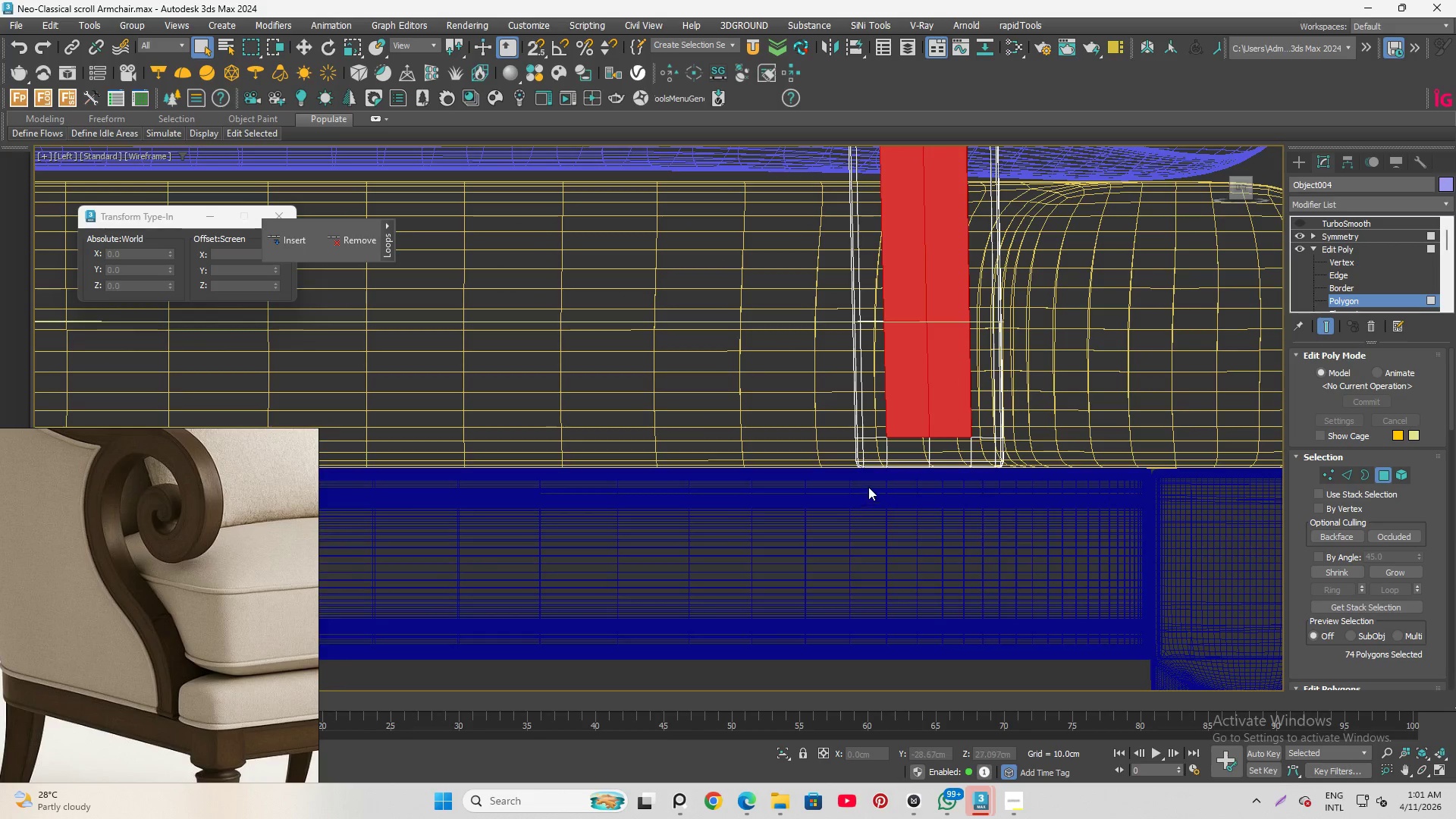 
scroll: coordinate [953, 444], scroll_direction: up, amount: 3.0
 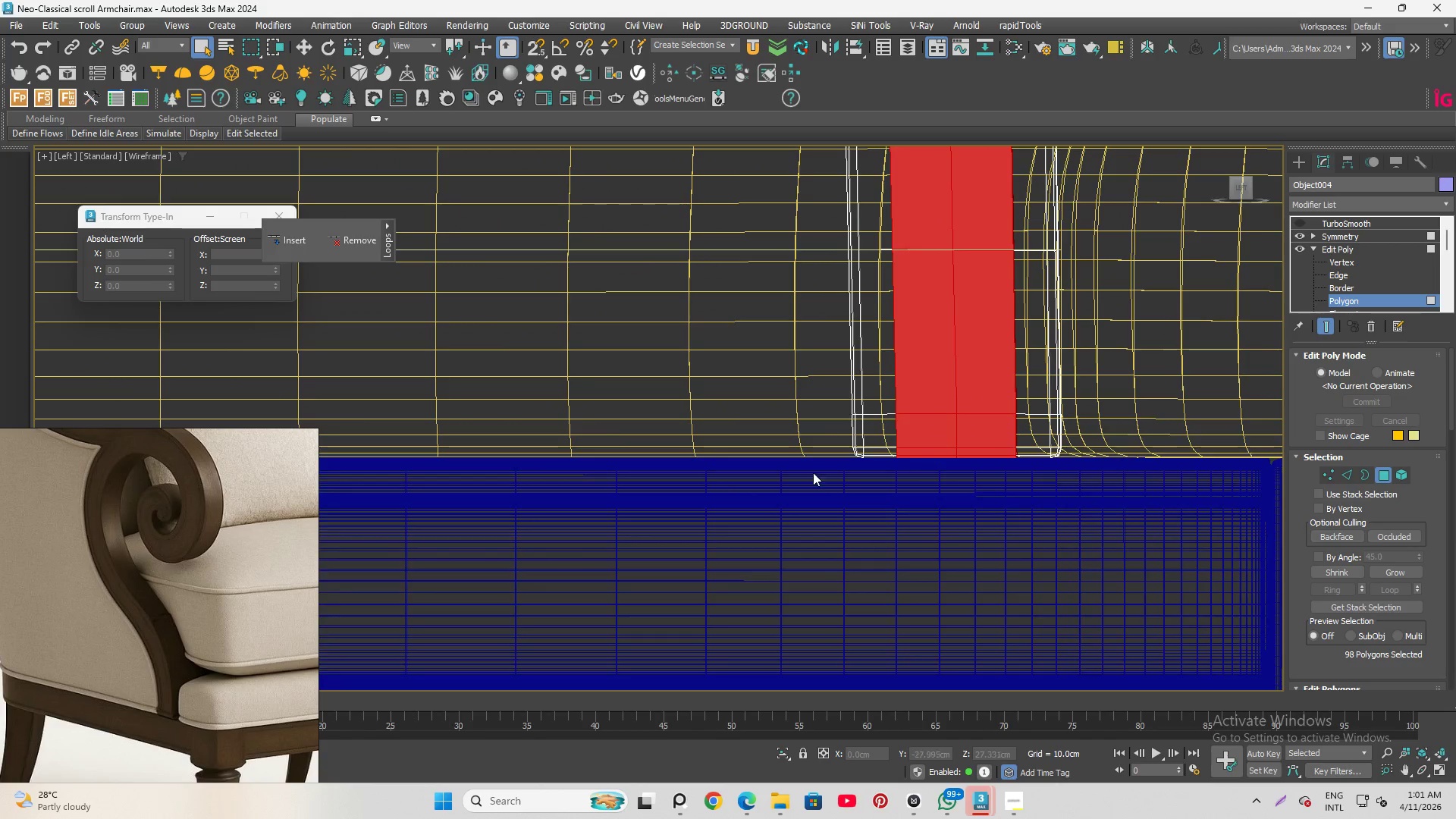 
left_click_drag(start_coordinate=[799, 435], to_coordinate=[1109, 489])
 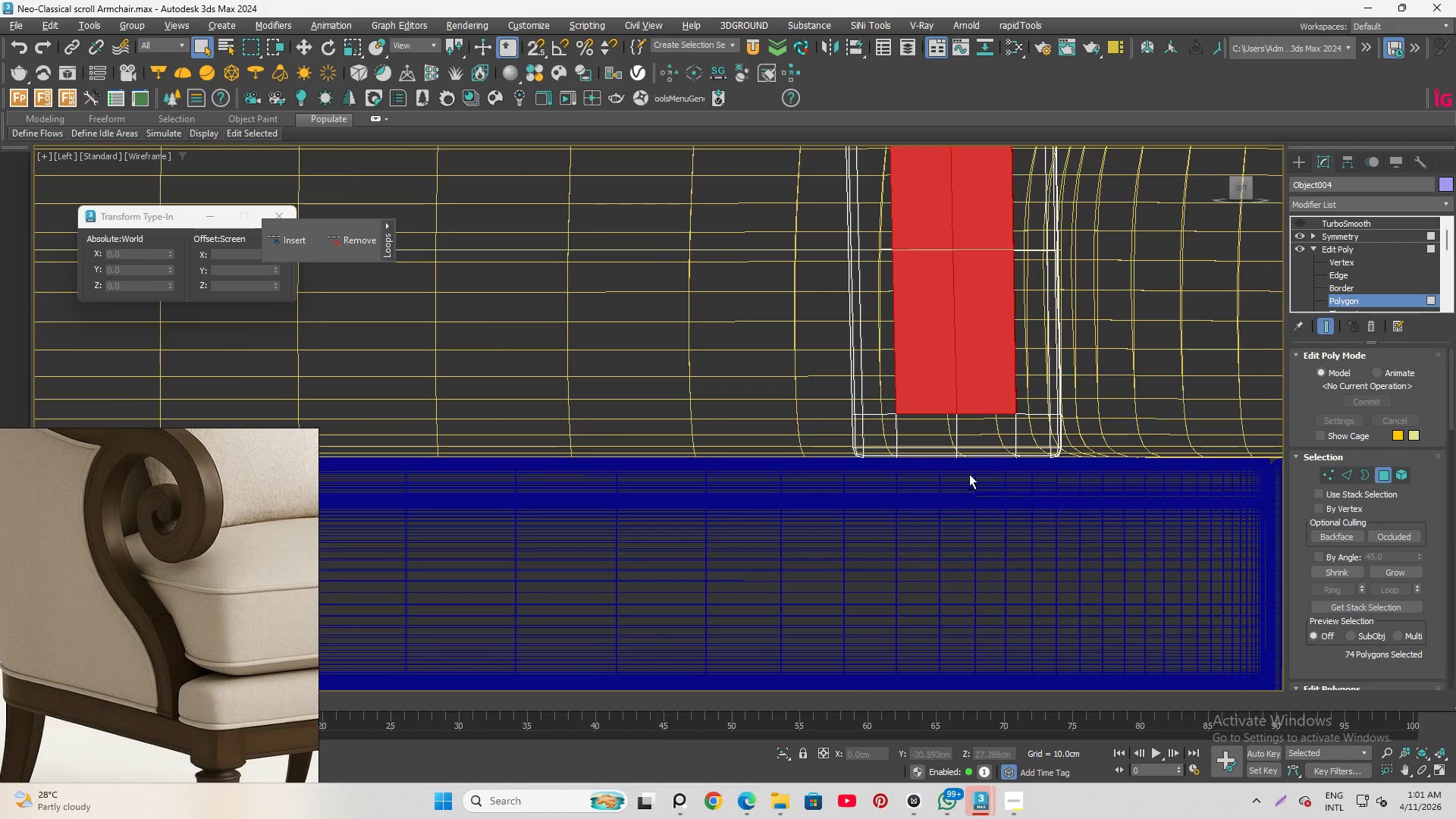 
key(Alt+AltLeft)
 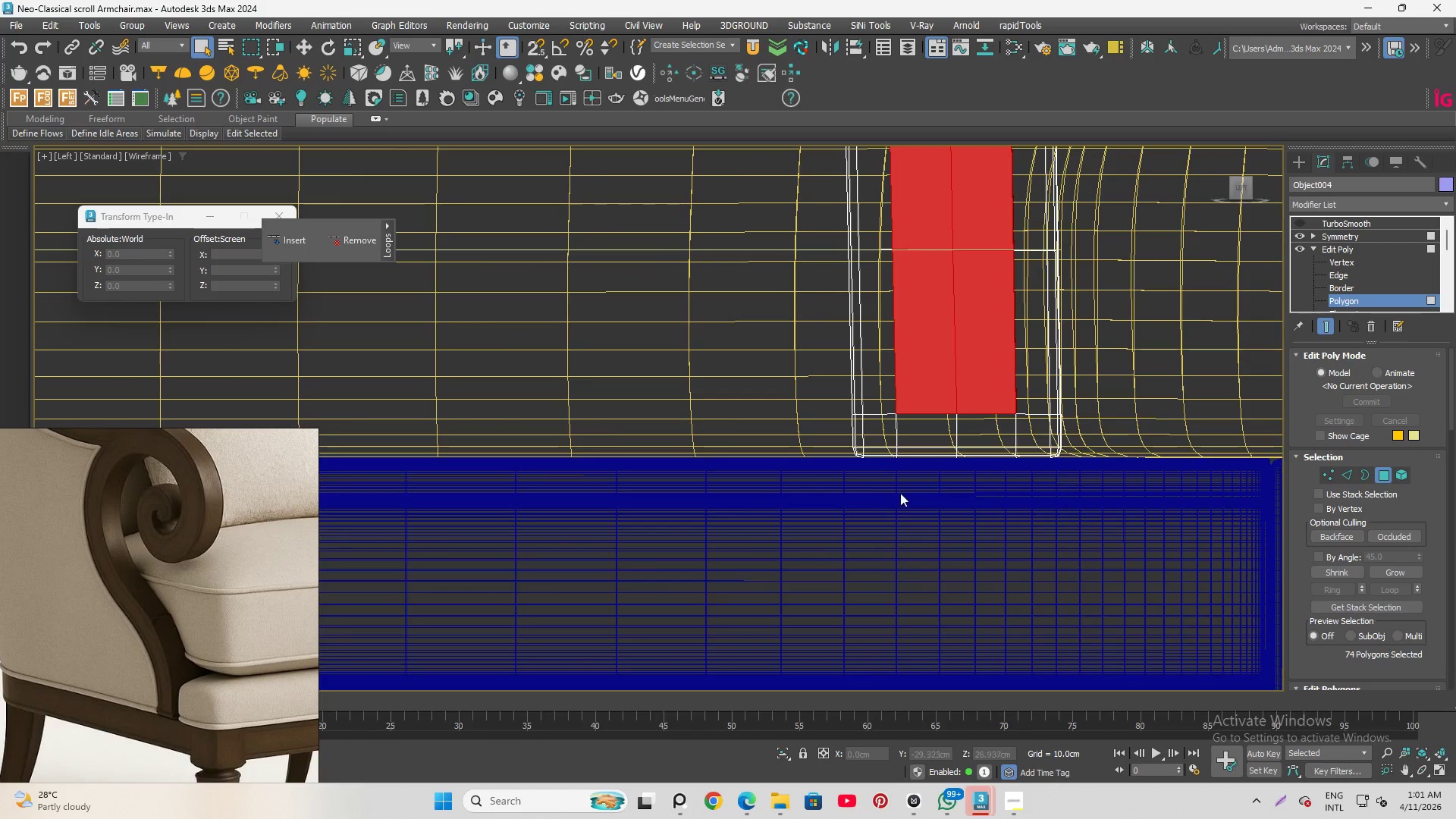 
key(Alt+AltLeft)
 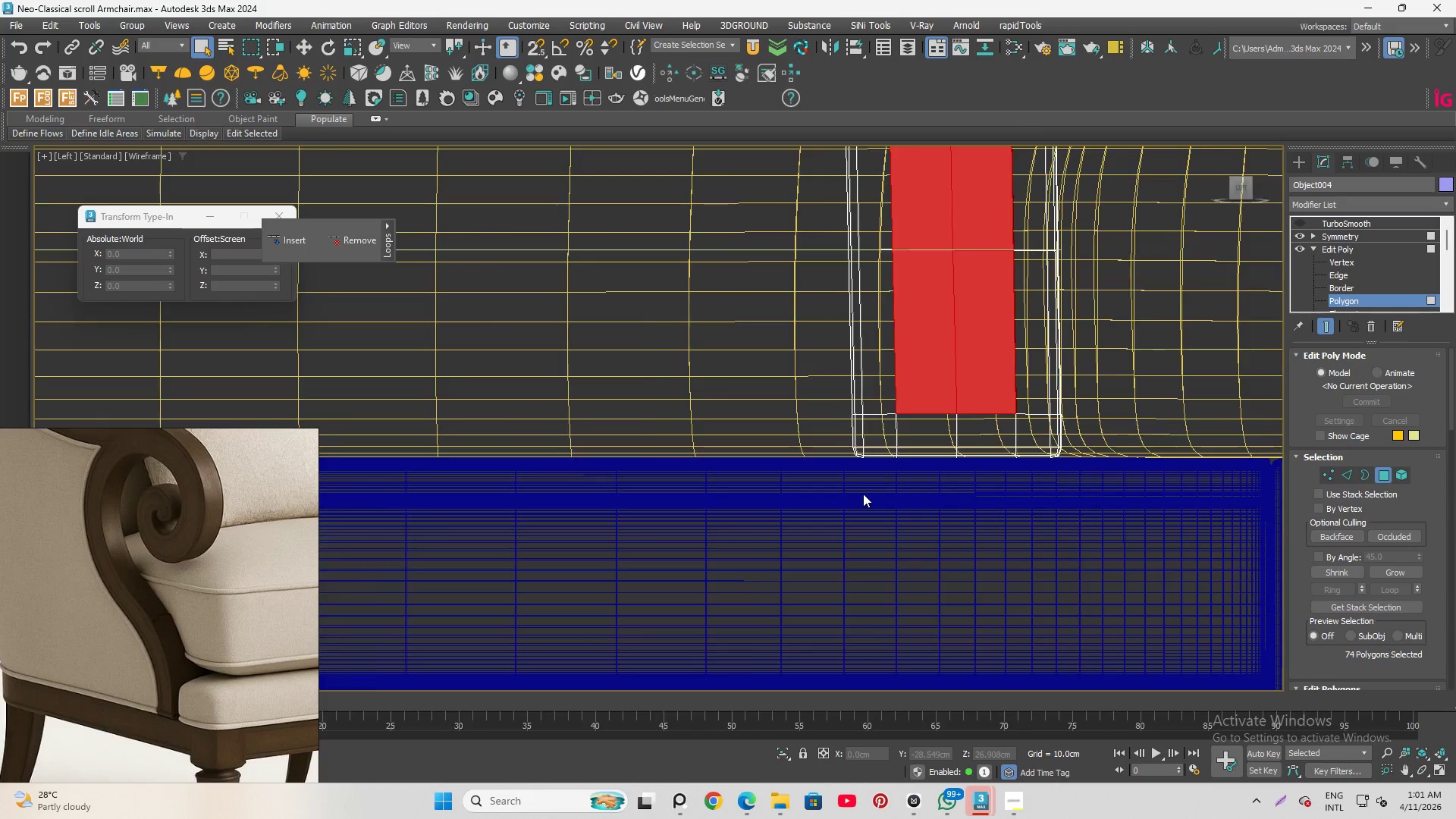 
scroll: coordinate [863, 494], scroll_direction: down, amount: 1.0
 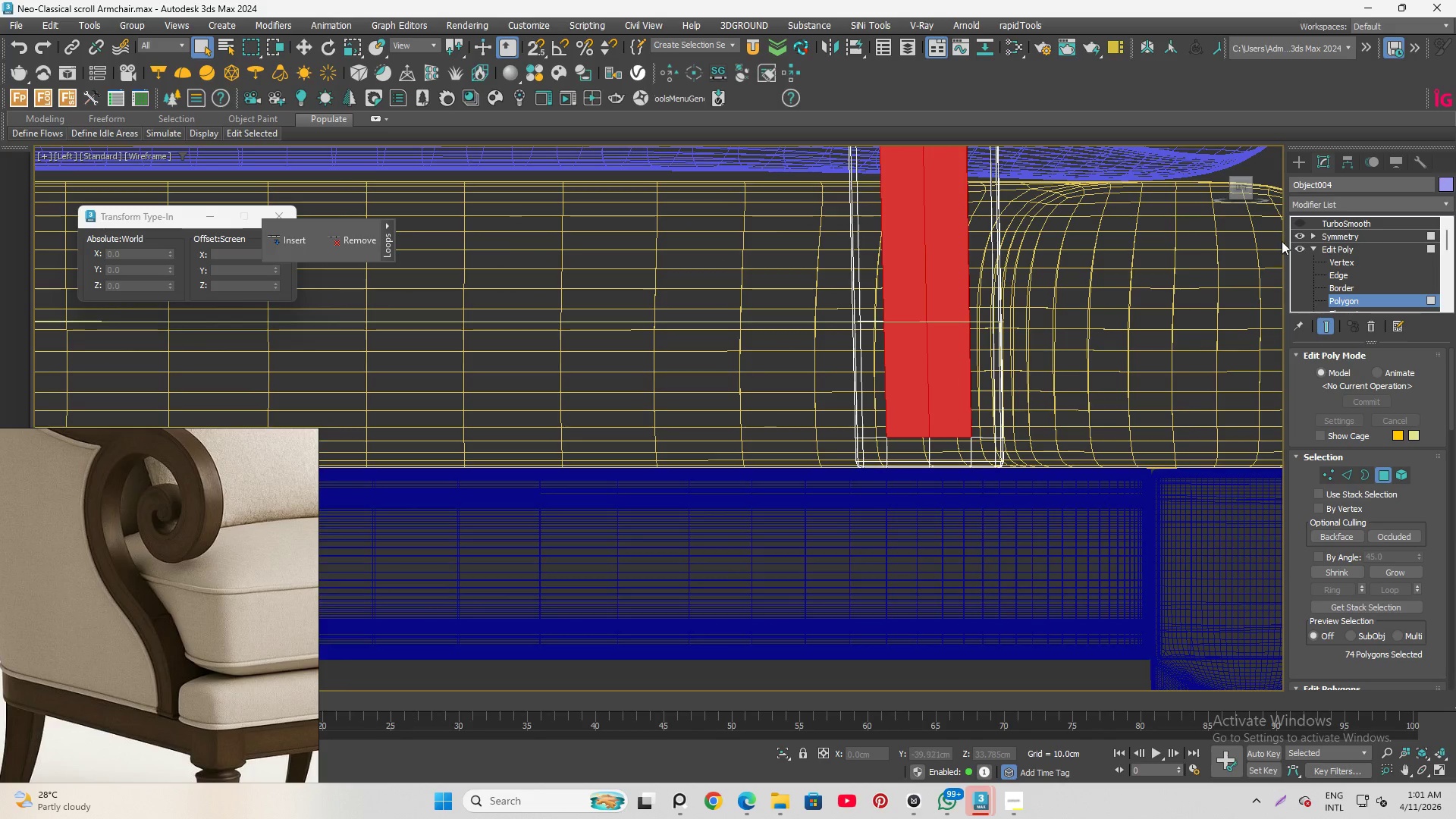 
left_click([1299, 248])
 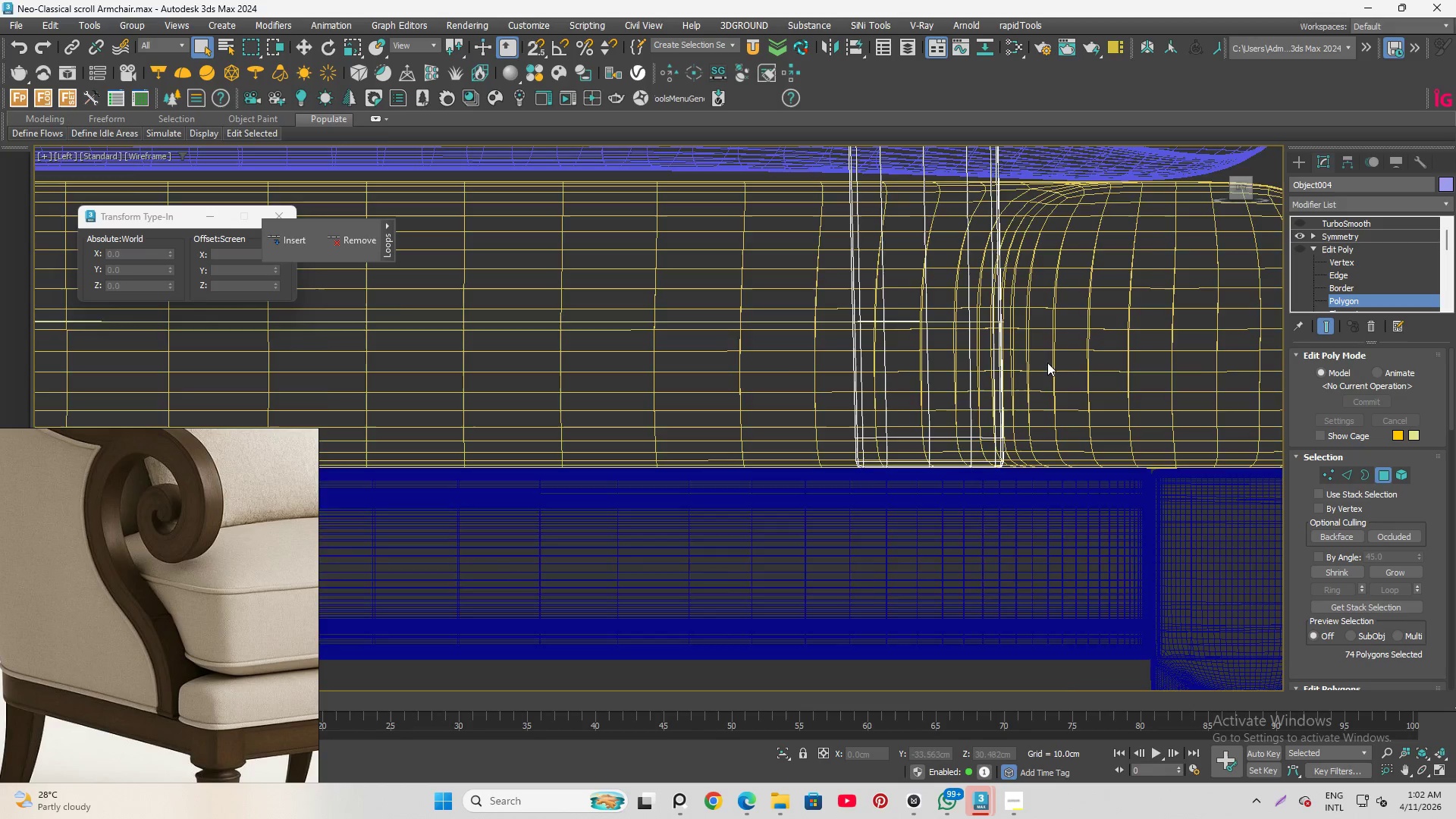 
scroll: coordinate [912, 403], scroll_direction: down, amount: 6.0
 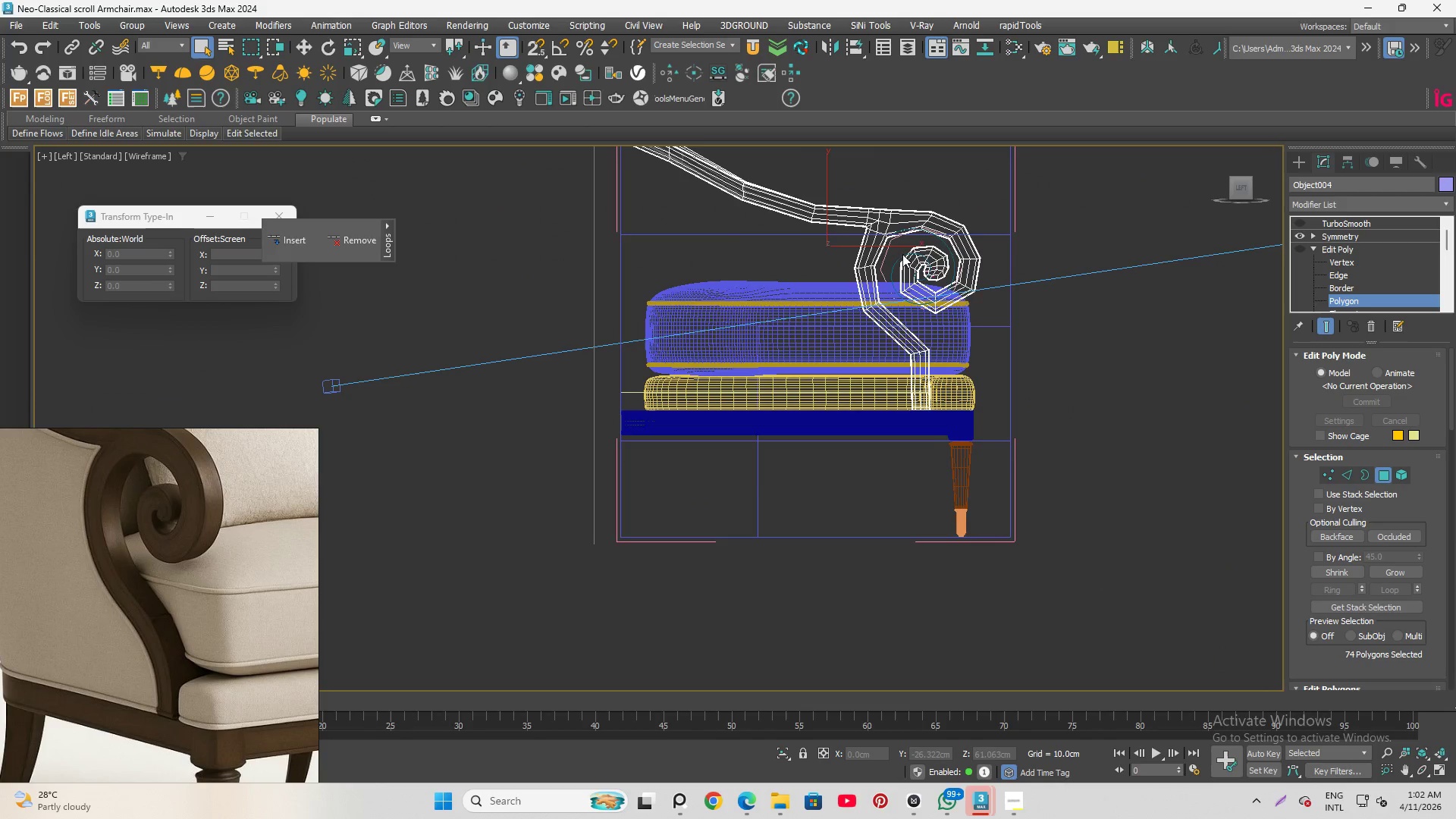 
scroll: coordinate [877, 213], scroll_direction: up, amount: 6.0
 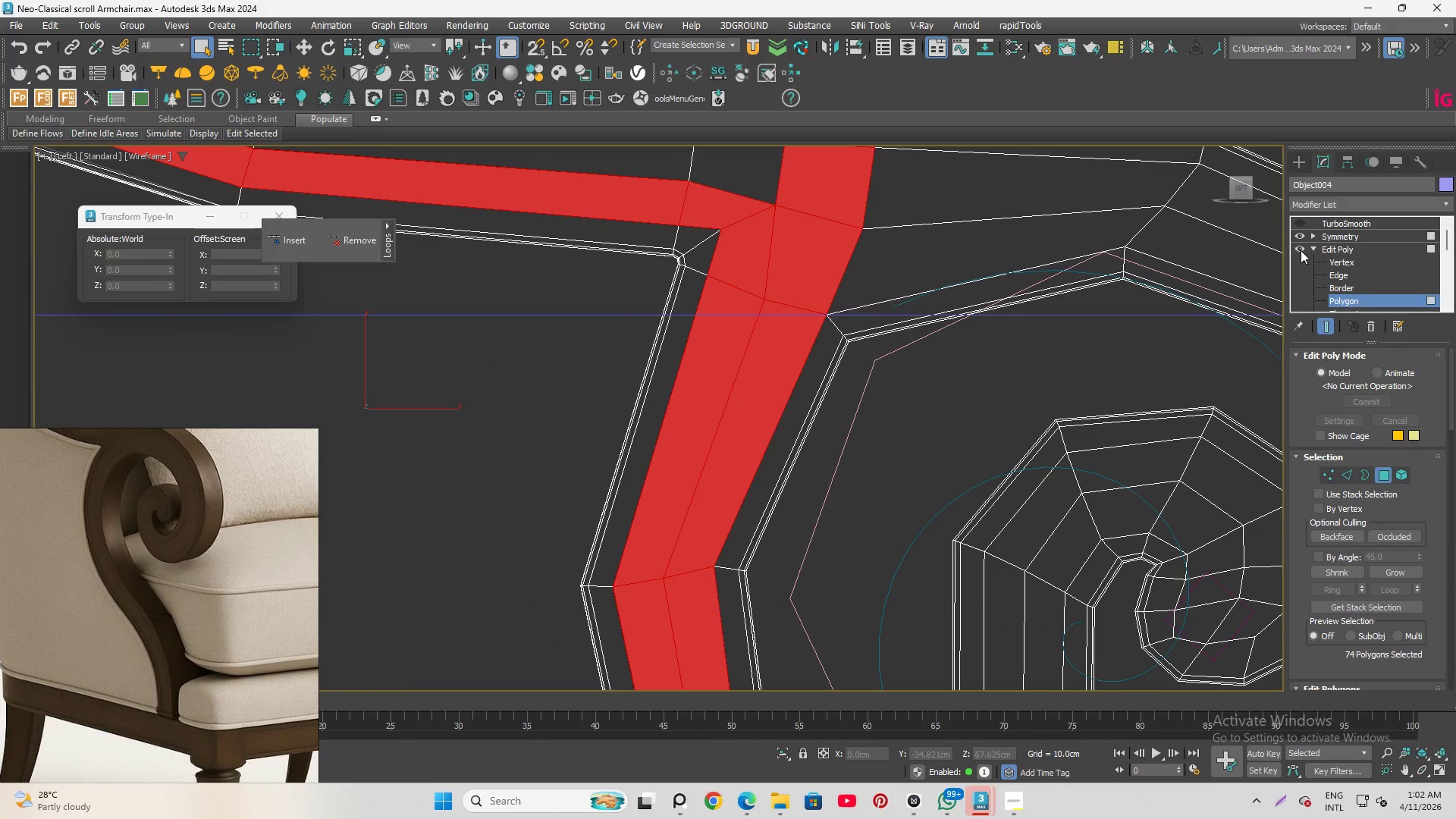 
double_click([1301, 250])
 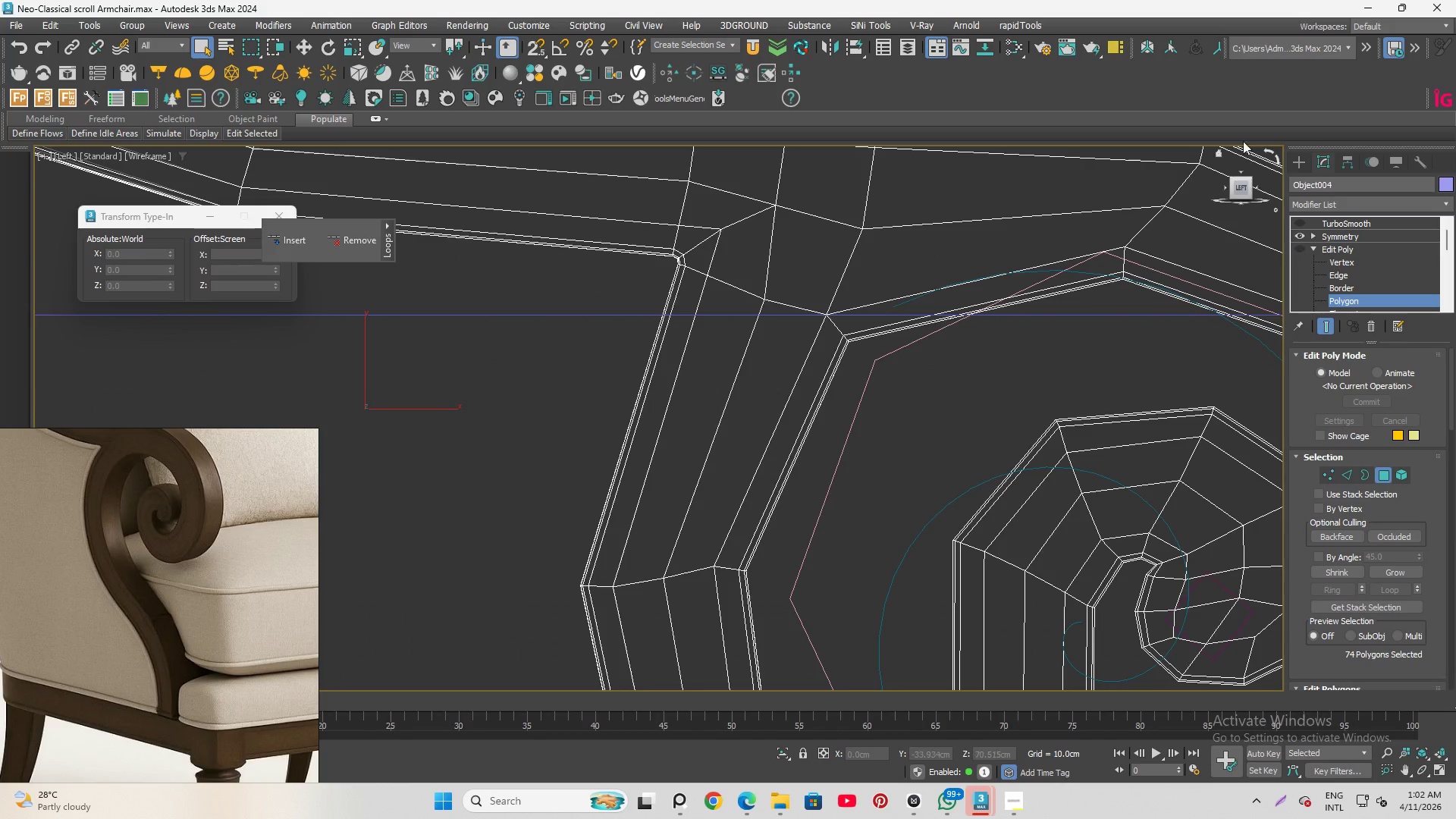 
wait(5.11)
 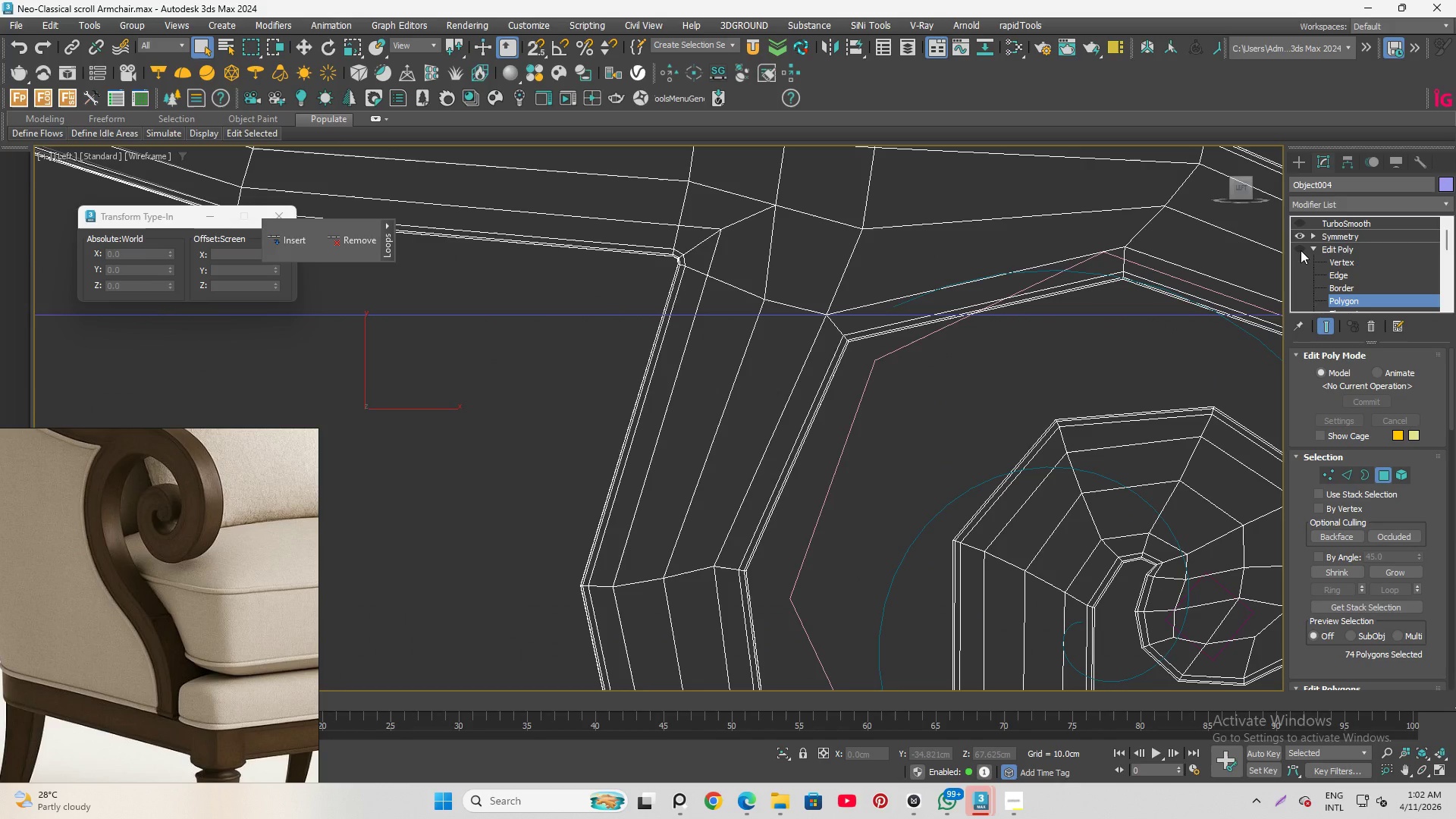 
left_click([1298, 249])
 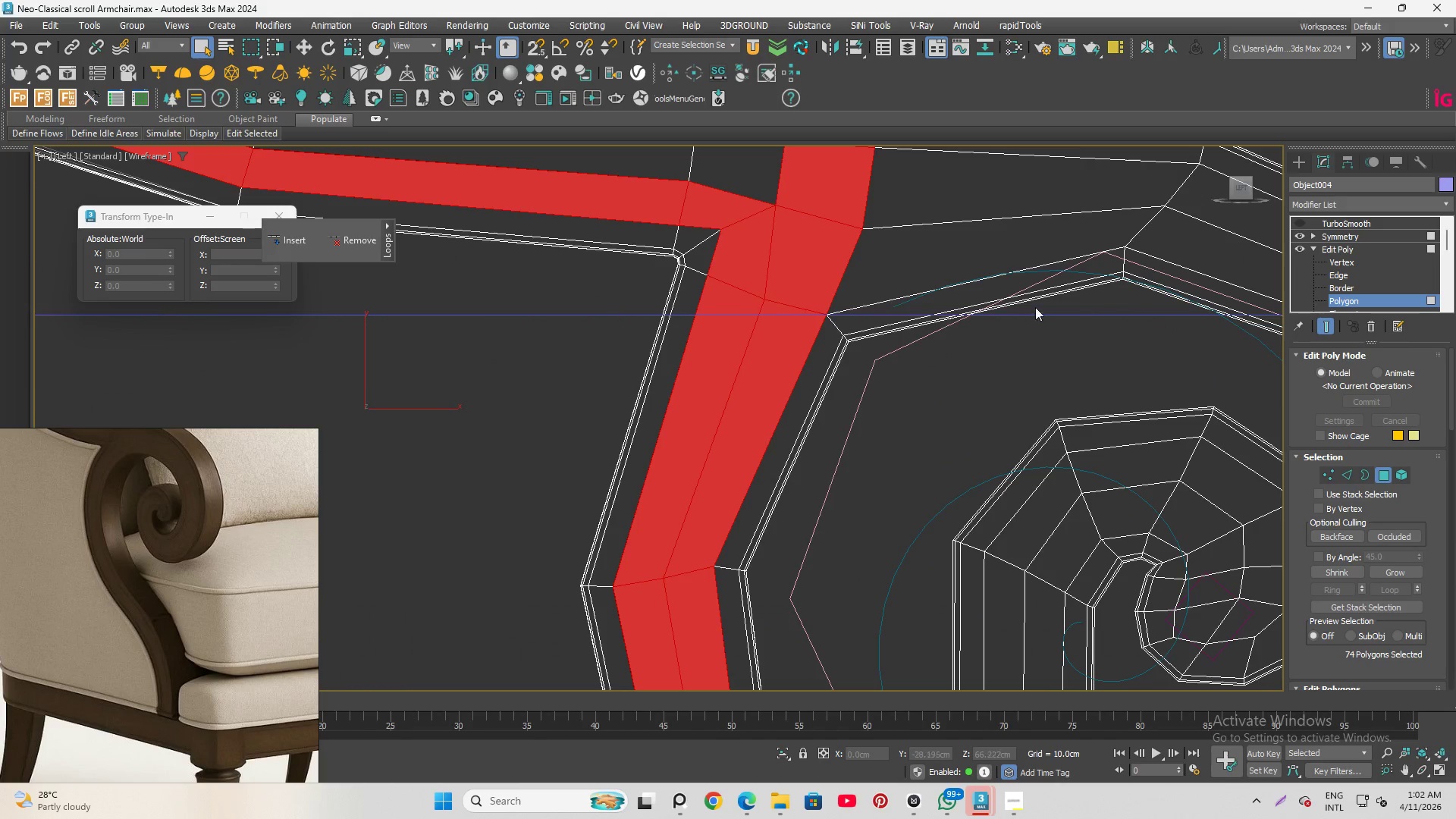 
hold_key(key=ControlLeft, duration=1.5)
 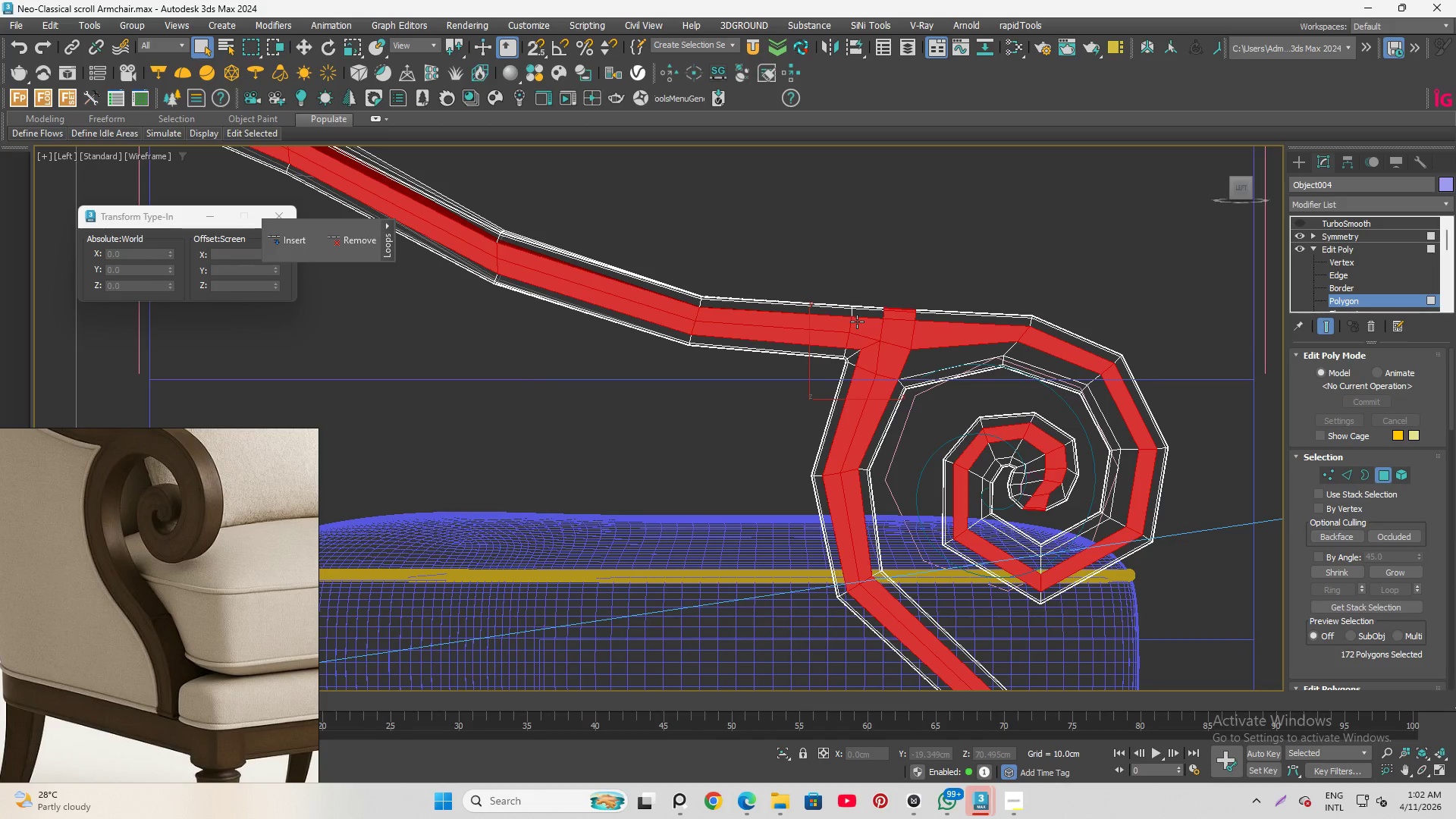 
scroll: coordinate [798, 243], scroll_direction: down, amount: 3.0
 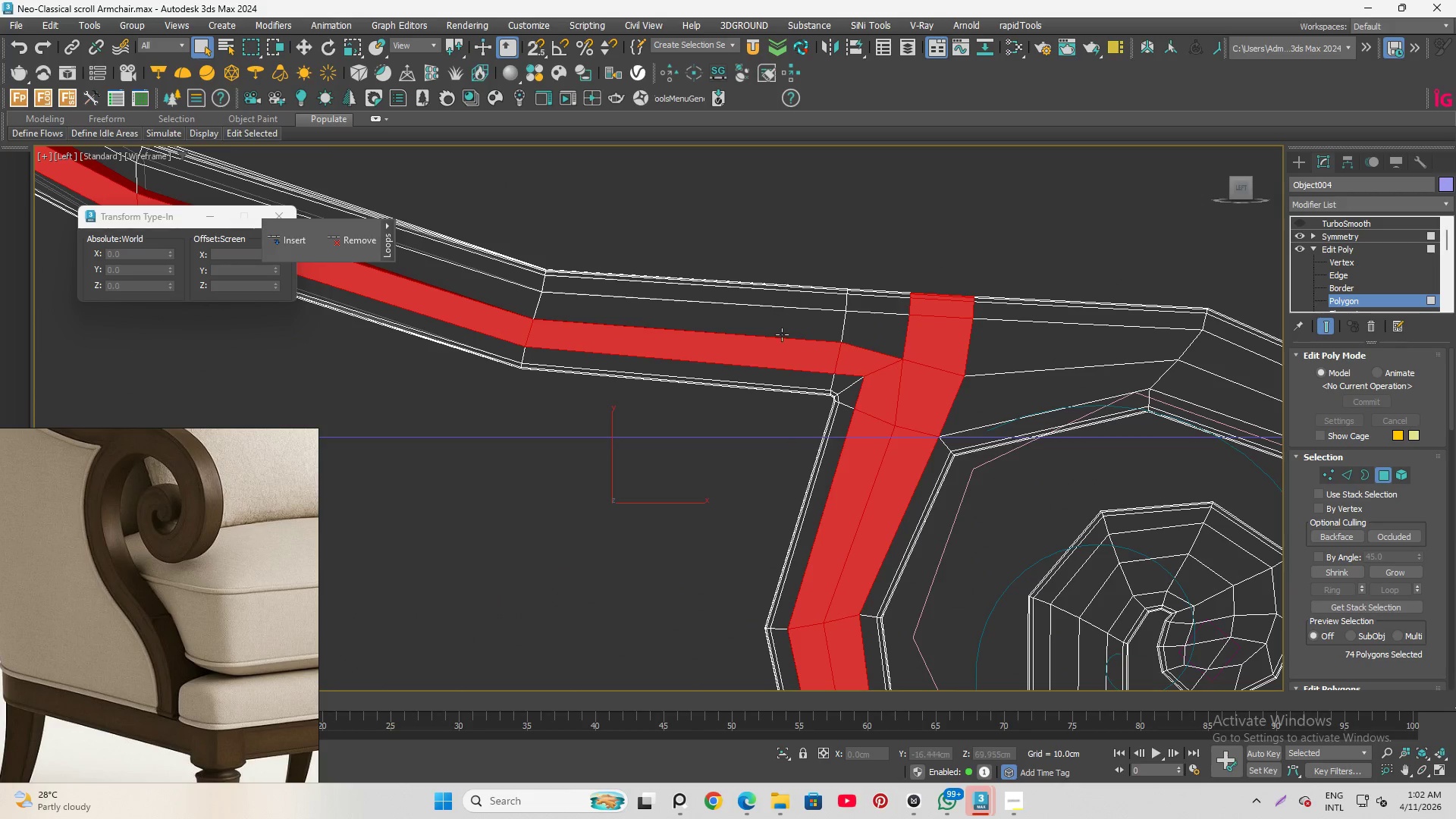 
left_click([787, 319])
 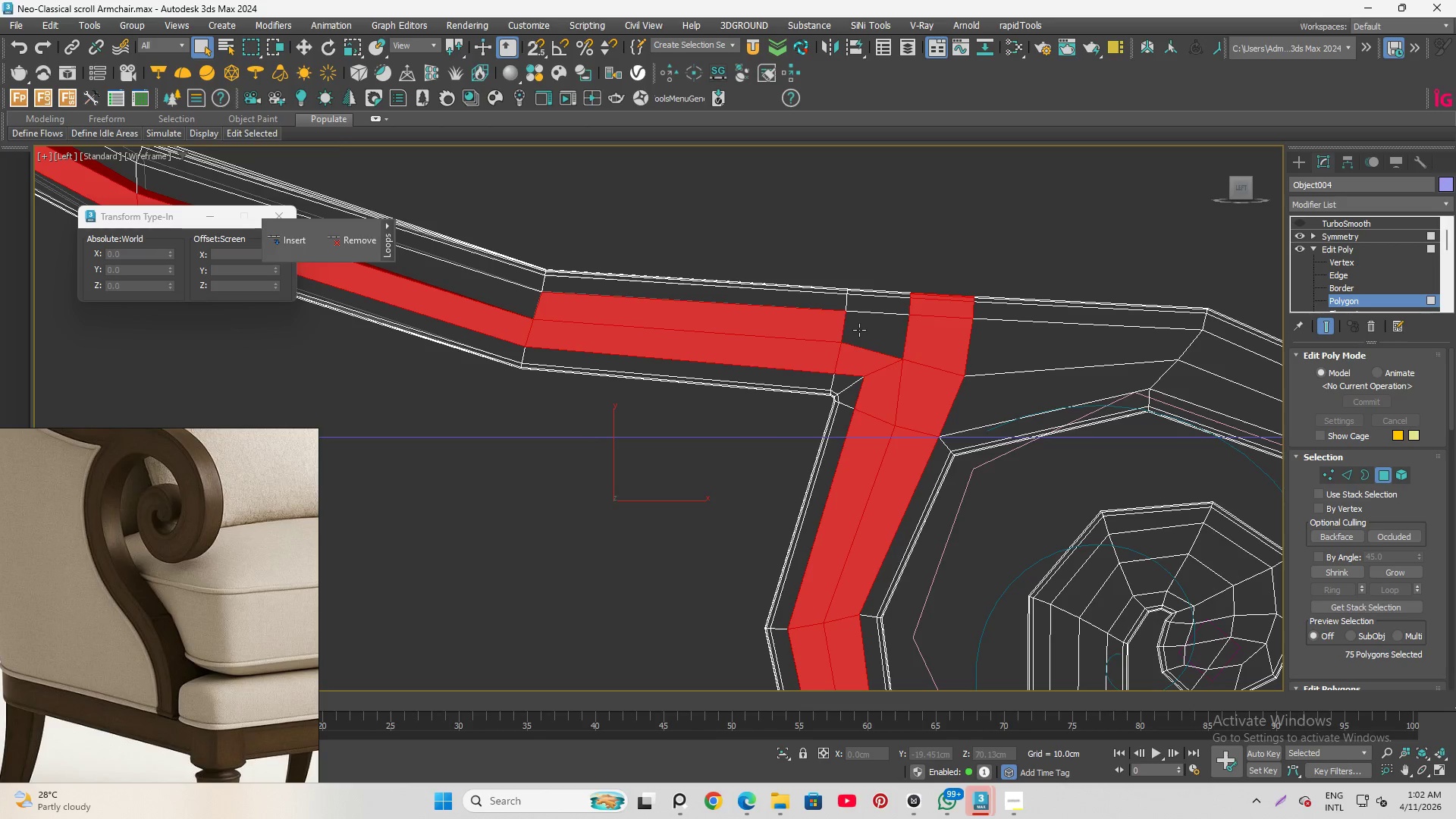 
double_click([859, 330])
 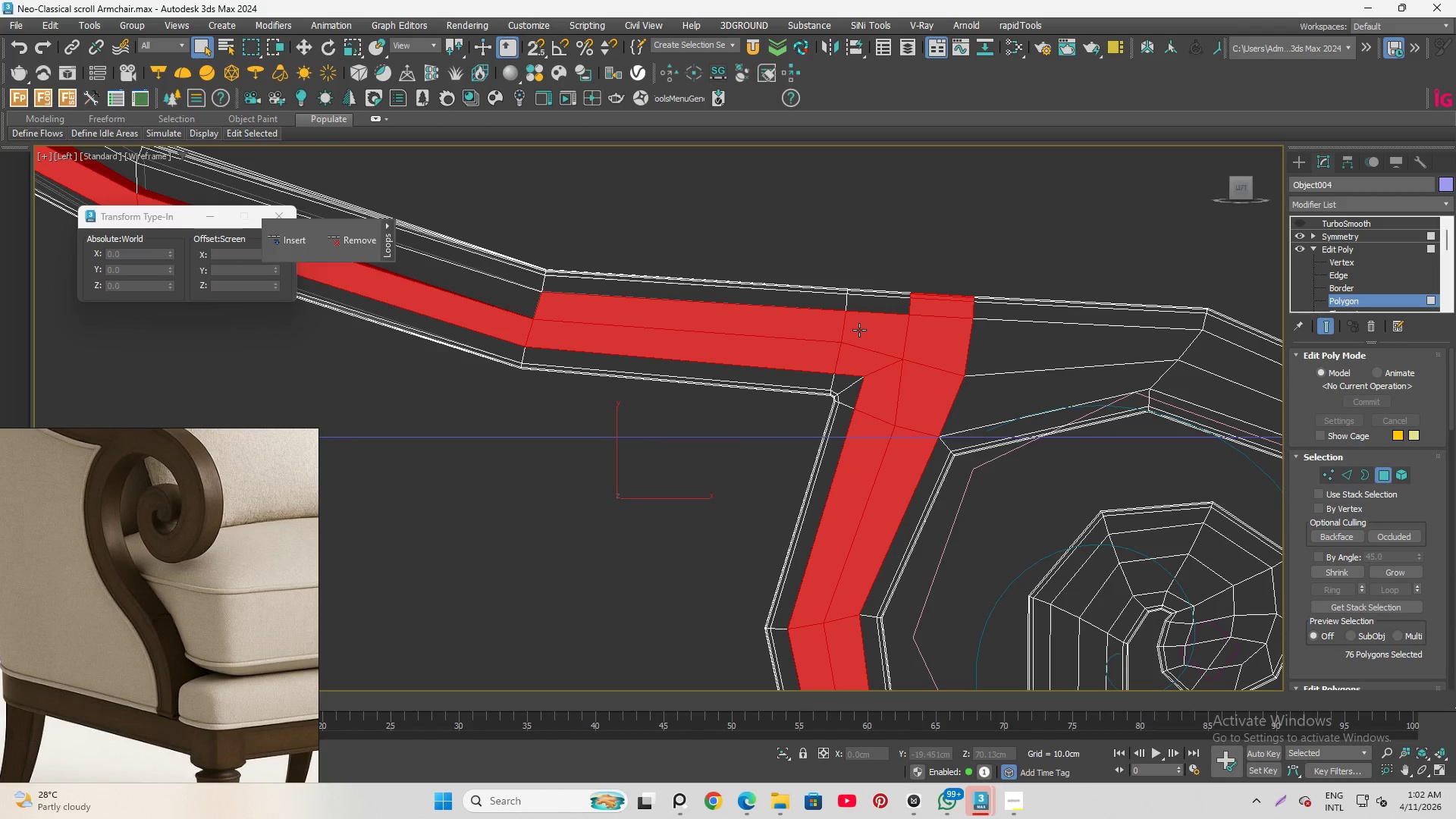 
triple_click([859, 330])
 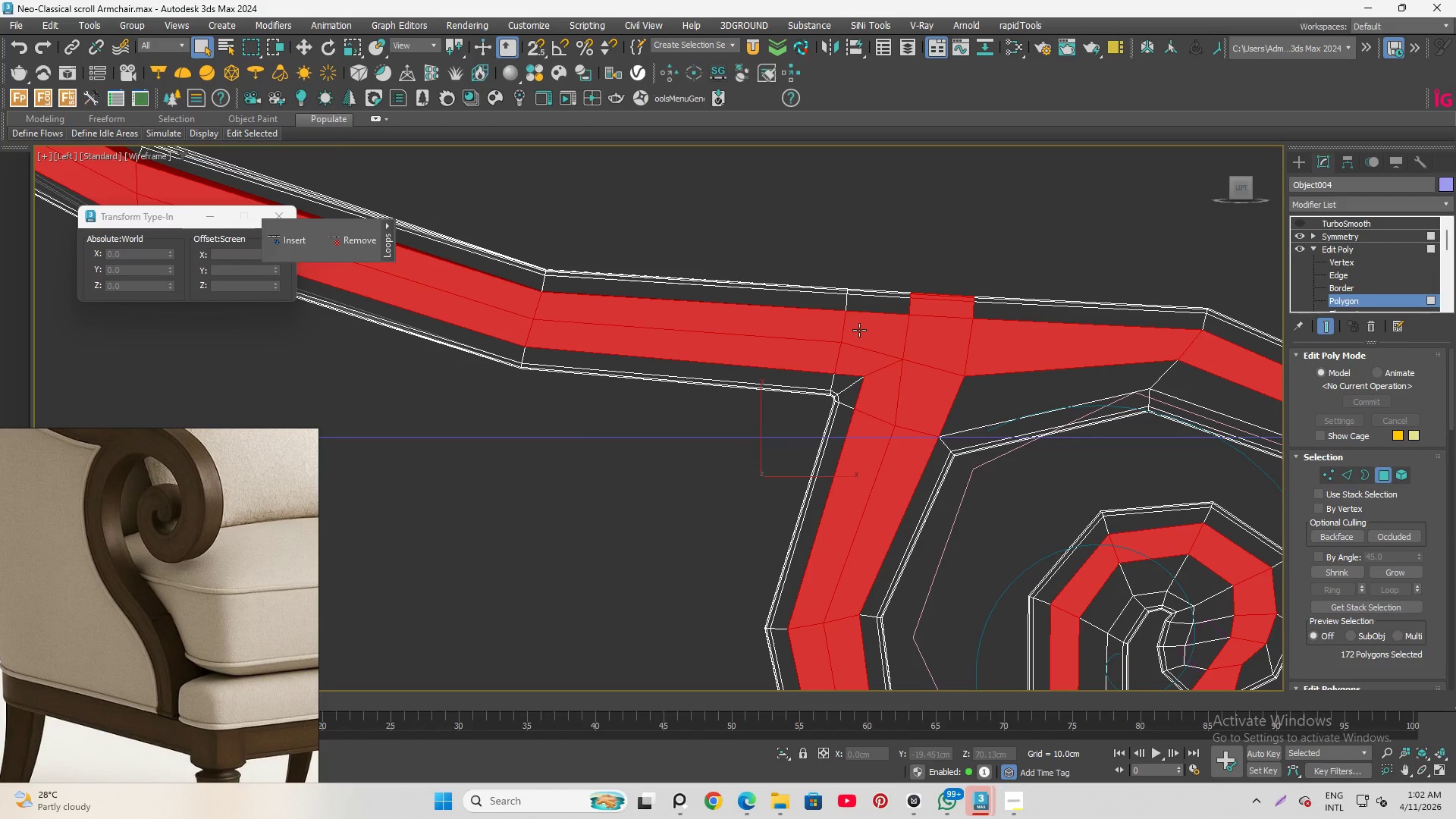 
key(Control+ControlLeft)
 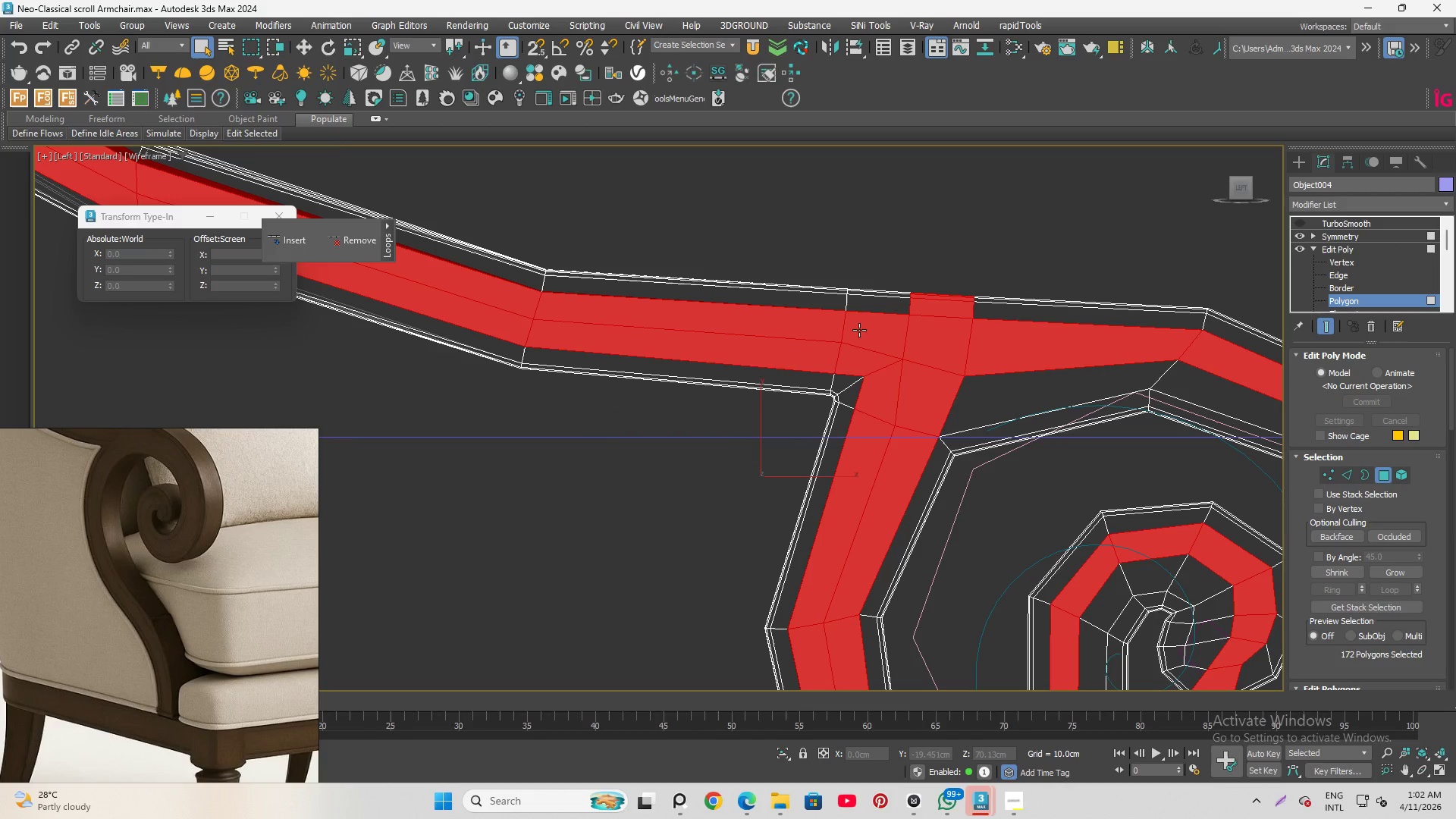 
key(Control+ControlLeft)
 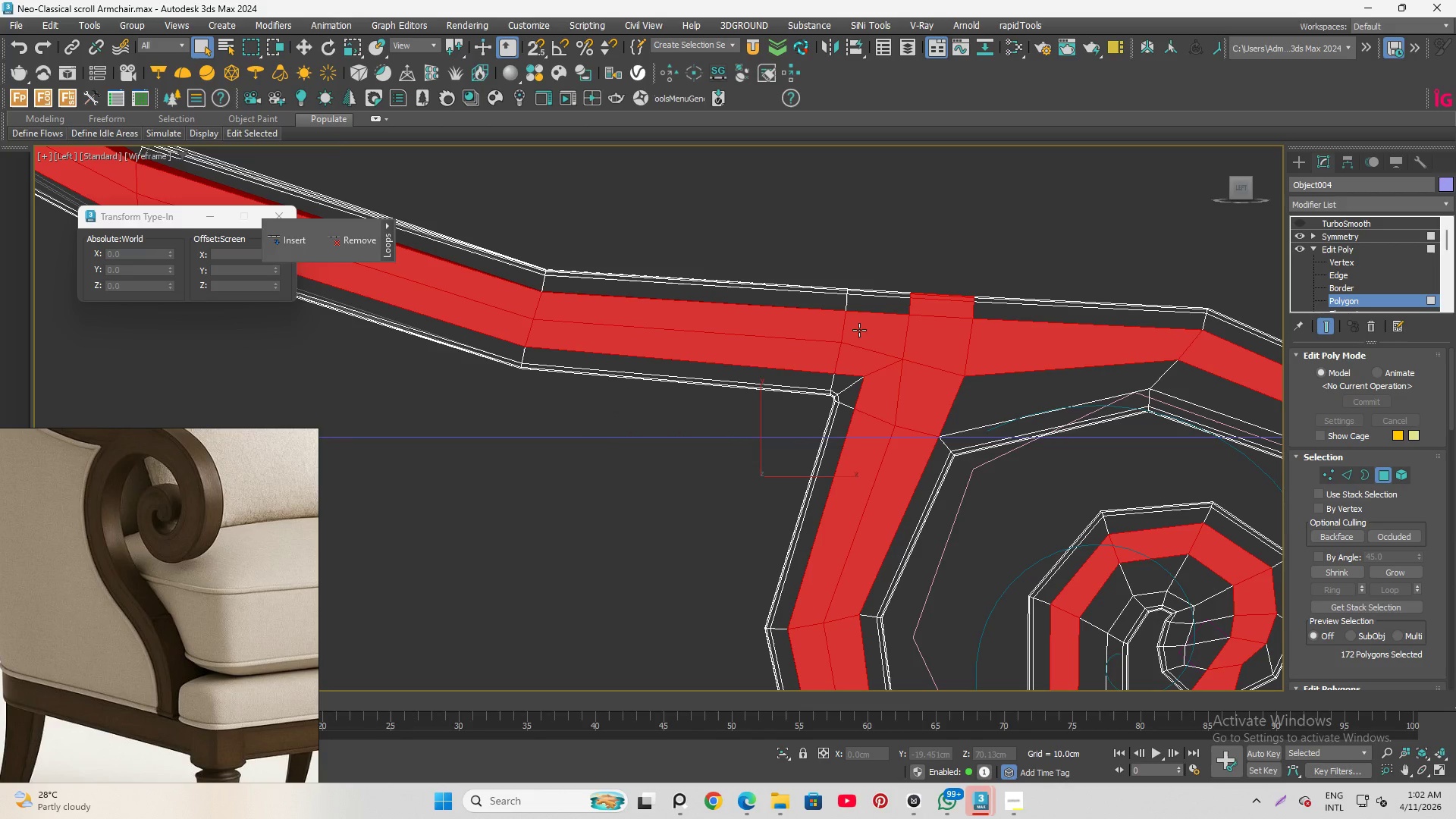 
key(Control+ControlLeft)
 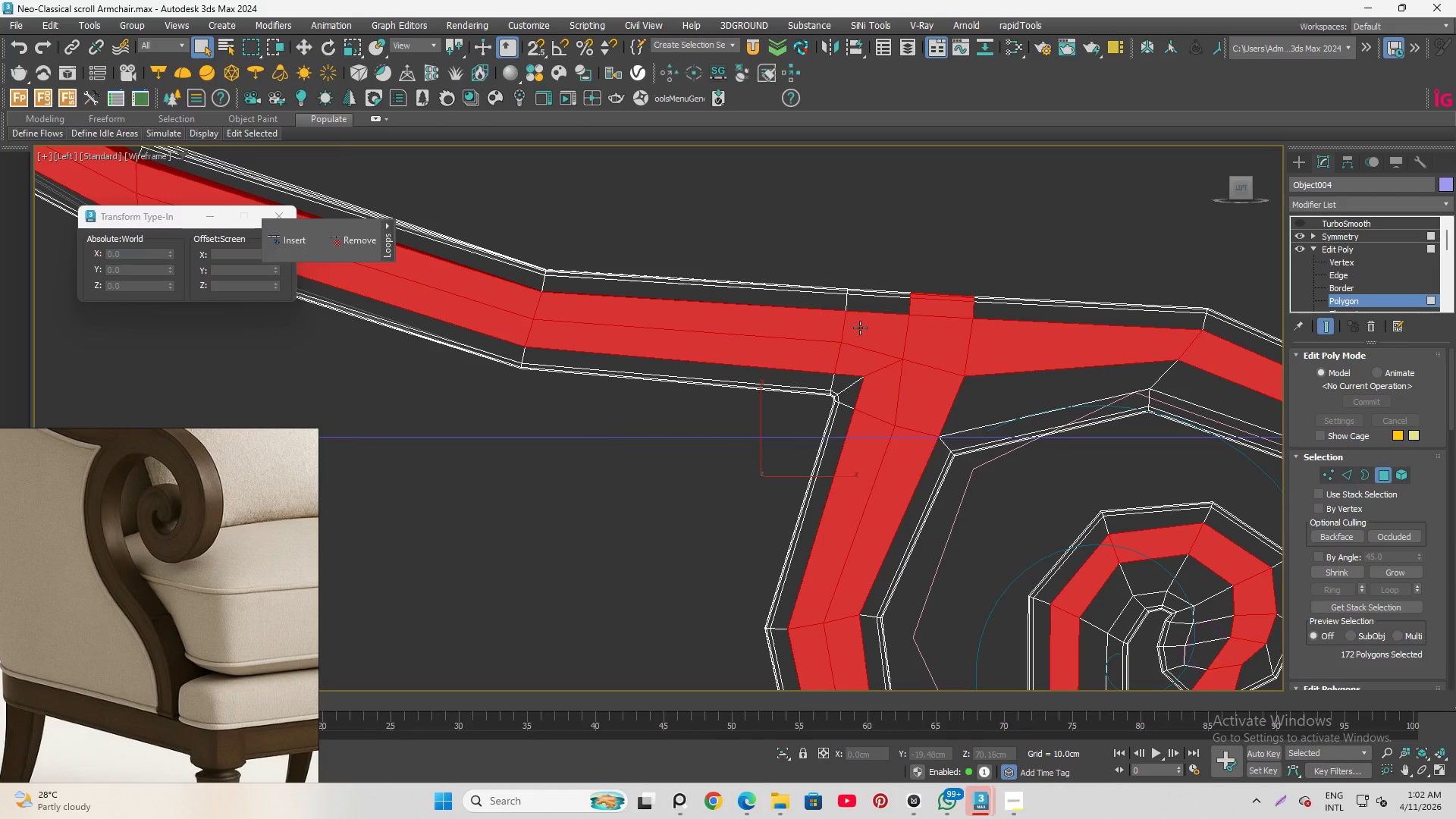 
key(Control+ControlLeft)
 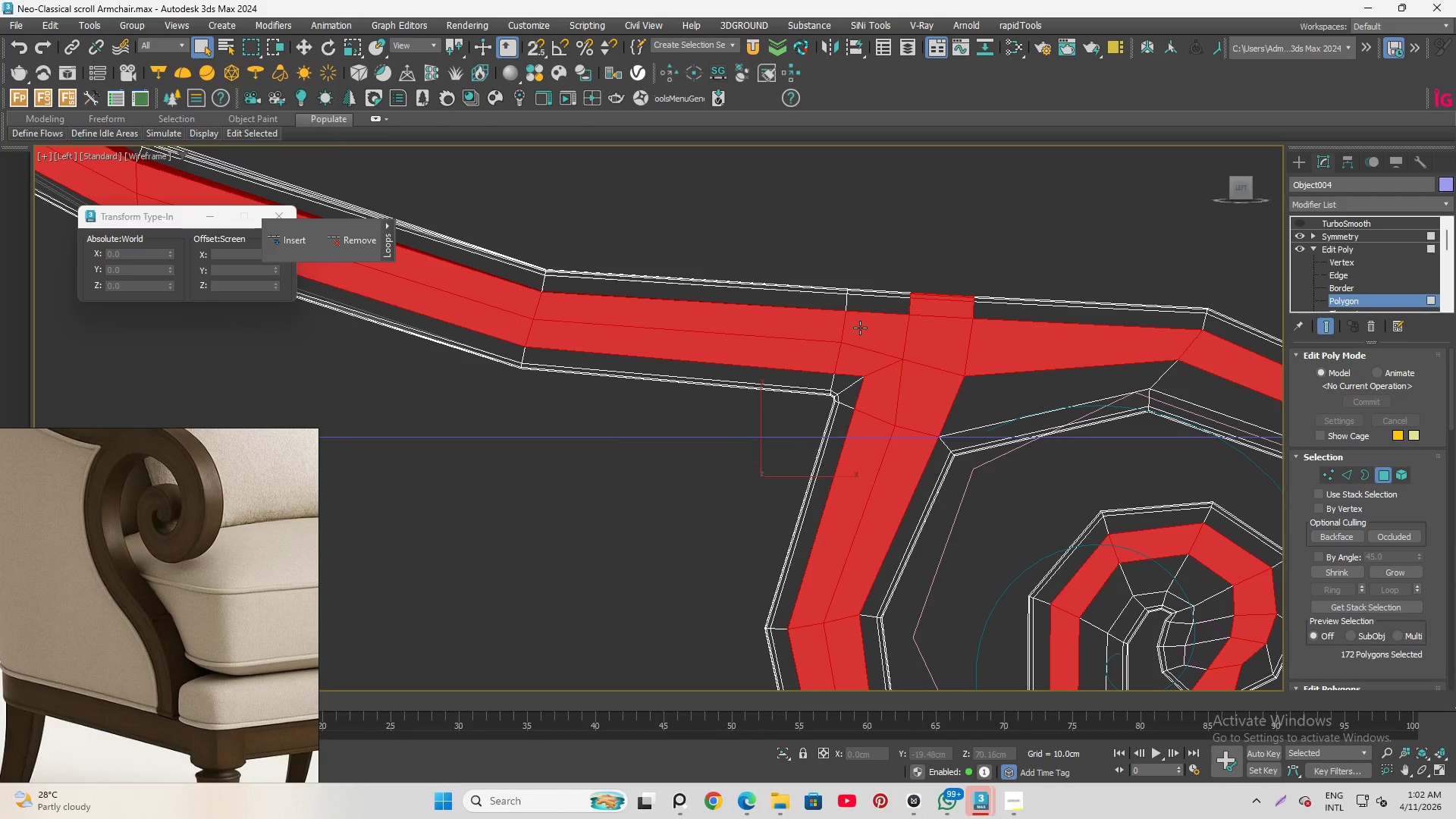 
key(Control+ControlLeft)
 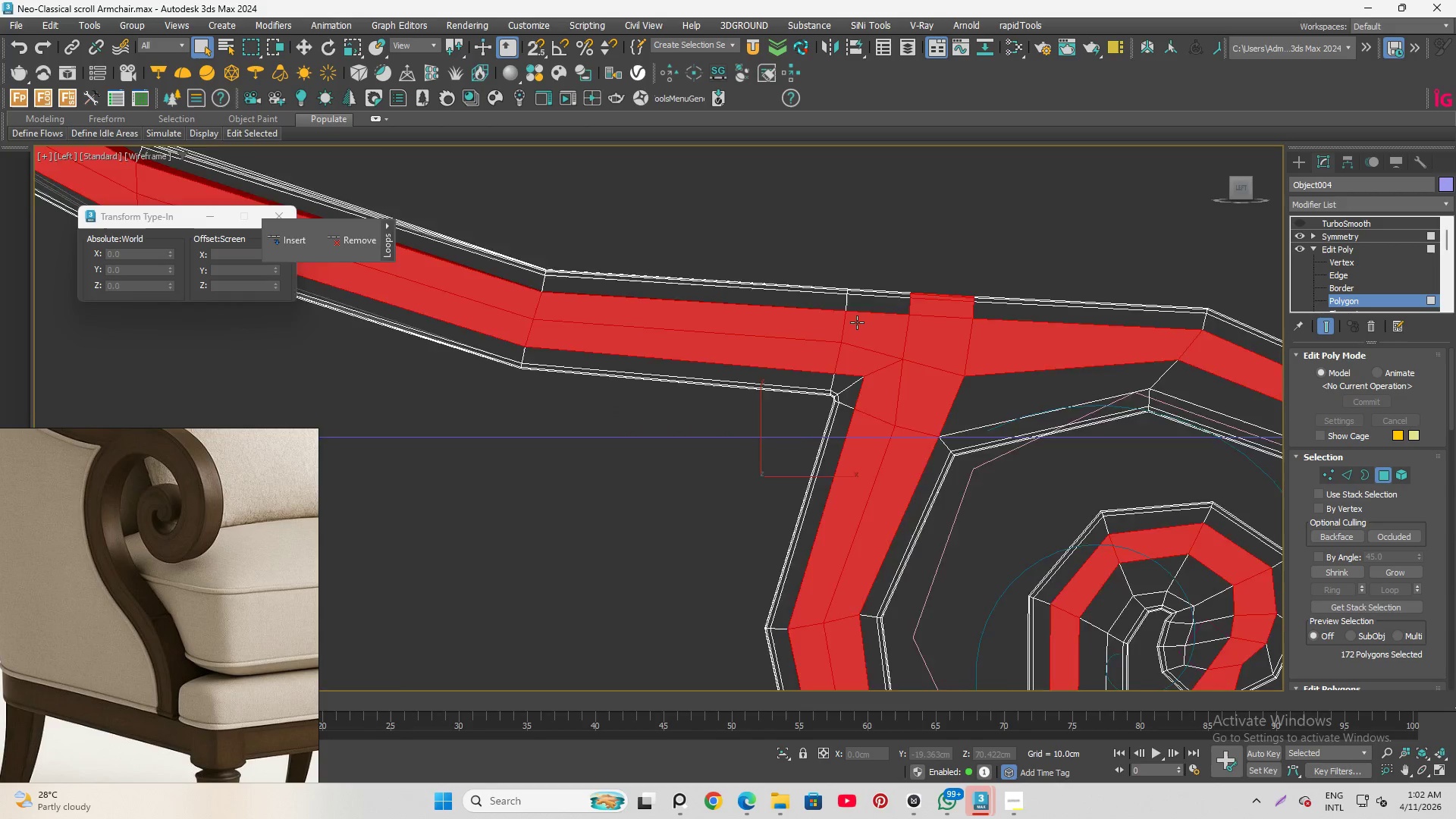 
scroll: coordinate [857, 322], scroll_direction: down, amount: 2.0
 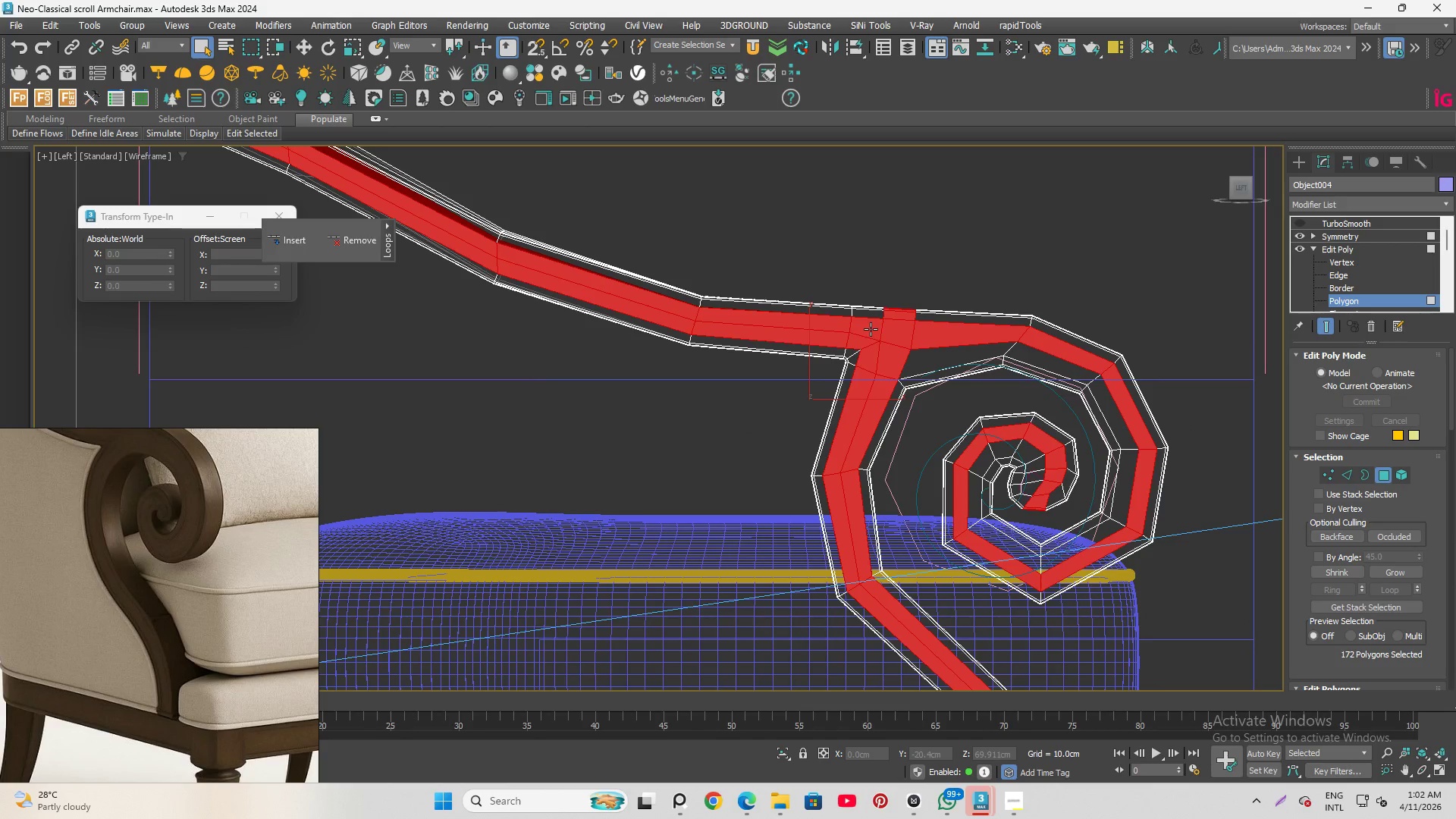 
scroll: coordinate [1043, 486], scroll_direction: up, amount: 2.0
 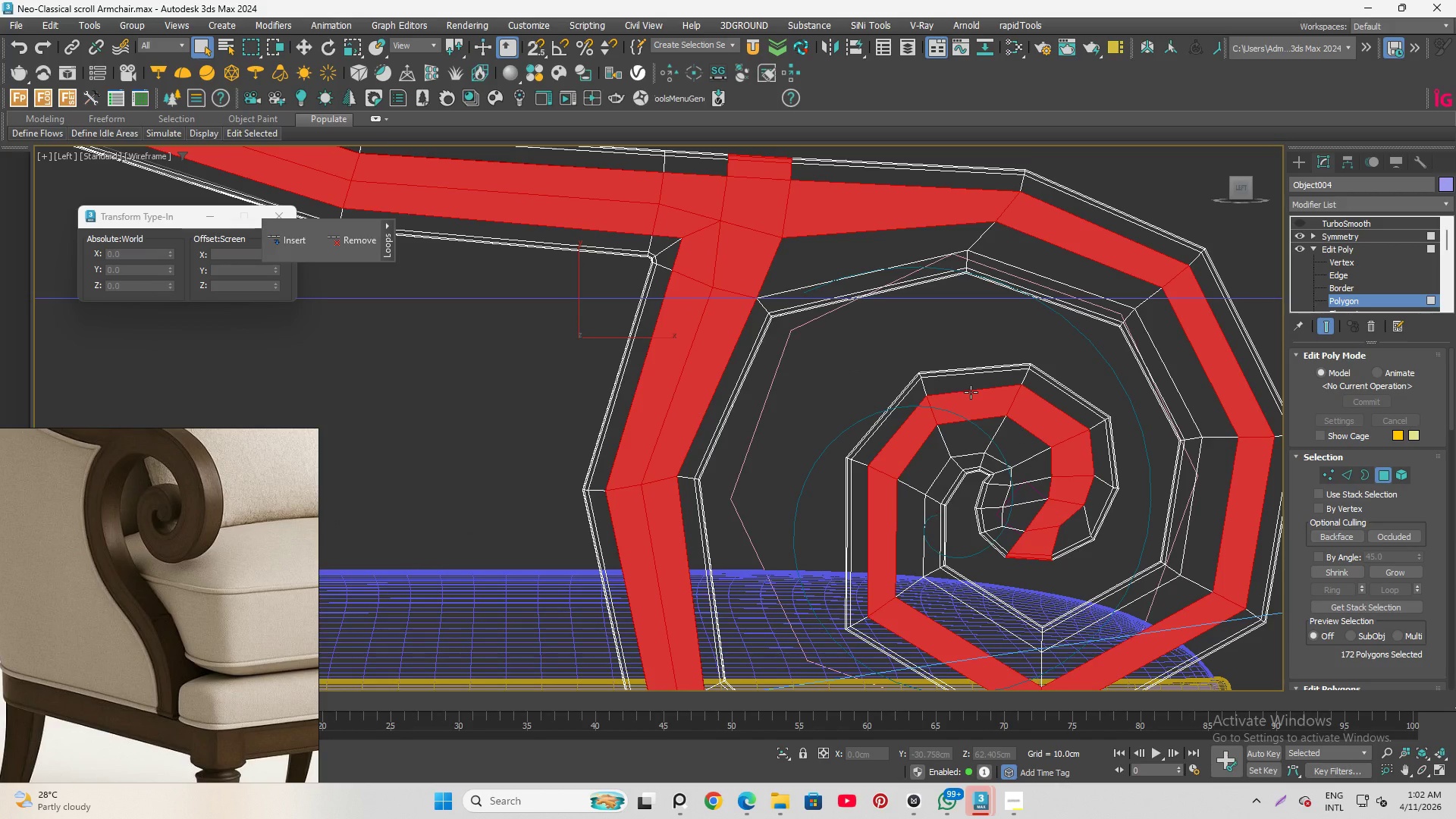 
hold_key(key=ControlLeft, duration=1.5)
 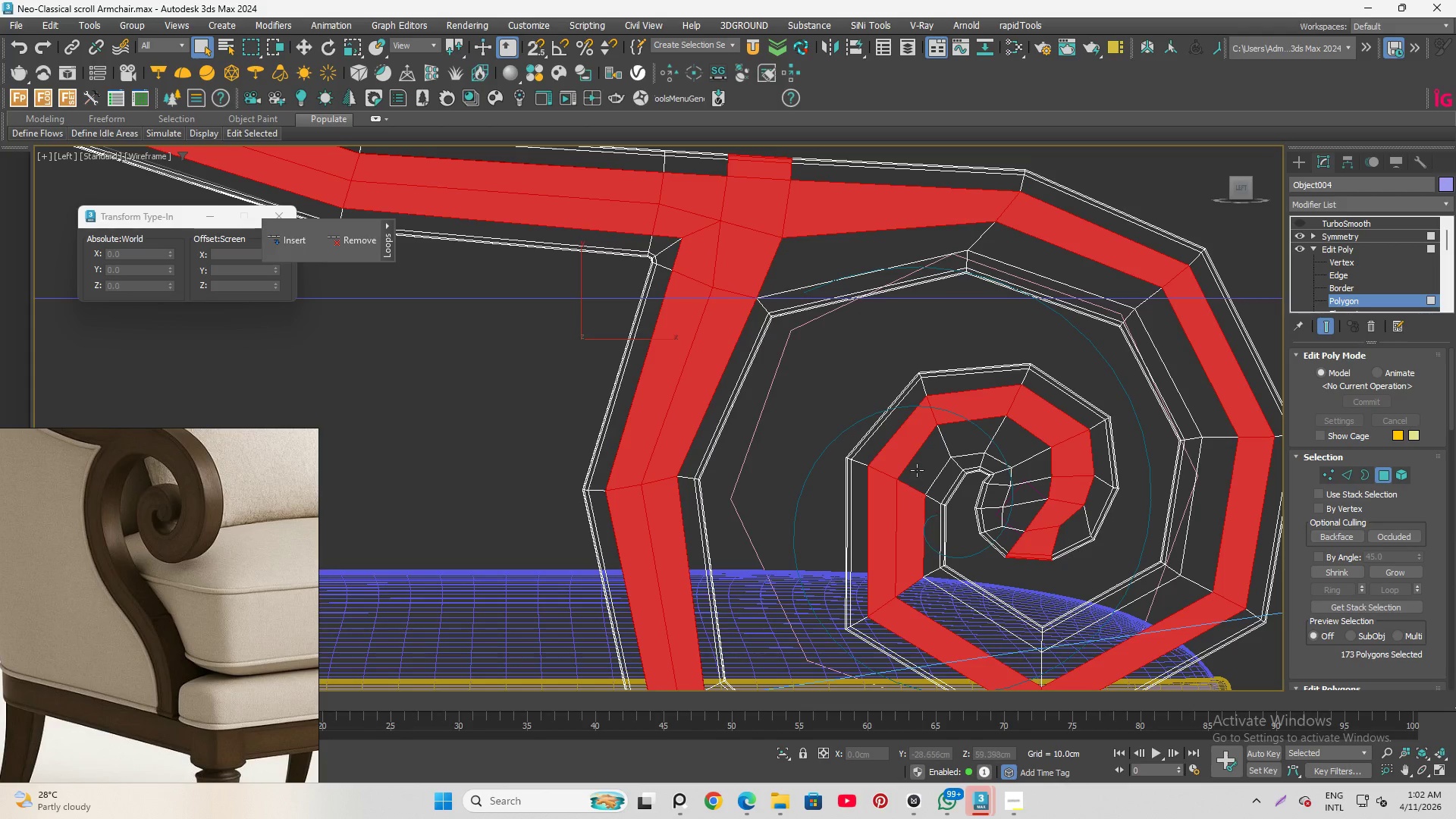 
hold_key(key=ControlLeft, duration=1.52)
left_click([905, 509])
 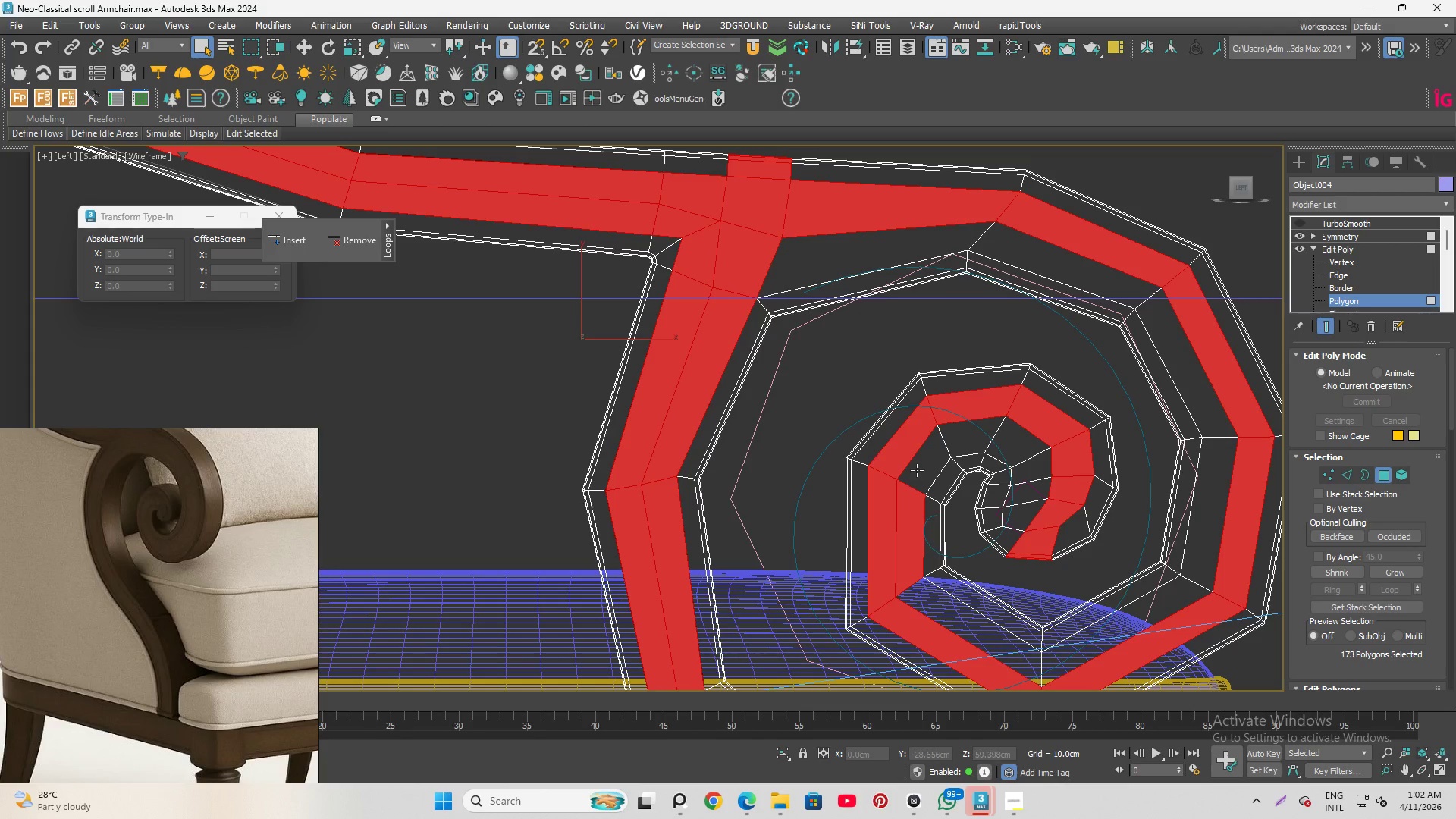 
left_click([917, 470])
 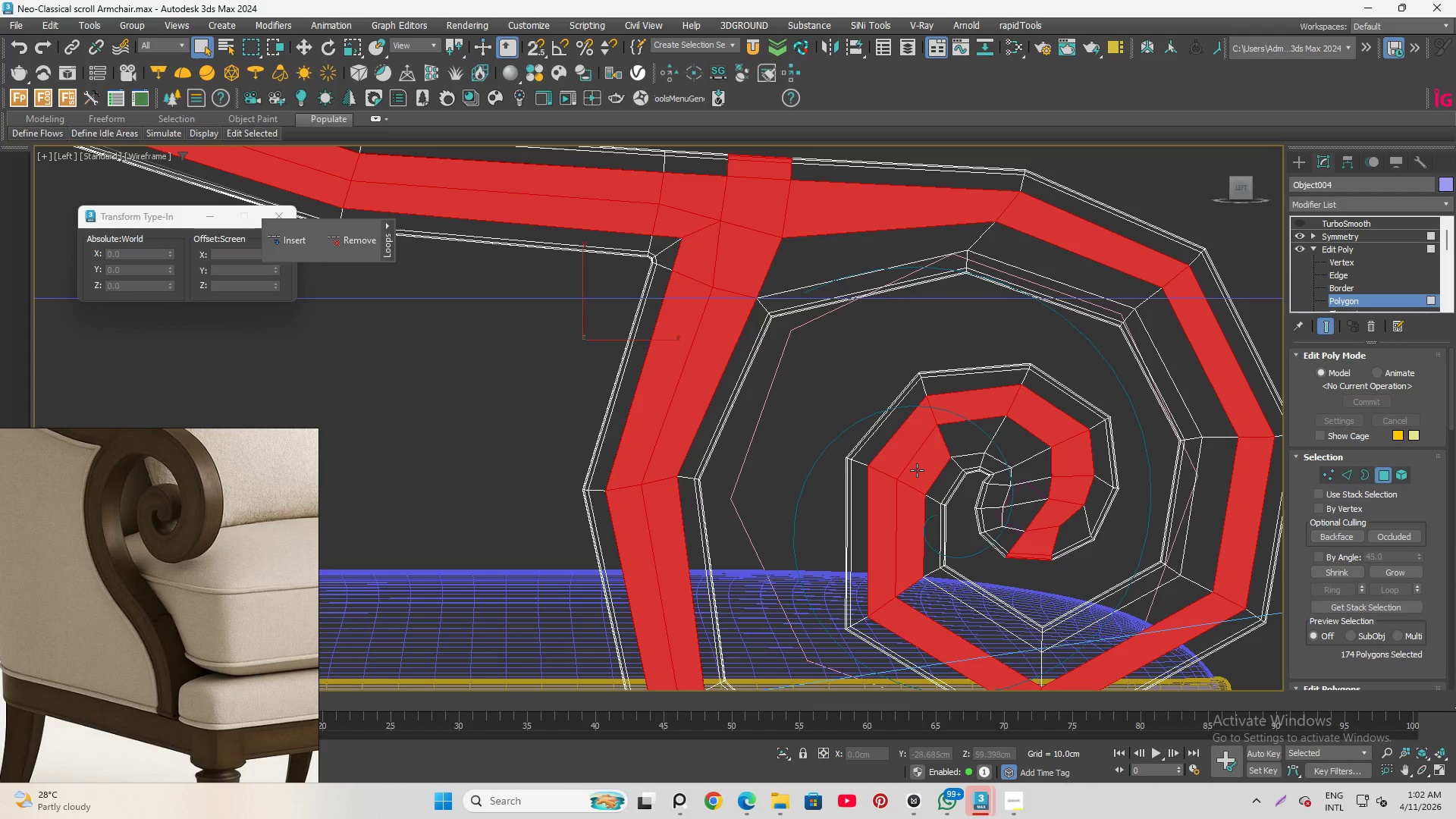 
double_click([917, 470])
 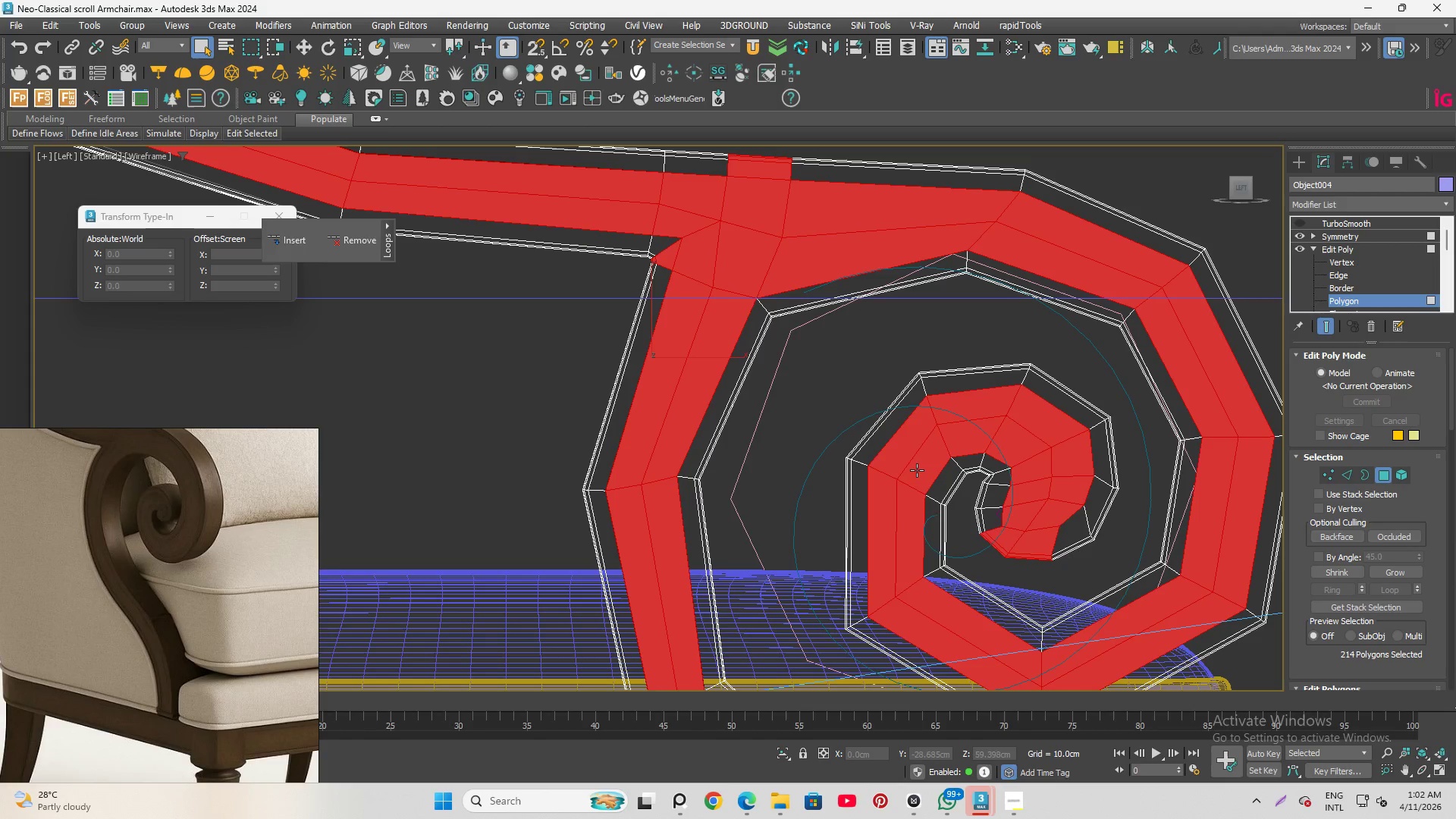 
hold_key(key=ControlLeft, duration=0.38)
 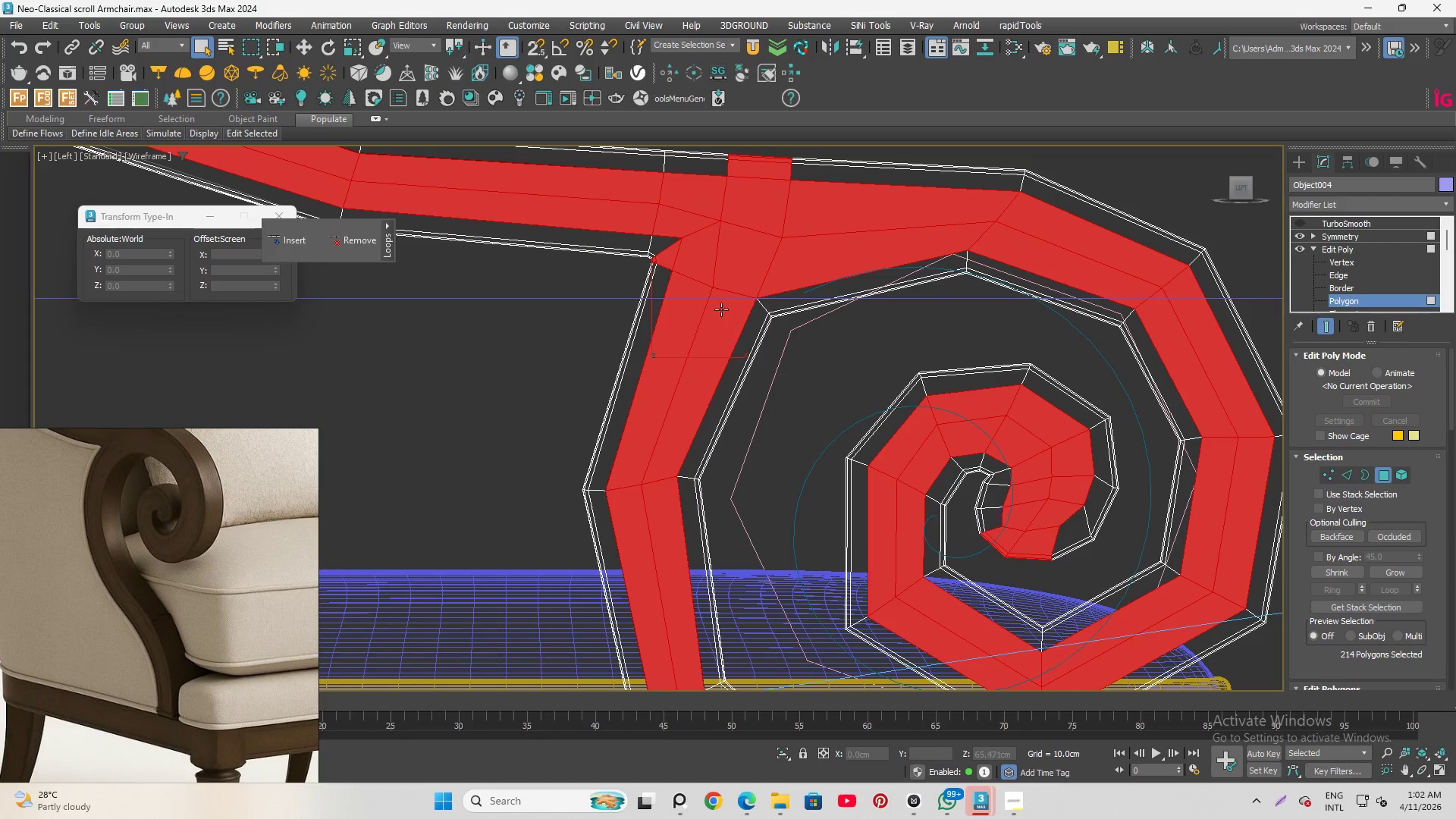 
hold_key(key=AltLeft, duration=0.97)
left_click([666, 257])
 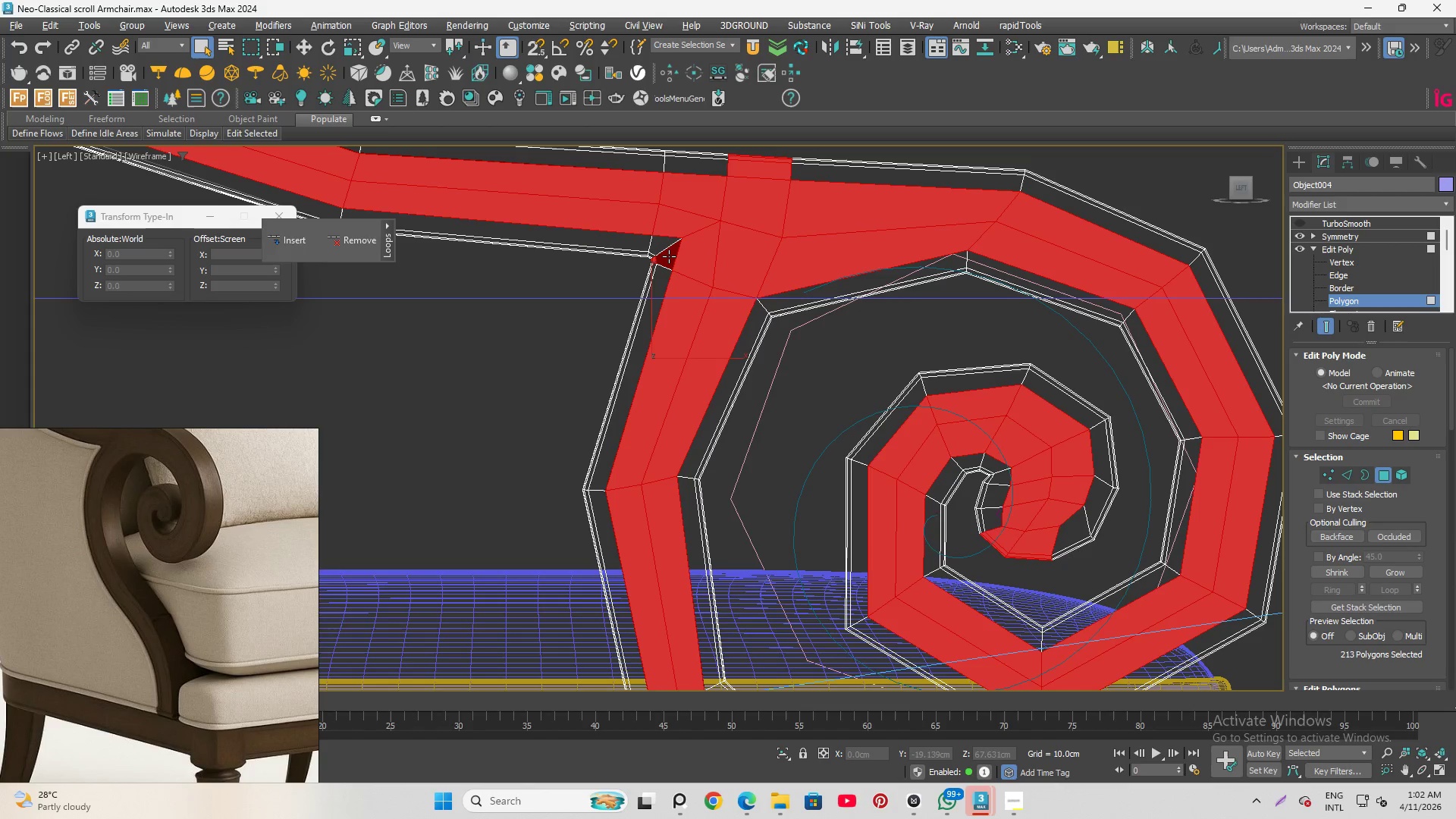 
hold_key(key=AltLeft, duration=1.52)
left_click_drag(start_coordinate=[610, 239], to_coordinate=[659, 288])
 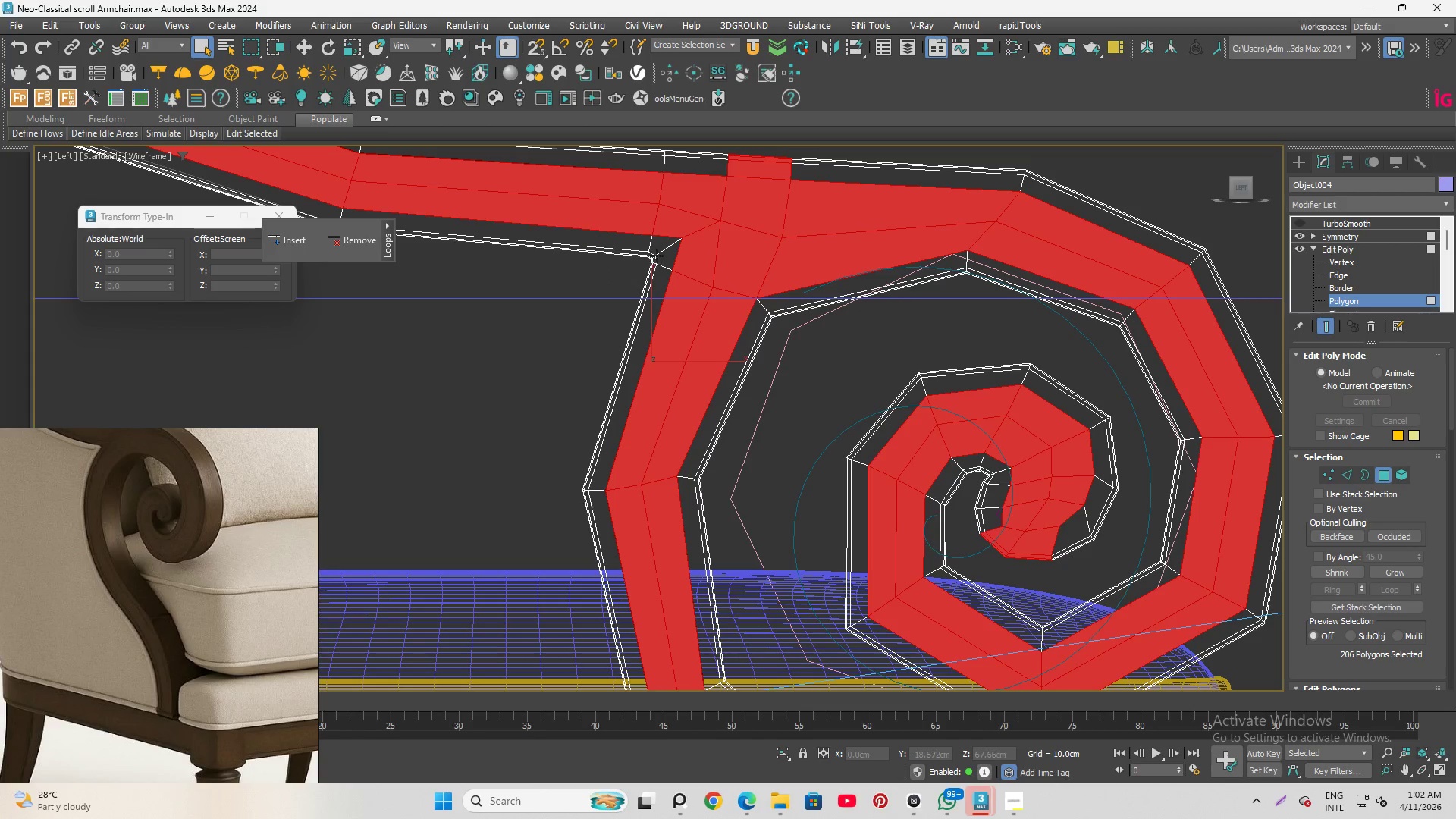 
hold_key(key=AltLeft, duration=1.44)
 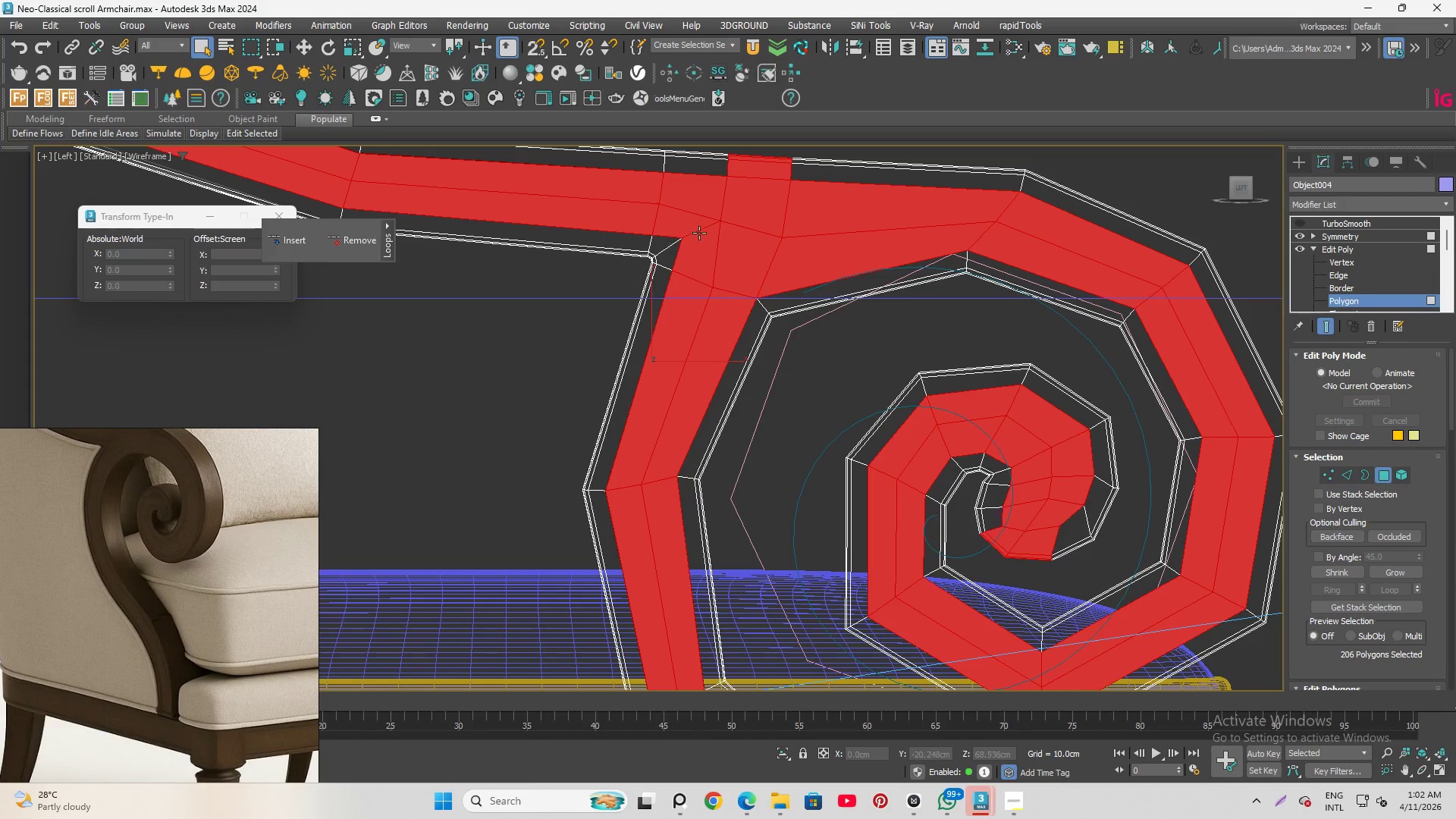 
scroll: coordinate [707, 244], scroll_direction: down, amount: 1.0
 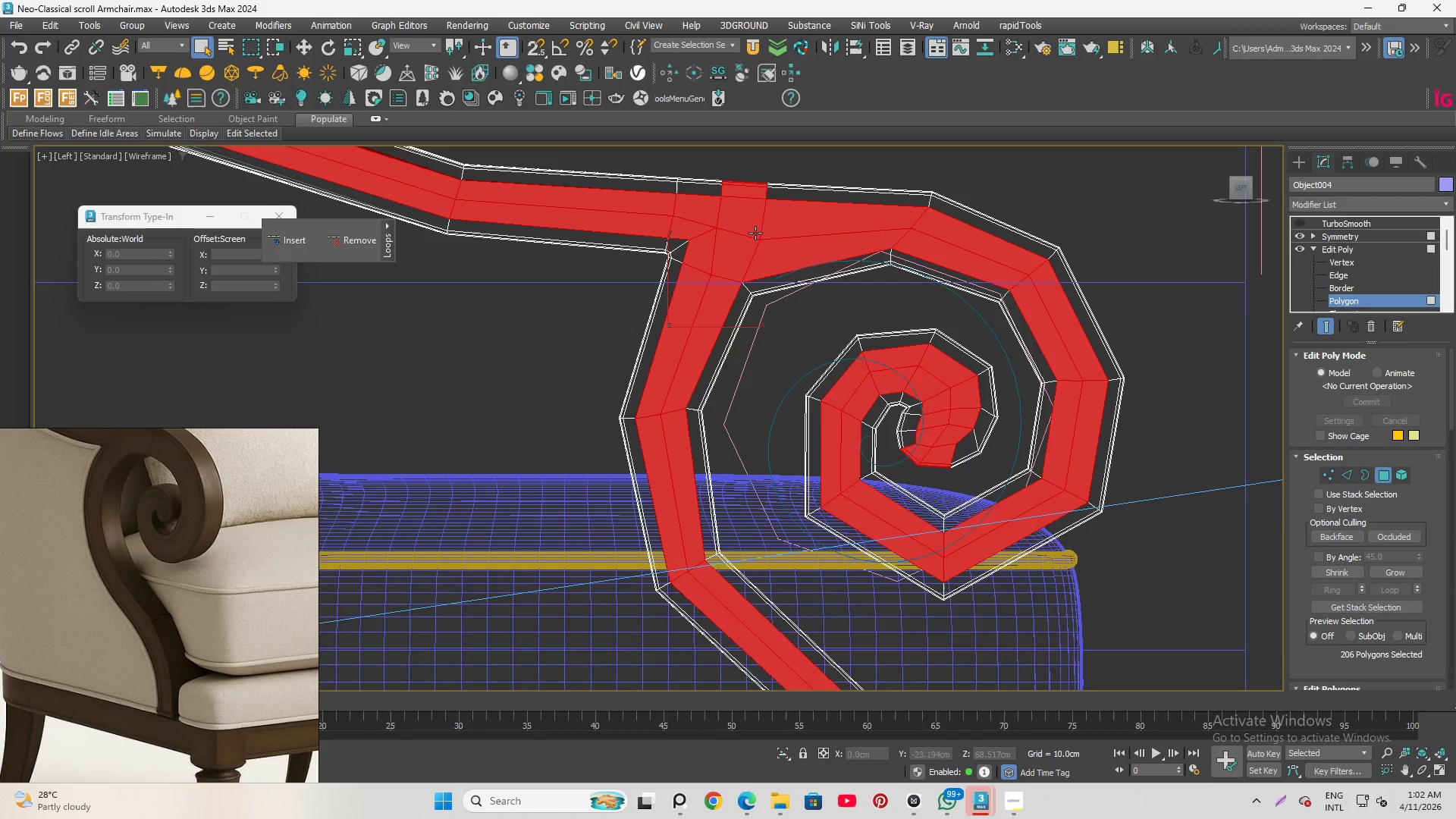 
hold_key(key=AltLeft, duration=1.03)
left_click_drag(start_coordinate=[703, 153], to_coordinate=[763, 190])
 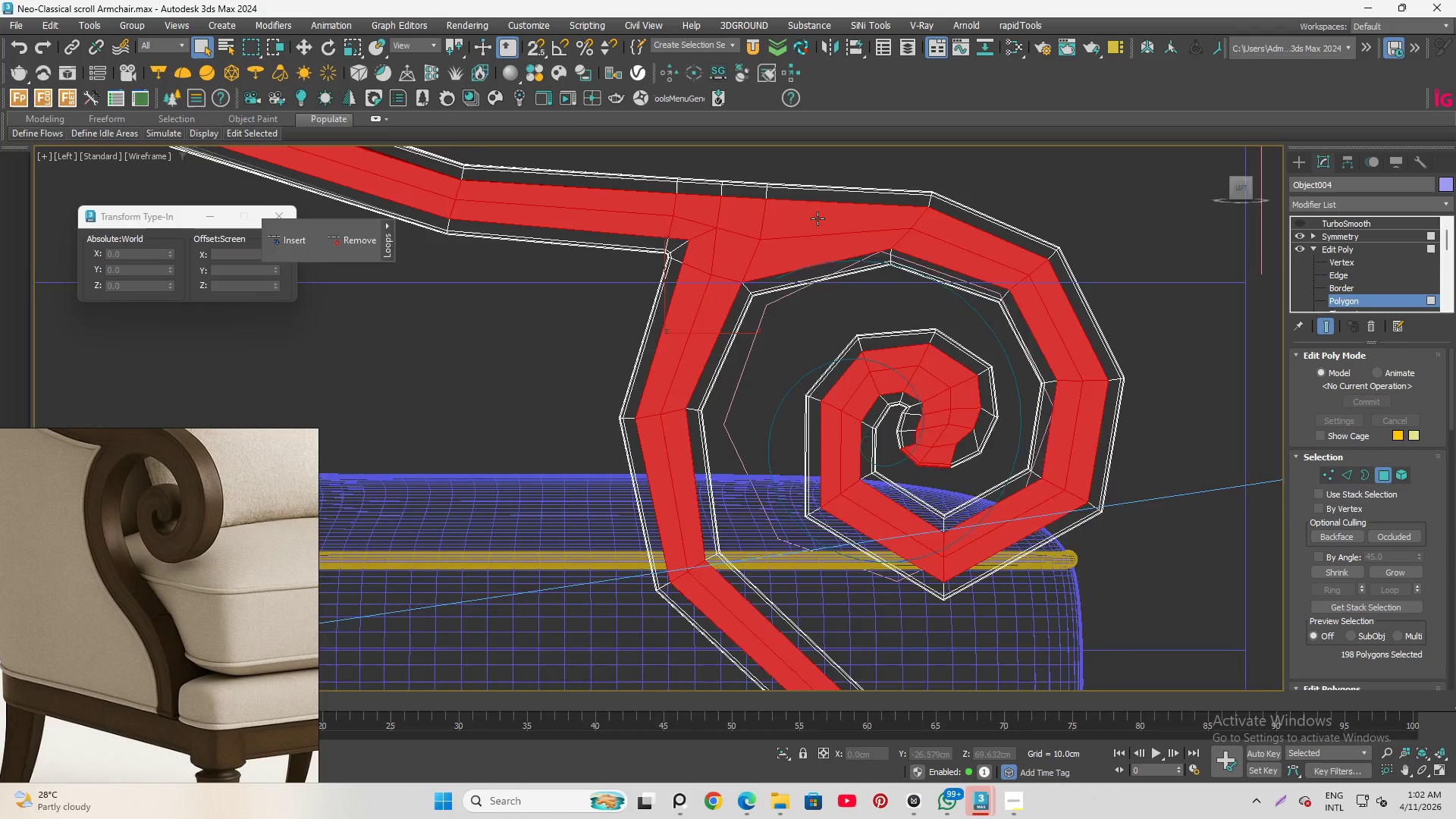 
scroll: coordinate [837, 287], scroll_direction: down, amount: 3.0
 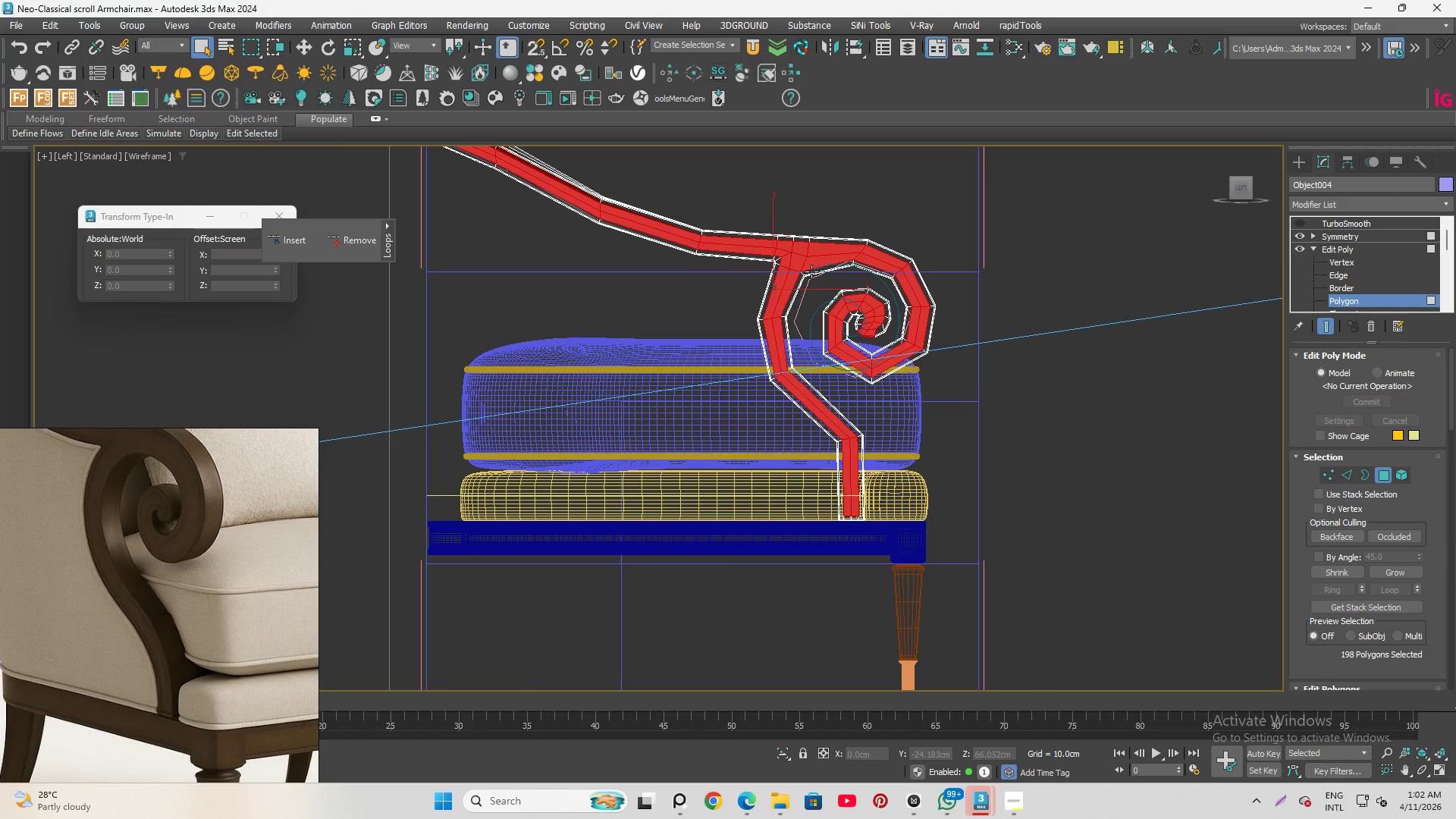 
scroll: coordinate [901, 369], scroll_direction: up, amount: 3.0
 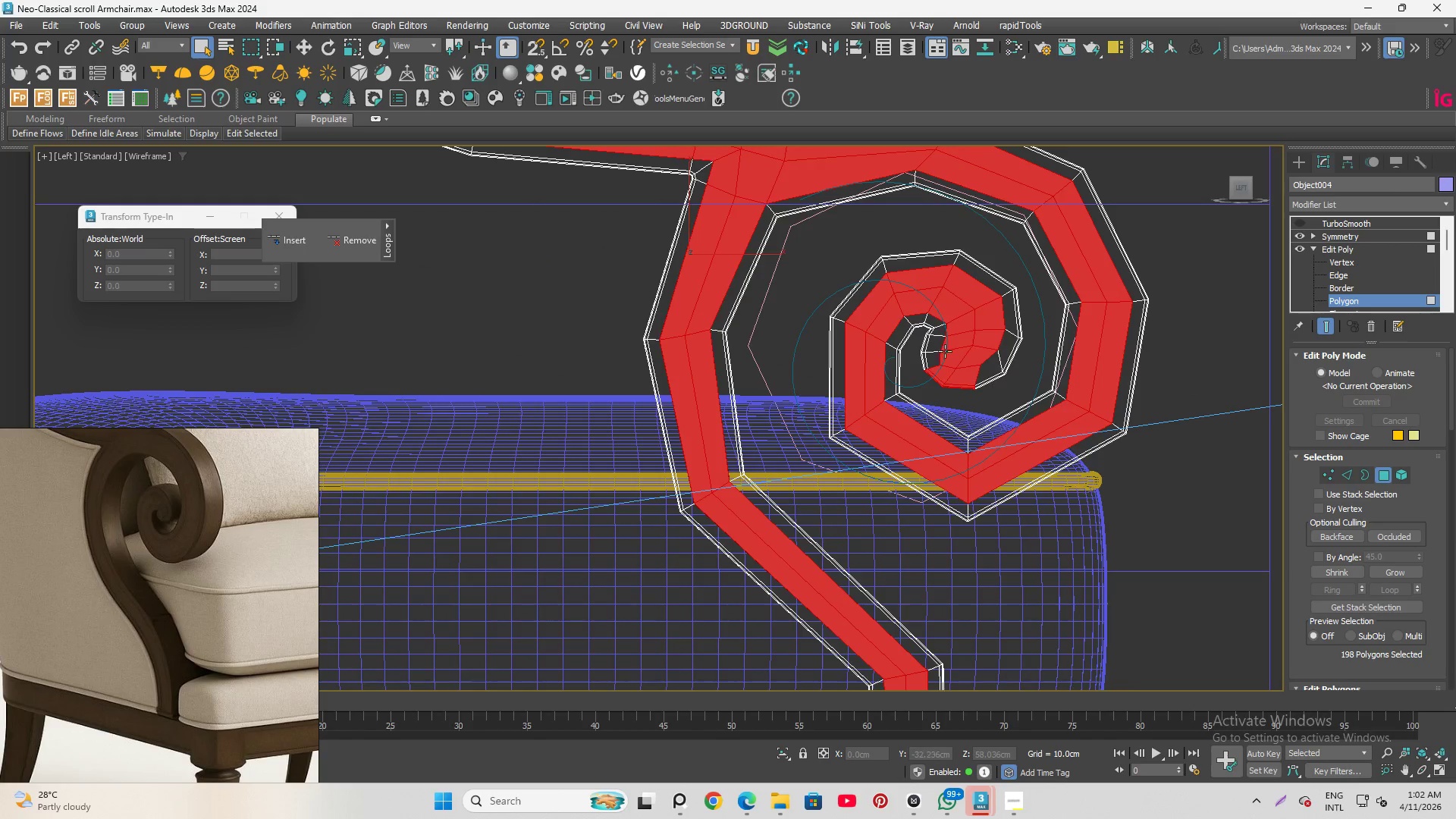 
hold_key(key=AltLeft, duration=1.2)
 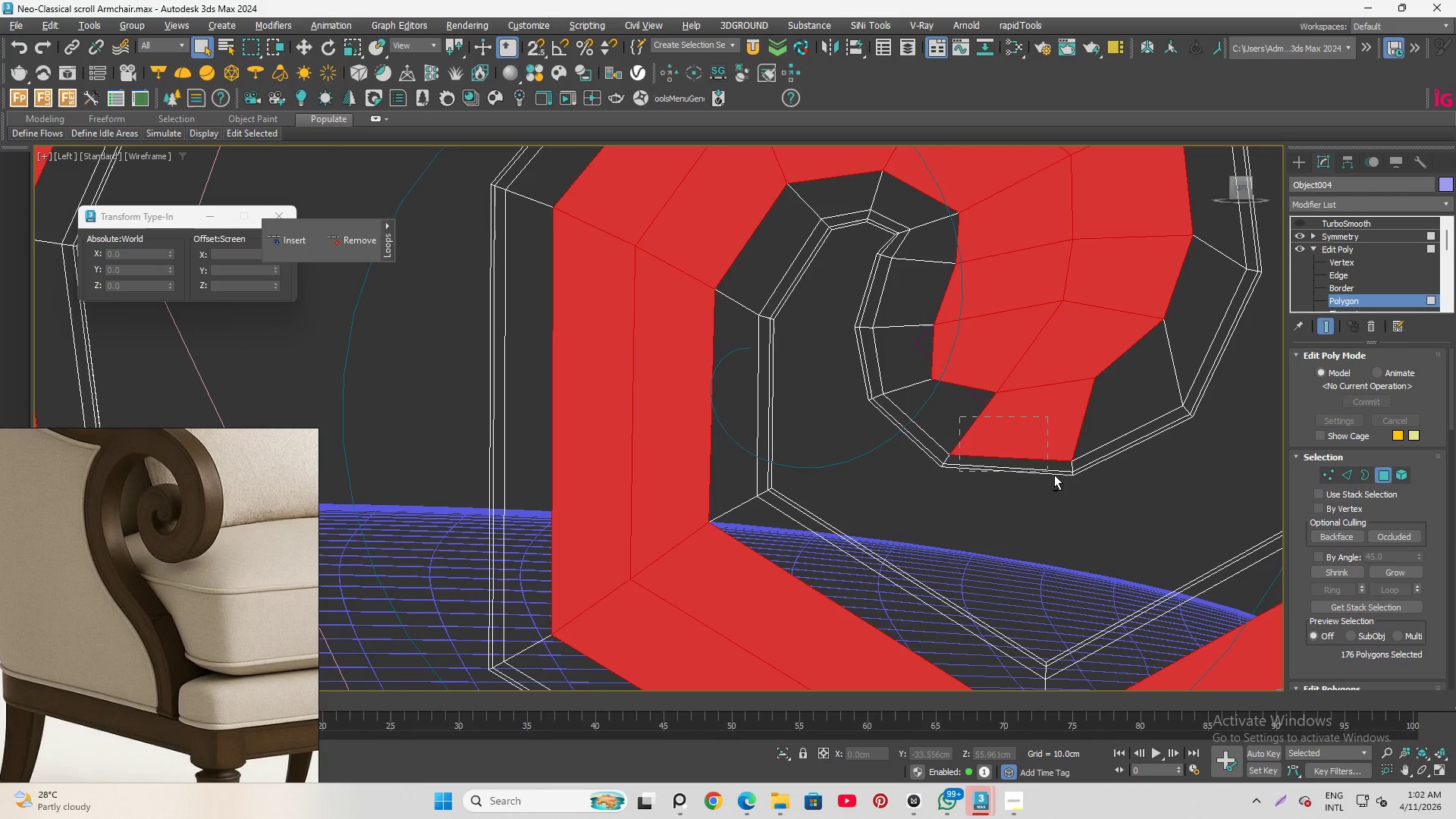 
scroll: coordinate [941, 363], scroll_direction: up, amount: 4.0
 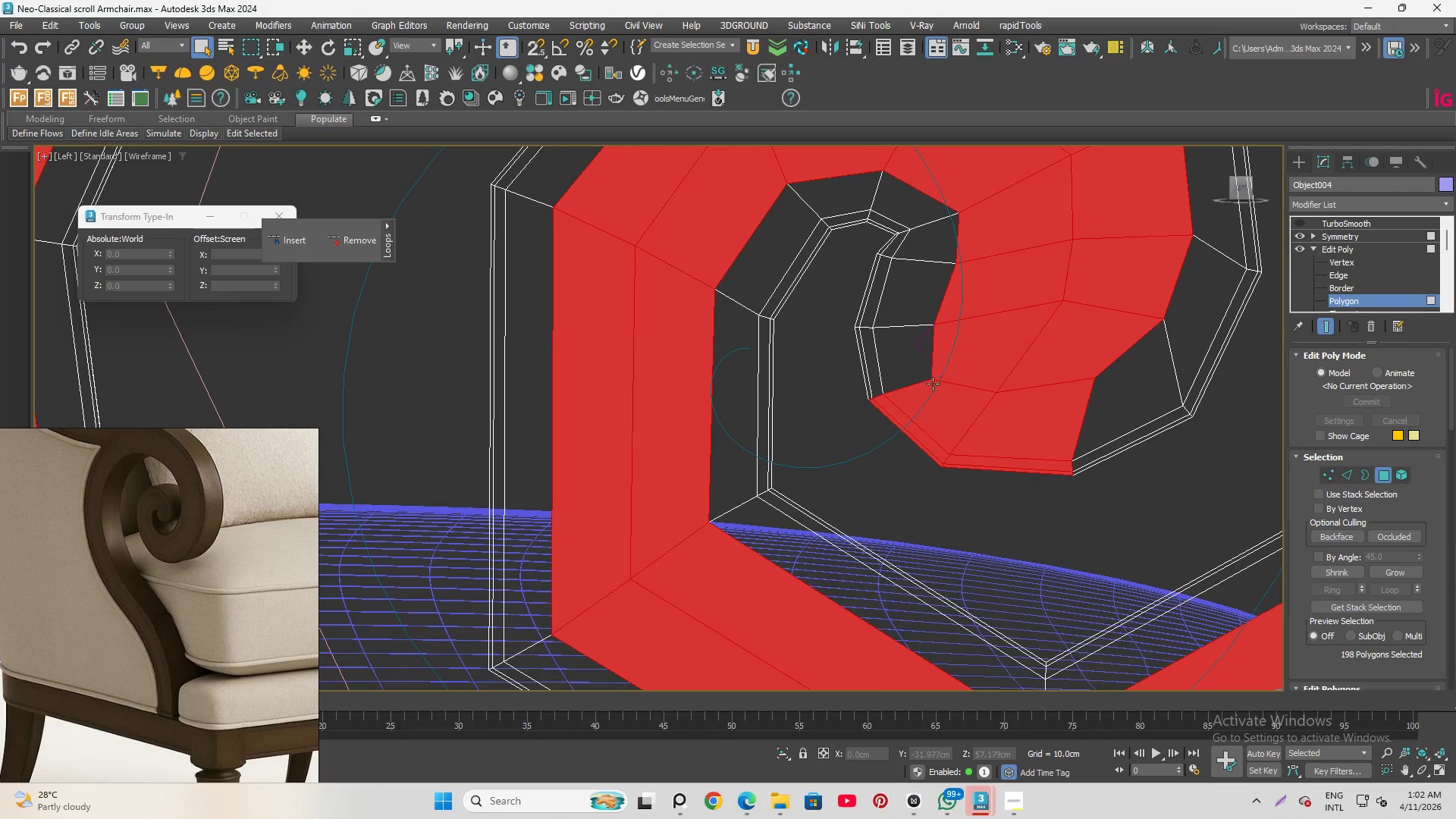 
left_click_drag(start_coordinate=[859, 398], to_coordinate=[946, 478])
 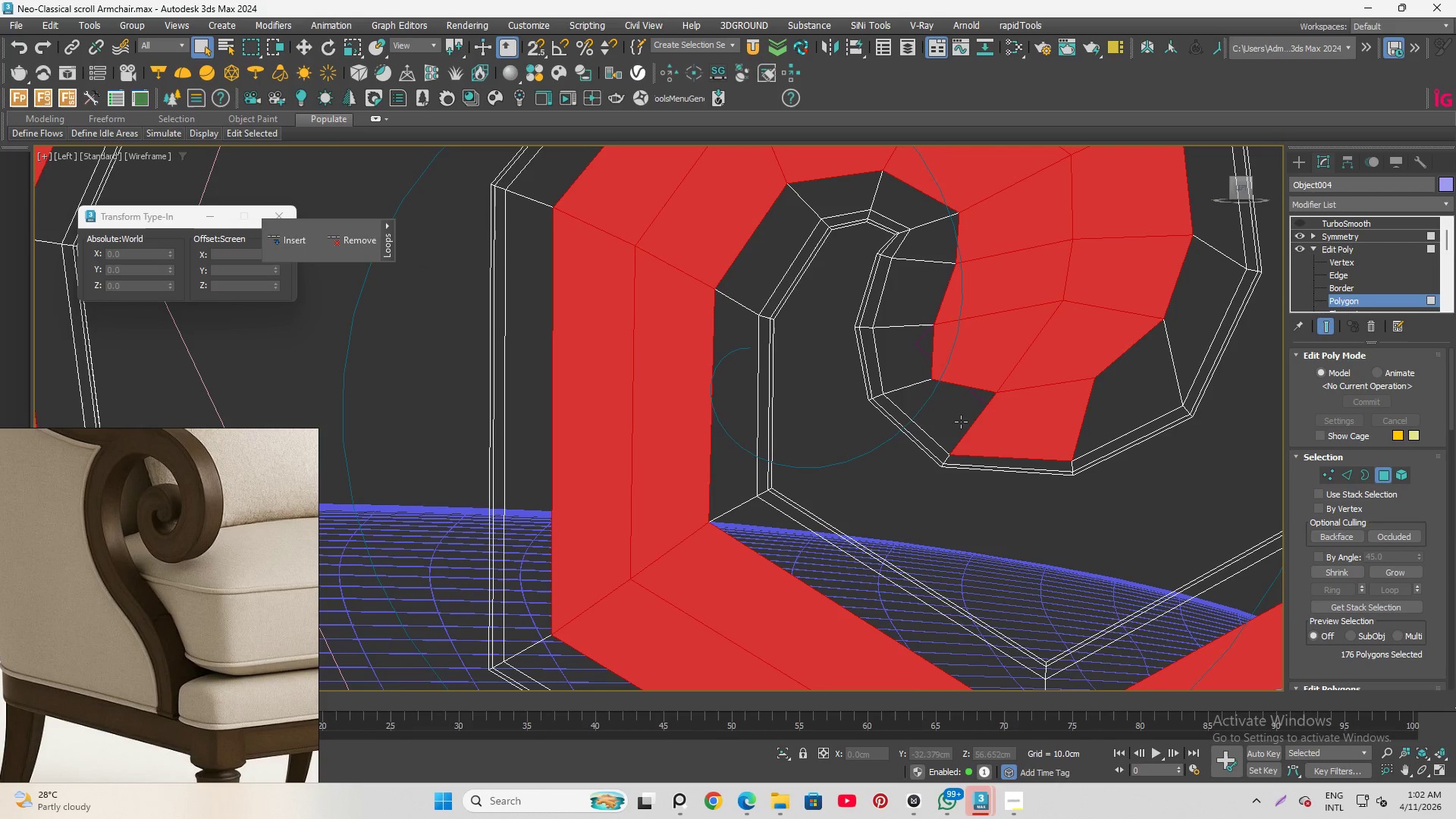 
hold_key(key=AltLeft, duration=0.61)
left_click_drag(start_coordinate=[961, 418], to_coordinate=[1109, 497])
 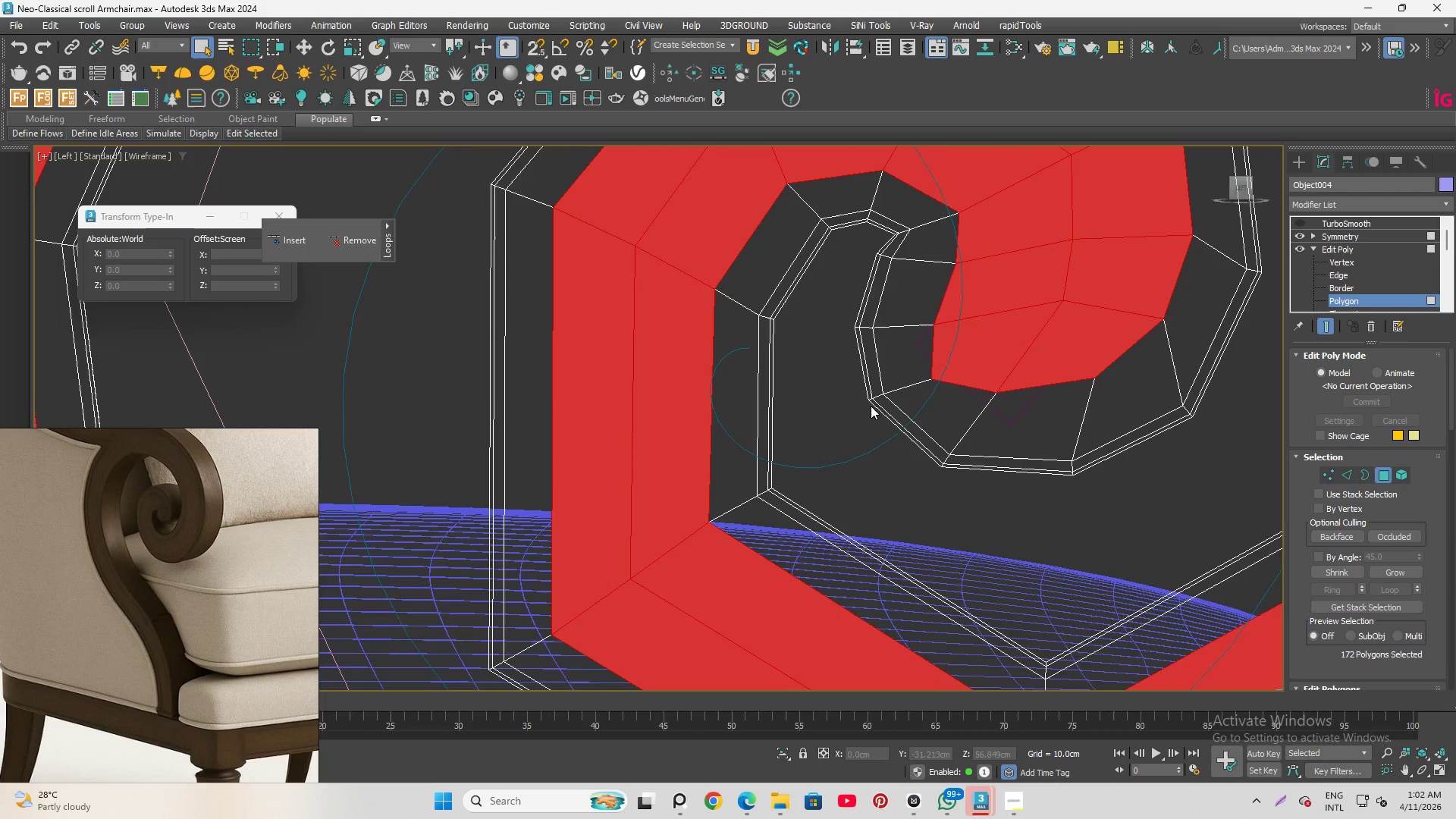 
scroll: coordinate [868, 403], scroll_direction: down, amount: 4.0
 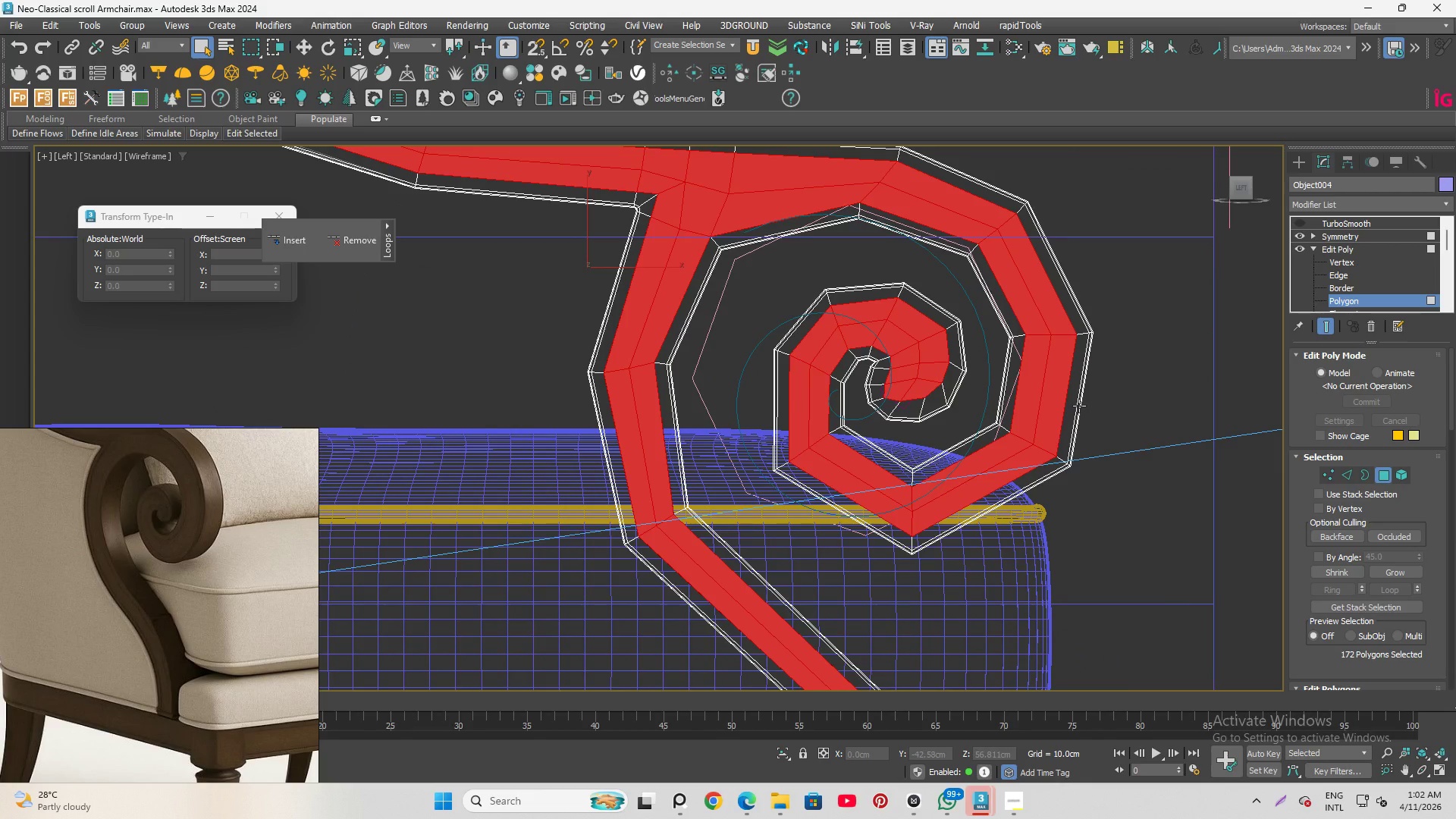 
scroll: coordinate [174, 491], scroll_direction: up, amount: 3.0
 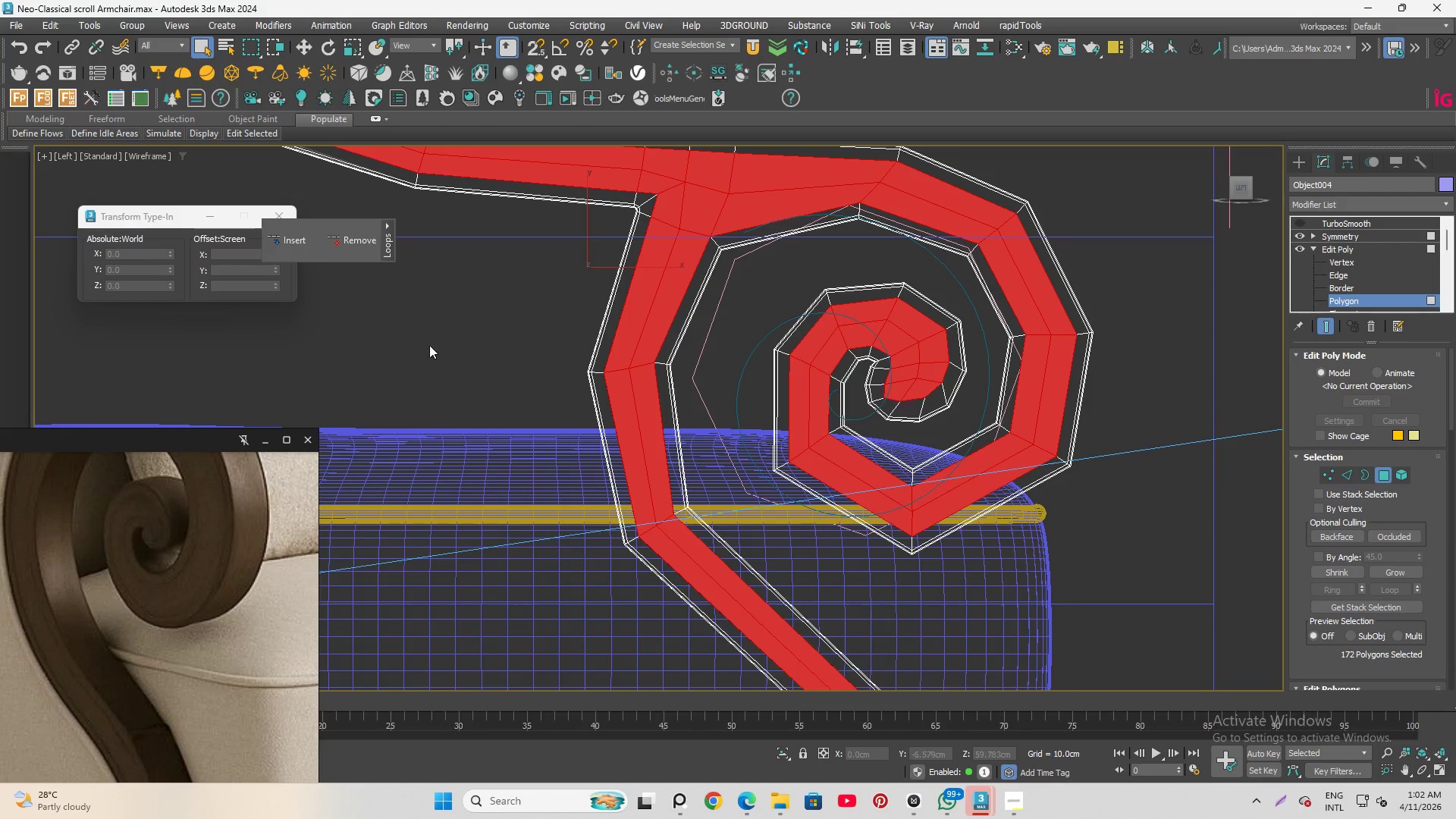 
hold_key(key=AltLeft, duration=1.5)
 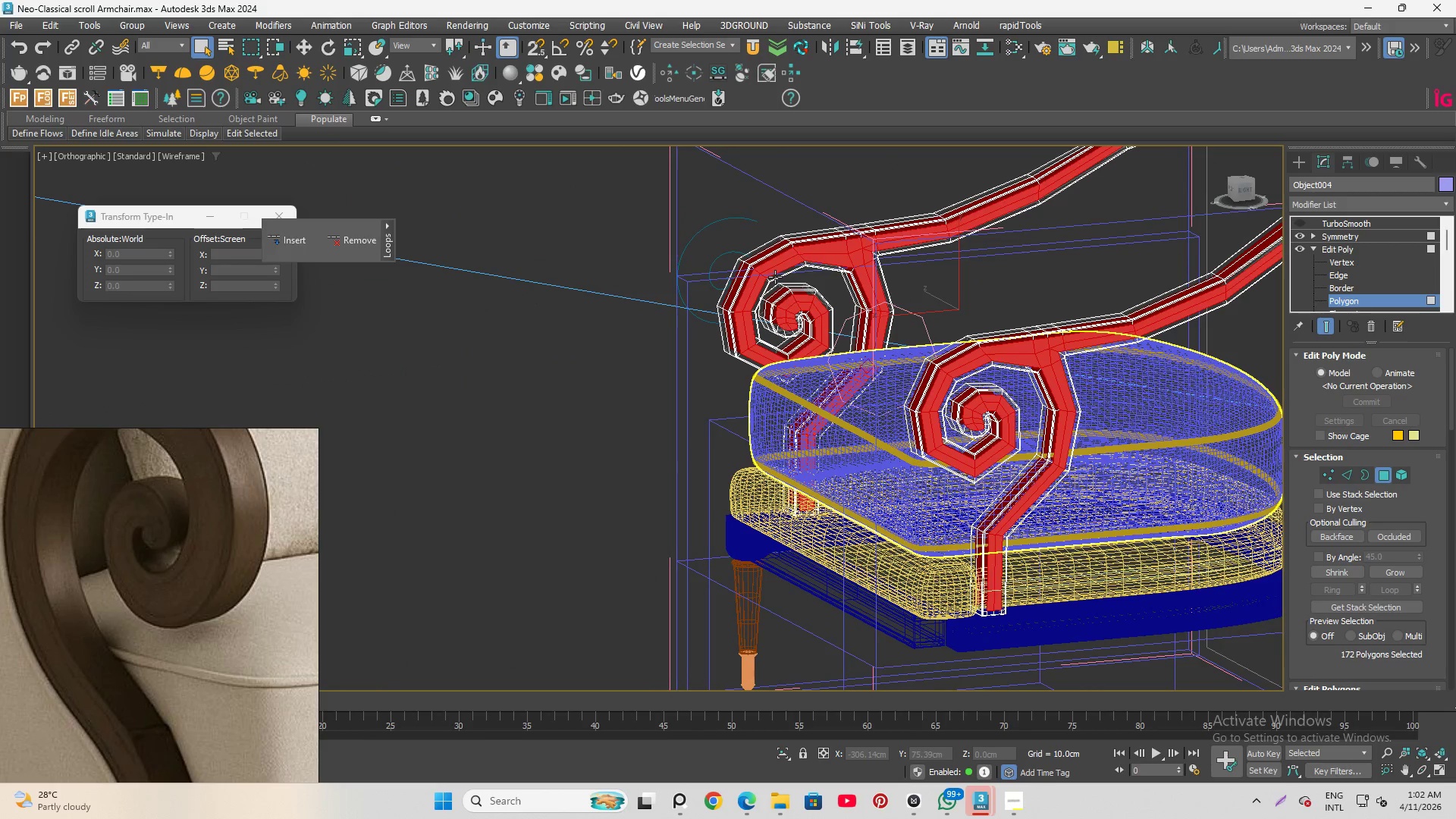 
scroll: coordinate [613, 312], scroll_direction: down, amount: 3.0
 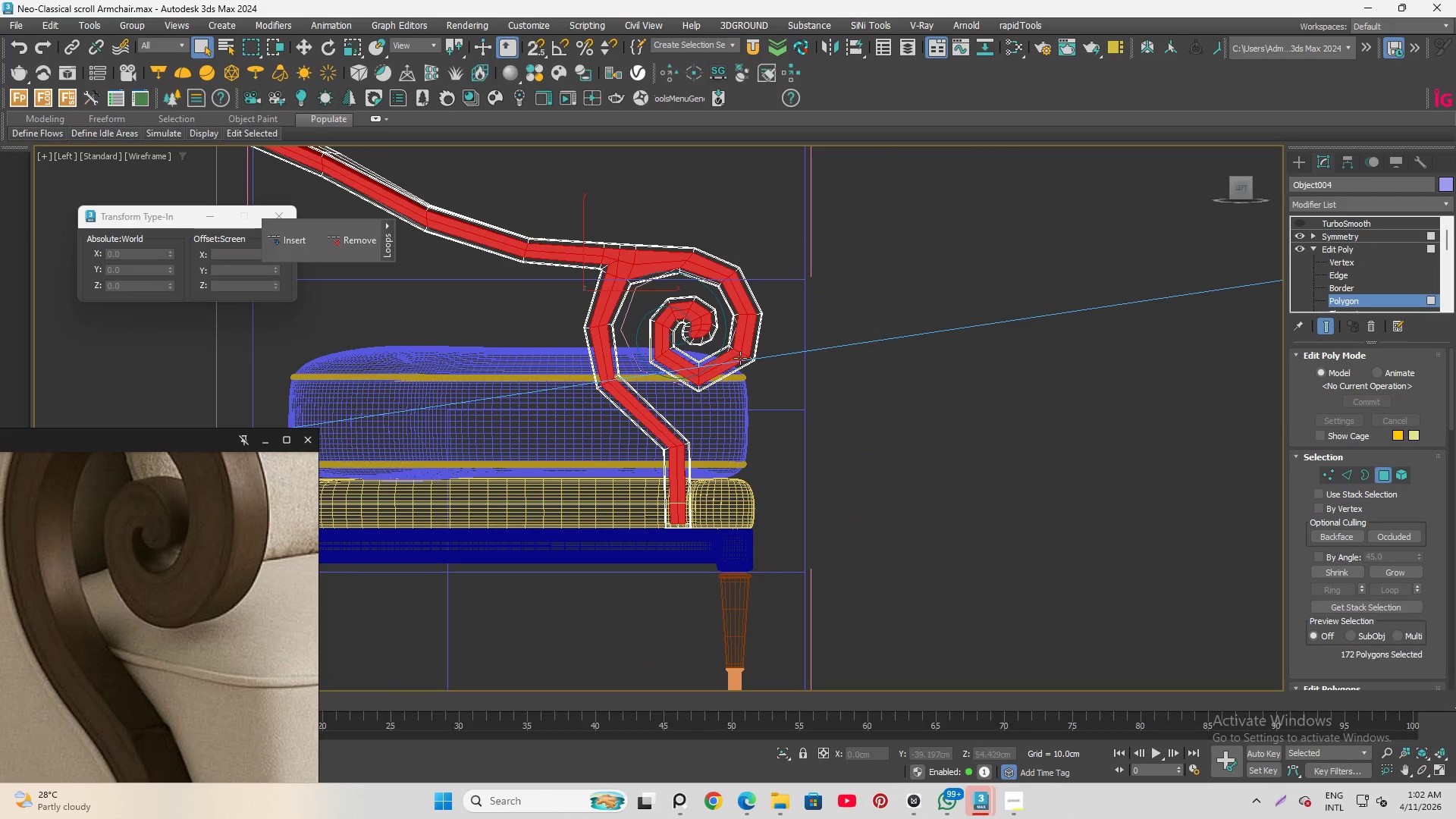 
key(Alt+AltLeft)
 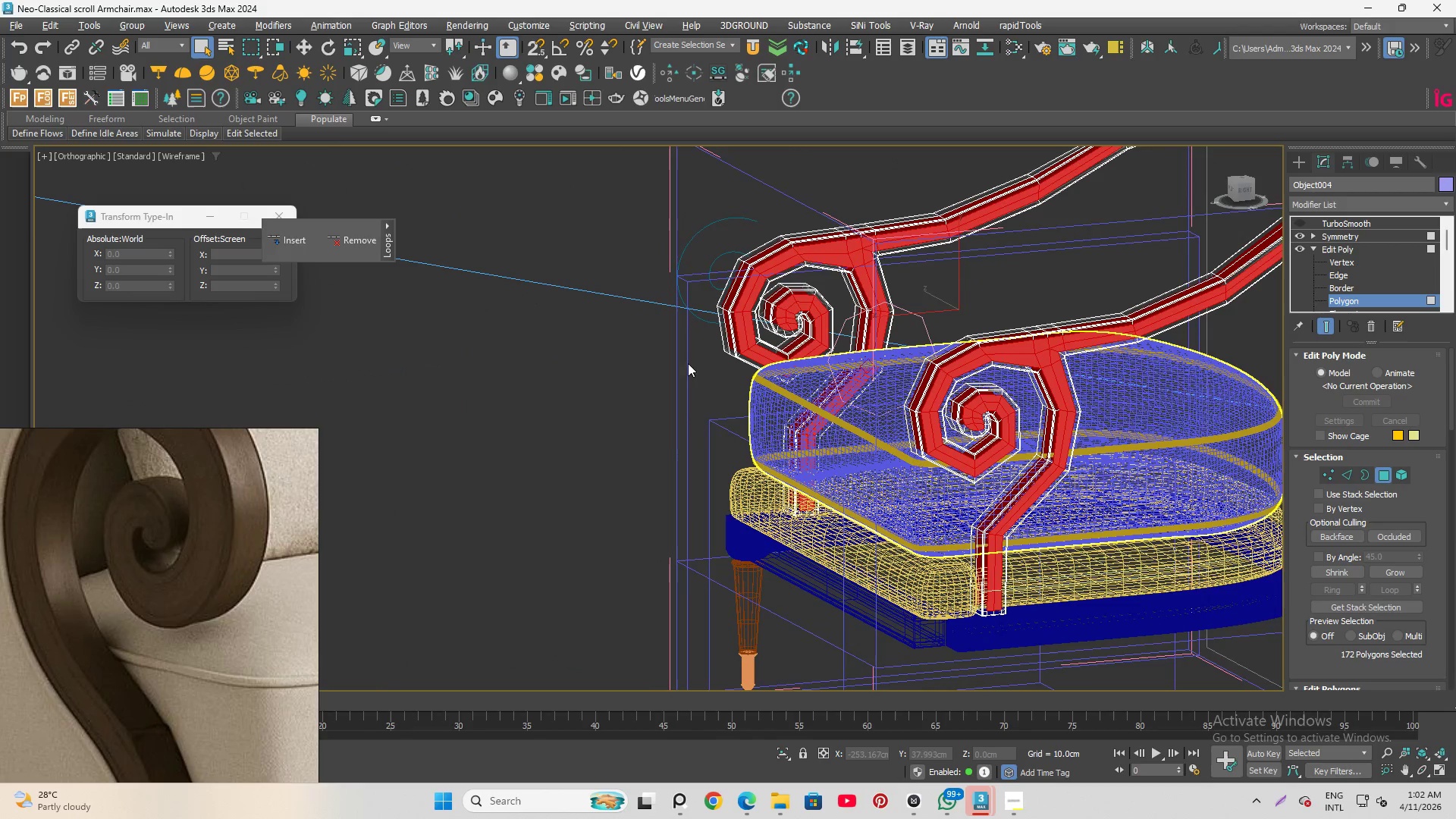 
key(Alt+AltLeft)
 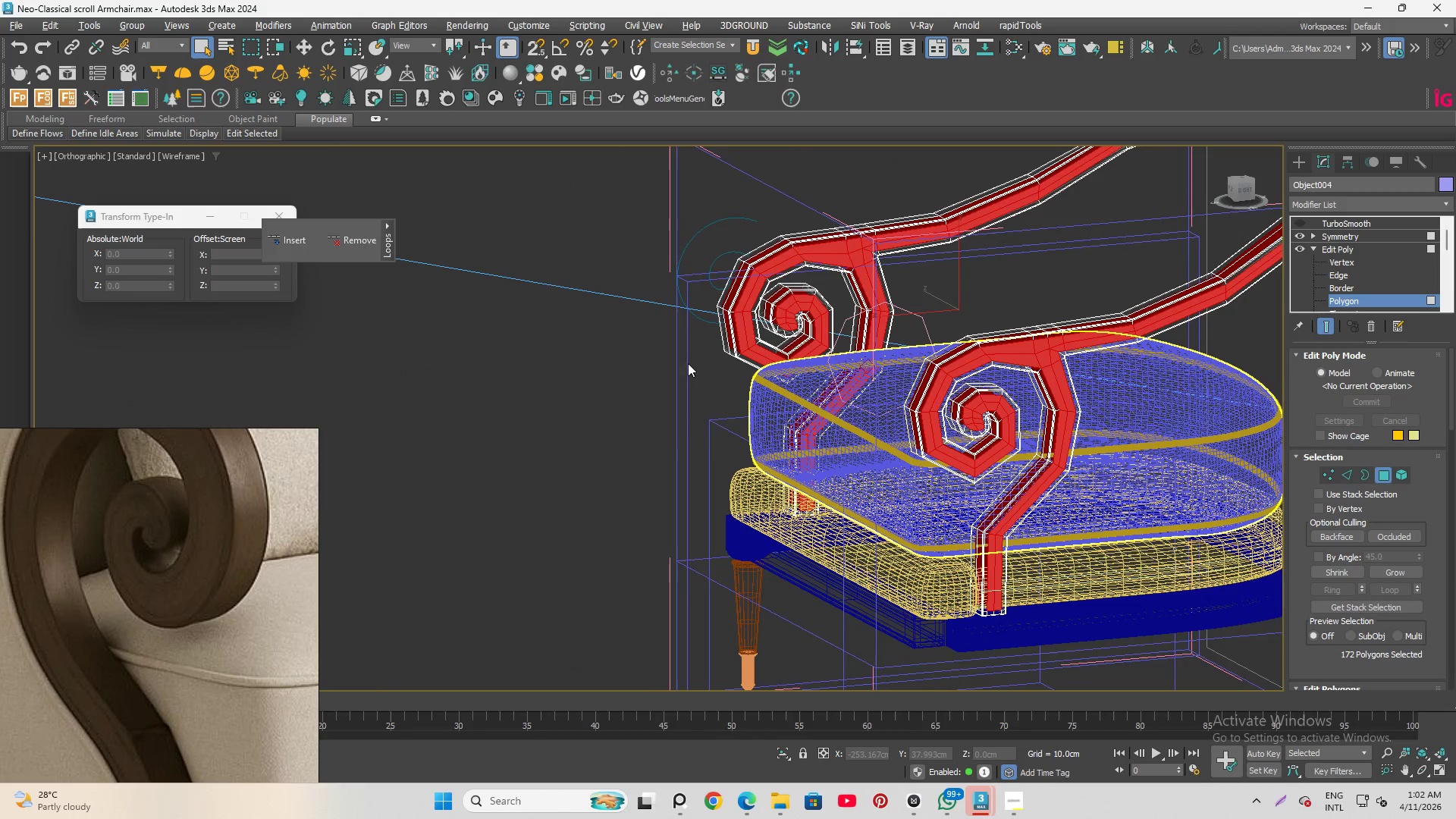 
key(Alt+AltLeft)
 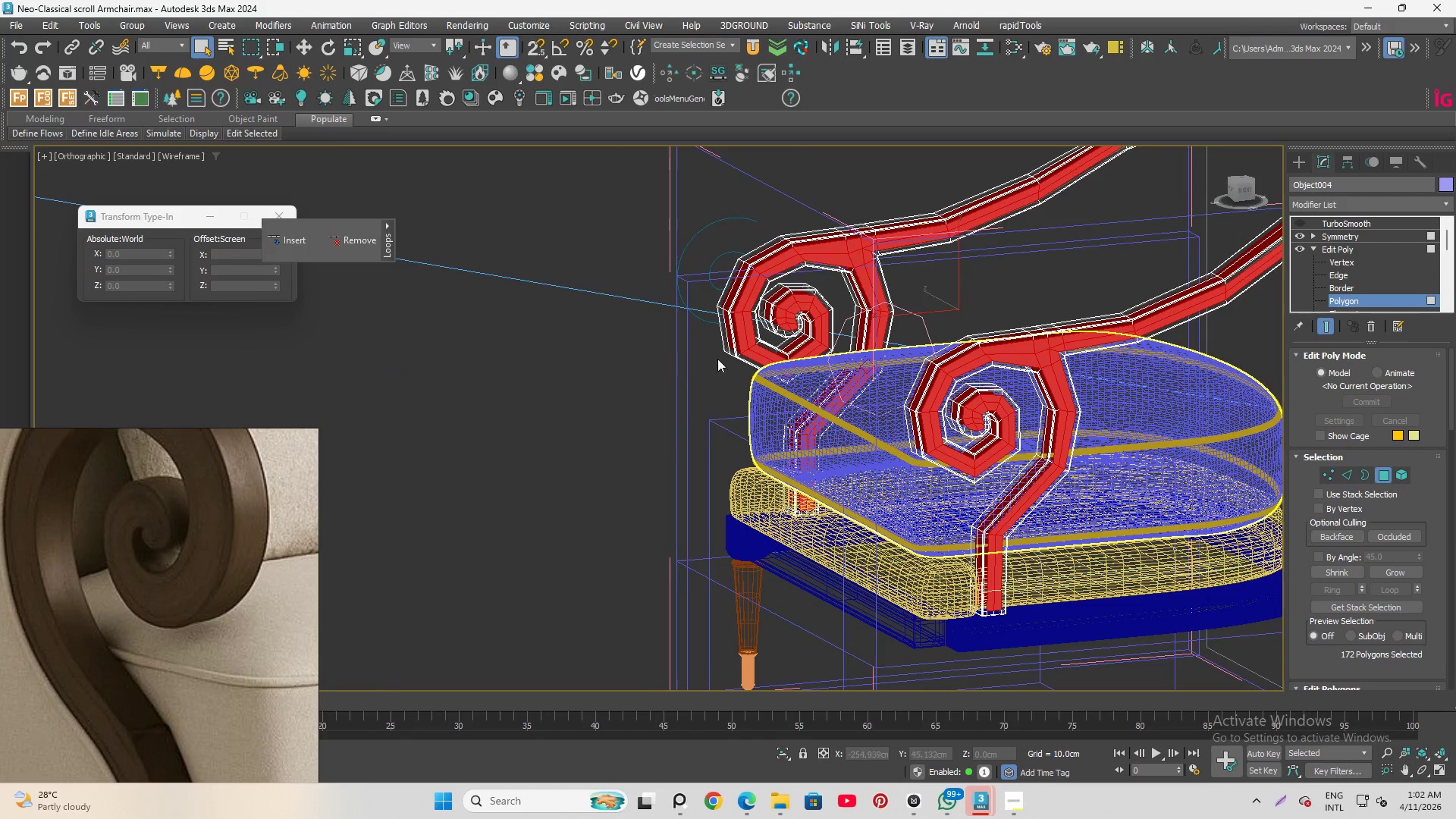 
key(Alt+AltLeft)
 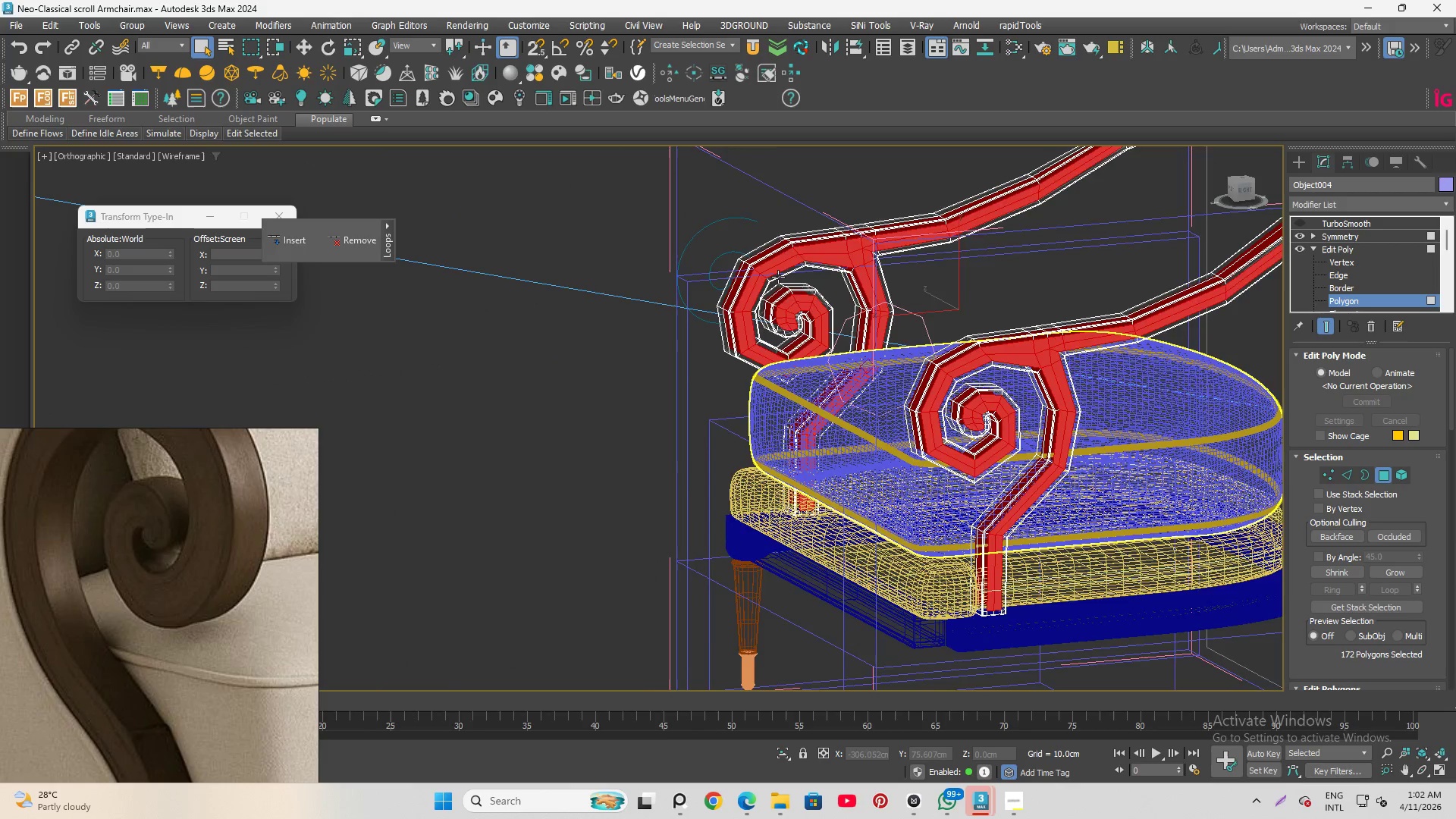 
scroll: coordinate [782, 288], scroll_direction: up, amount: 2.0
 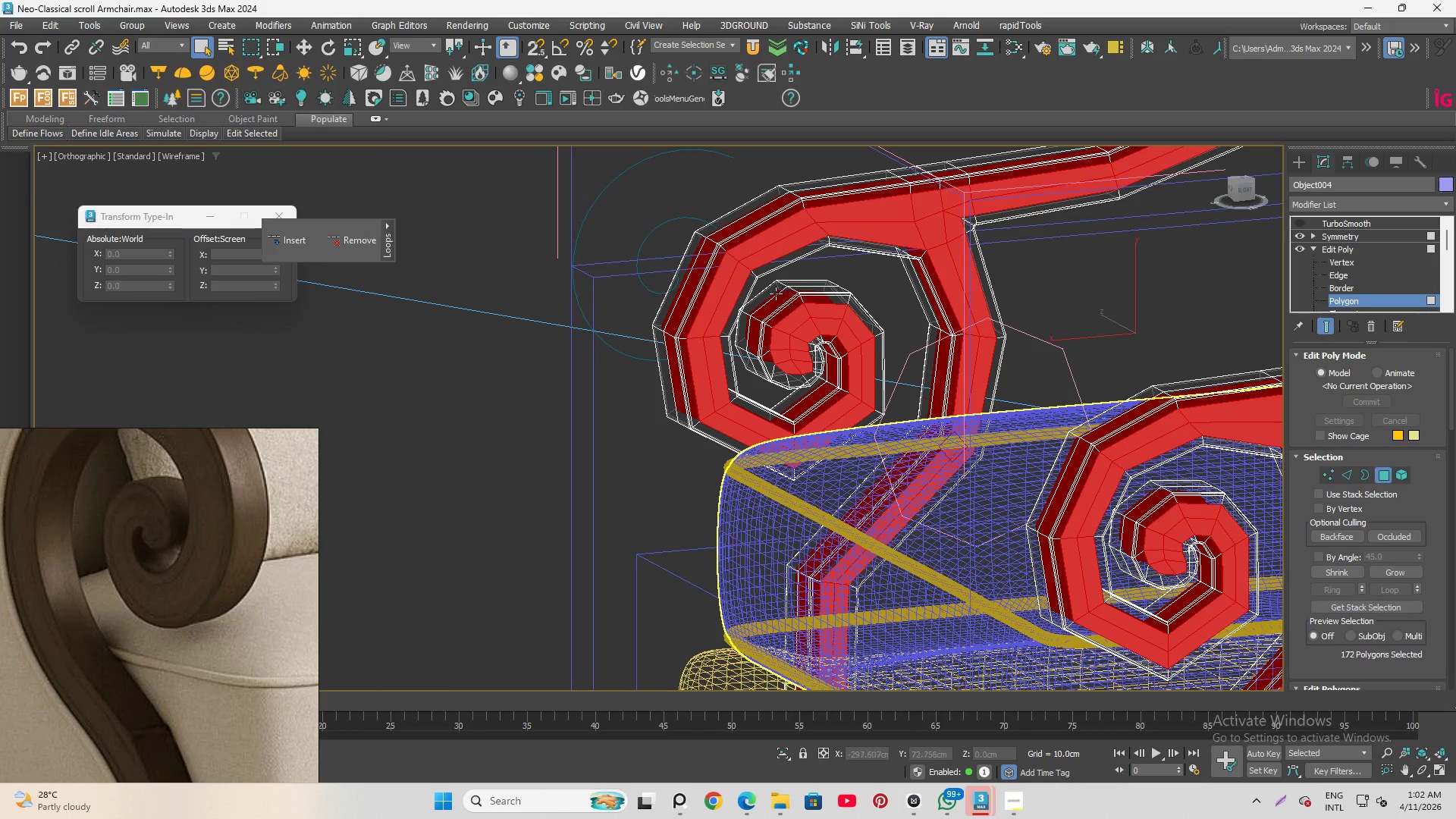 
scroll: coordinate [579, 405], scroll_direction: down, amount: 5.0
 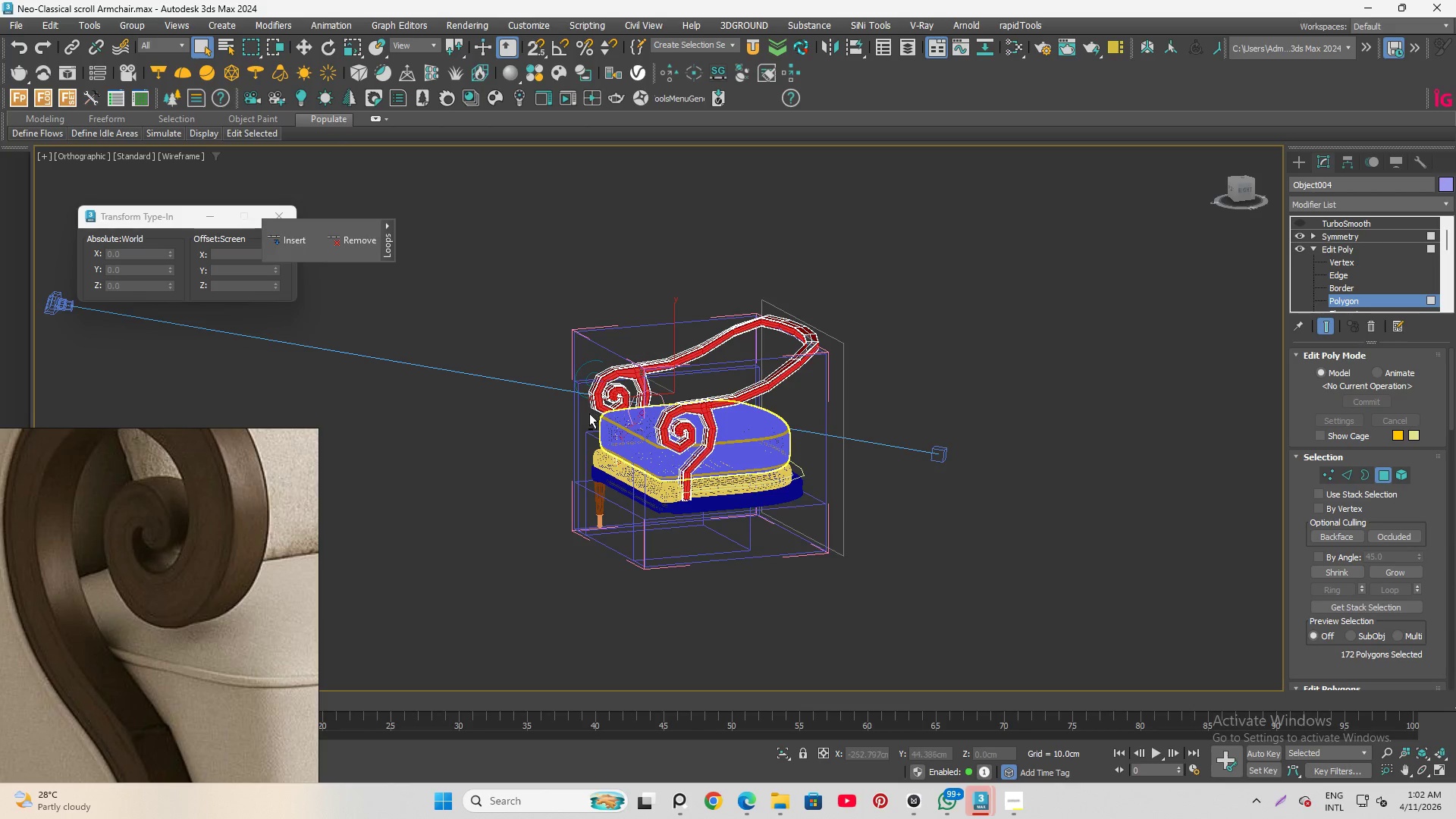 
hold_key(key=AltLeft, duration=1.38)
 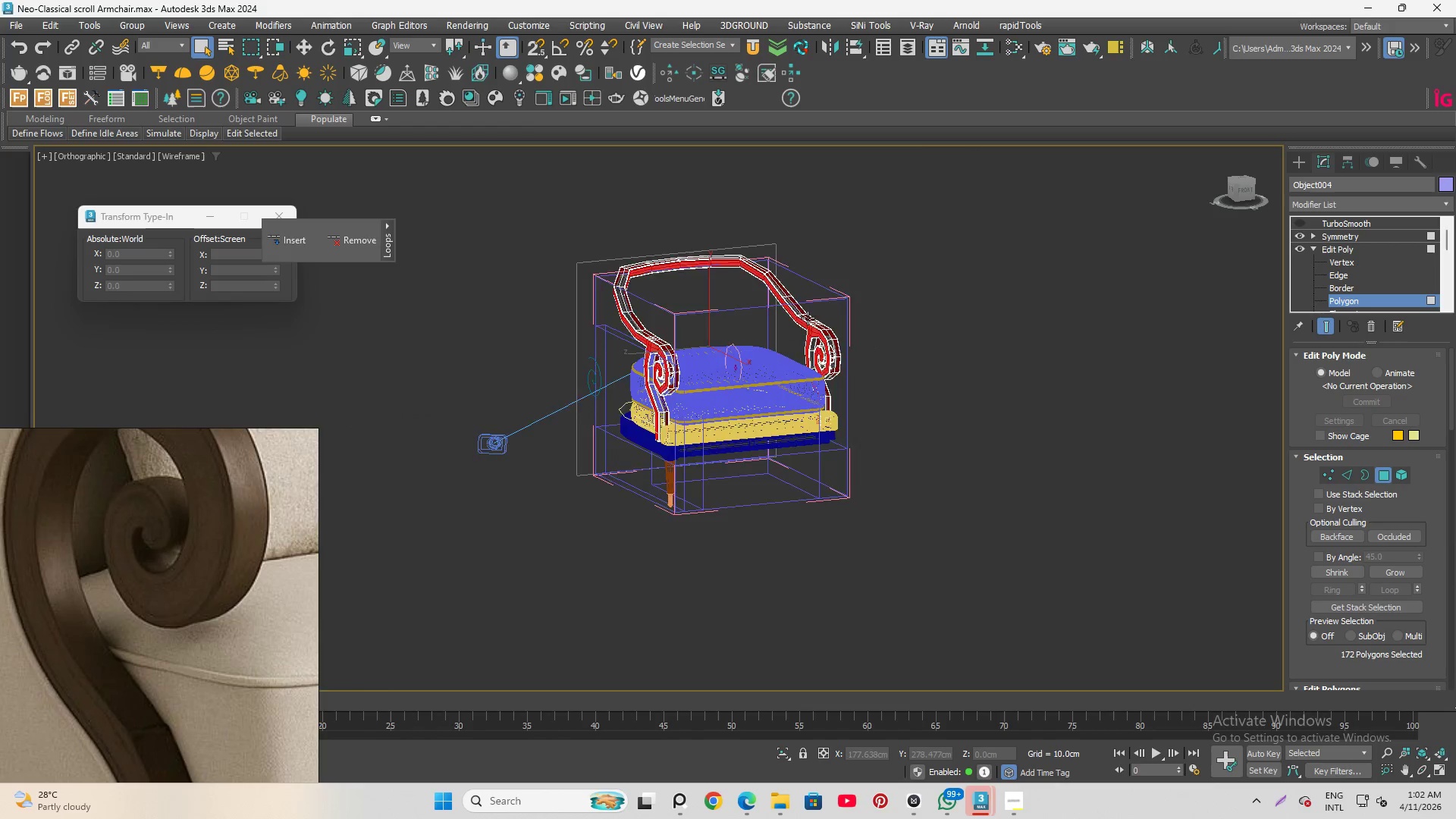 
hold_key(key=AltLeft, duration=1.05)
 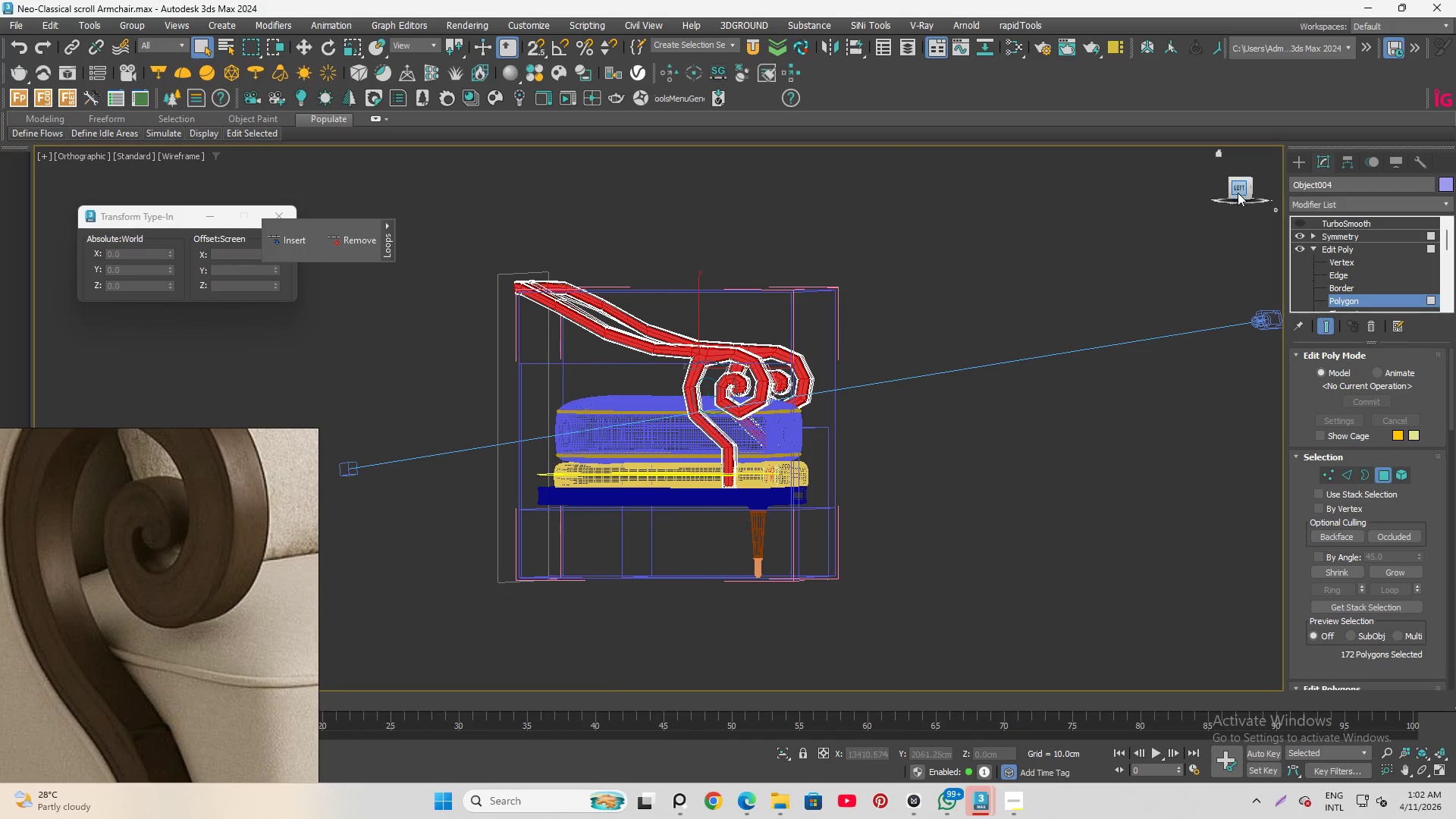 
scroll: coordinate [908, 331], scroll_direction: up, amount: 1.0
 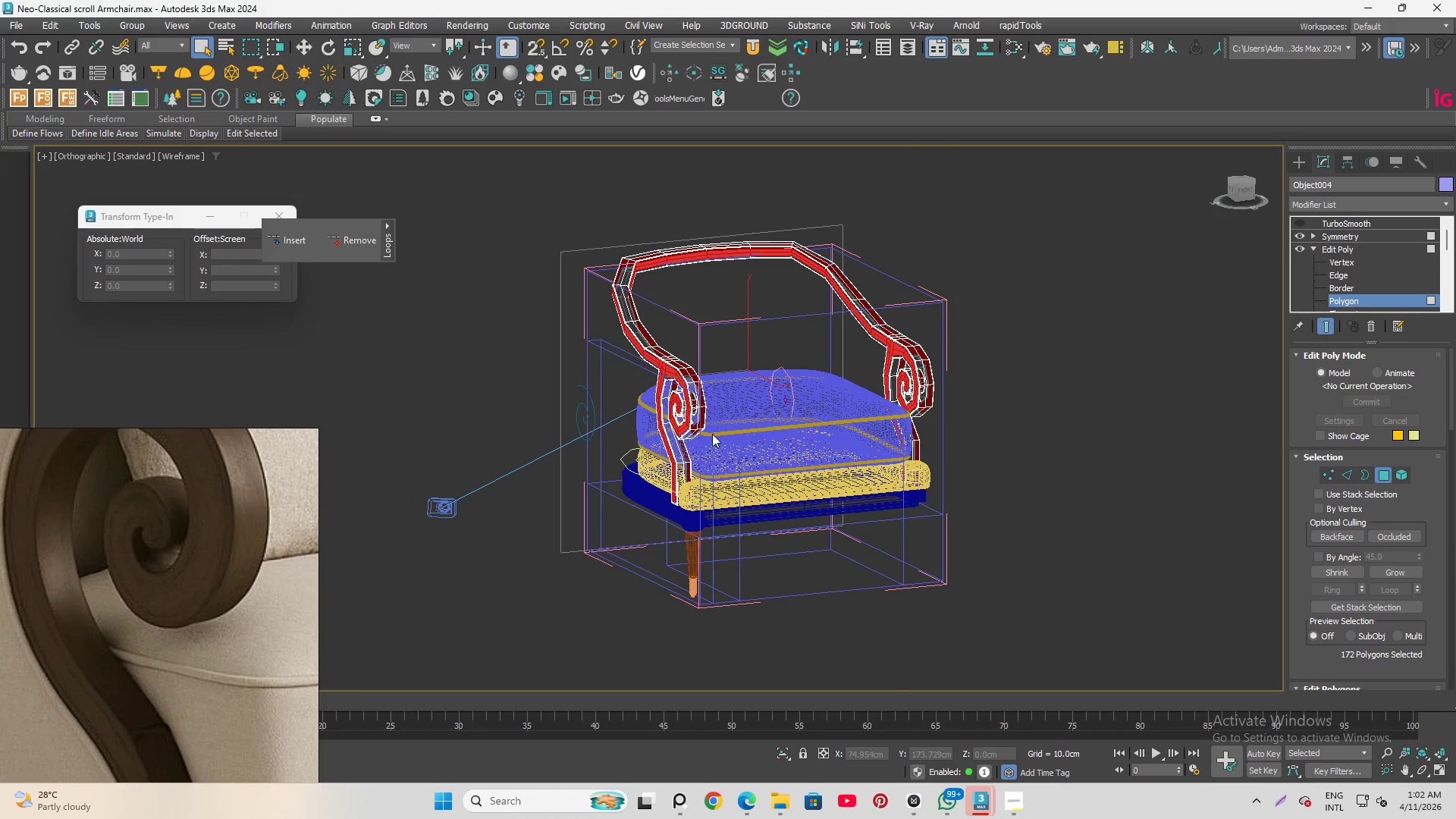 
hold_key(key=AltLeft, duration=5.3)
left_click([1238, 192])
 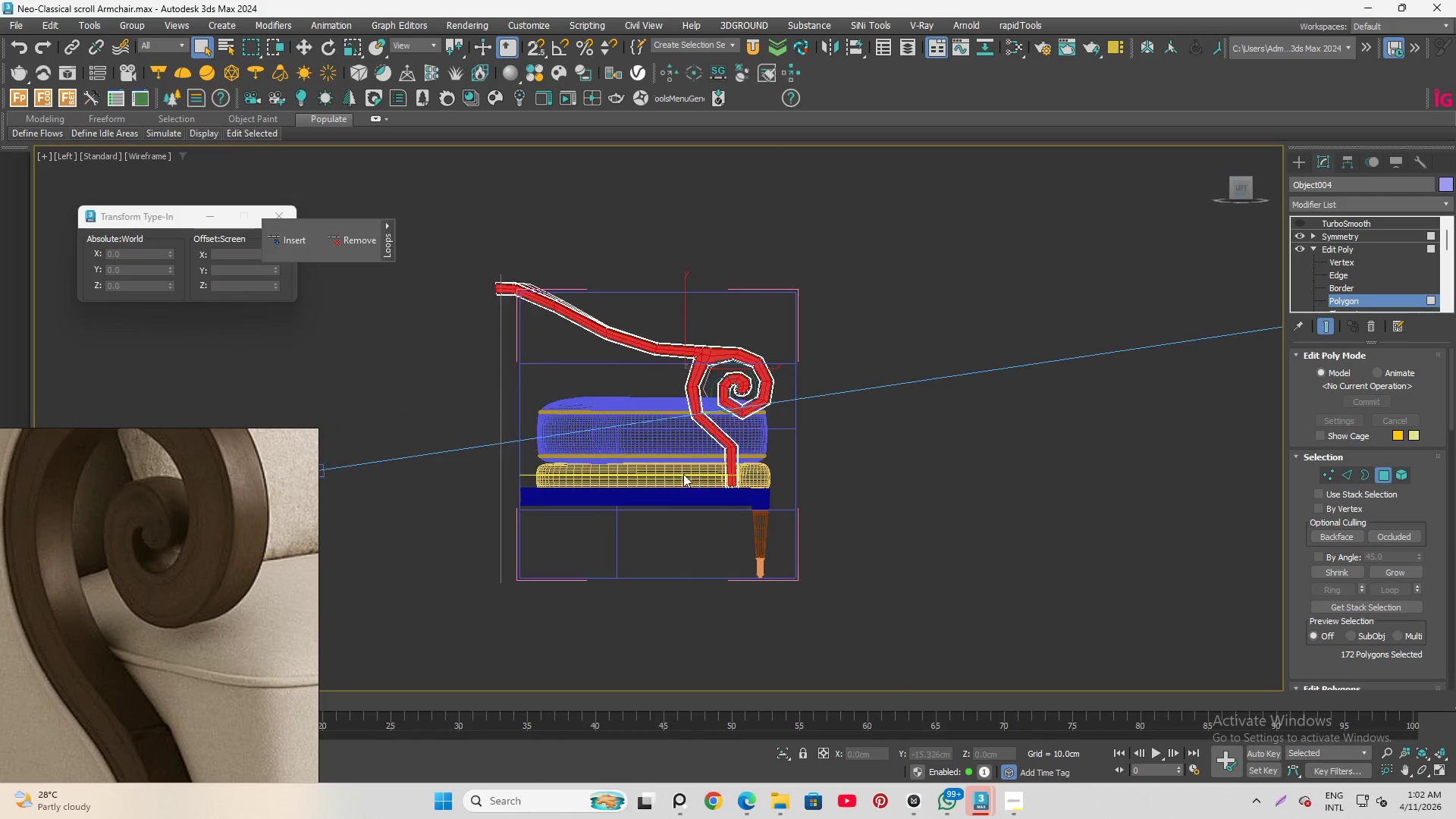 
scroll: coordinate [852, 516], scroll_direction: up, amount: 6.0
 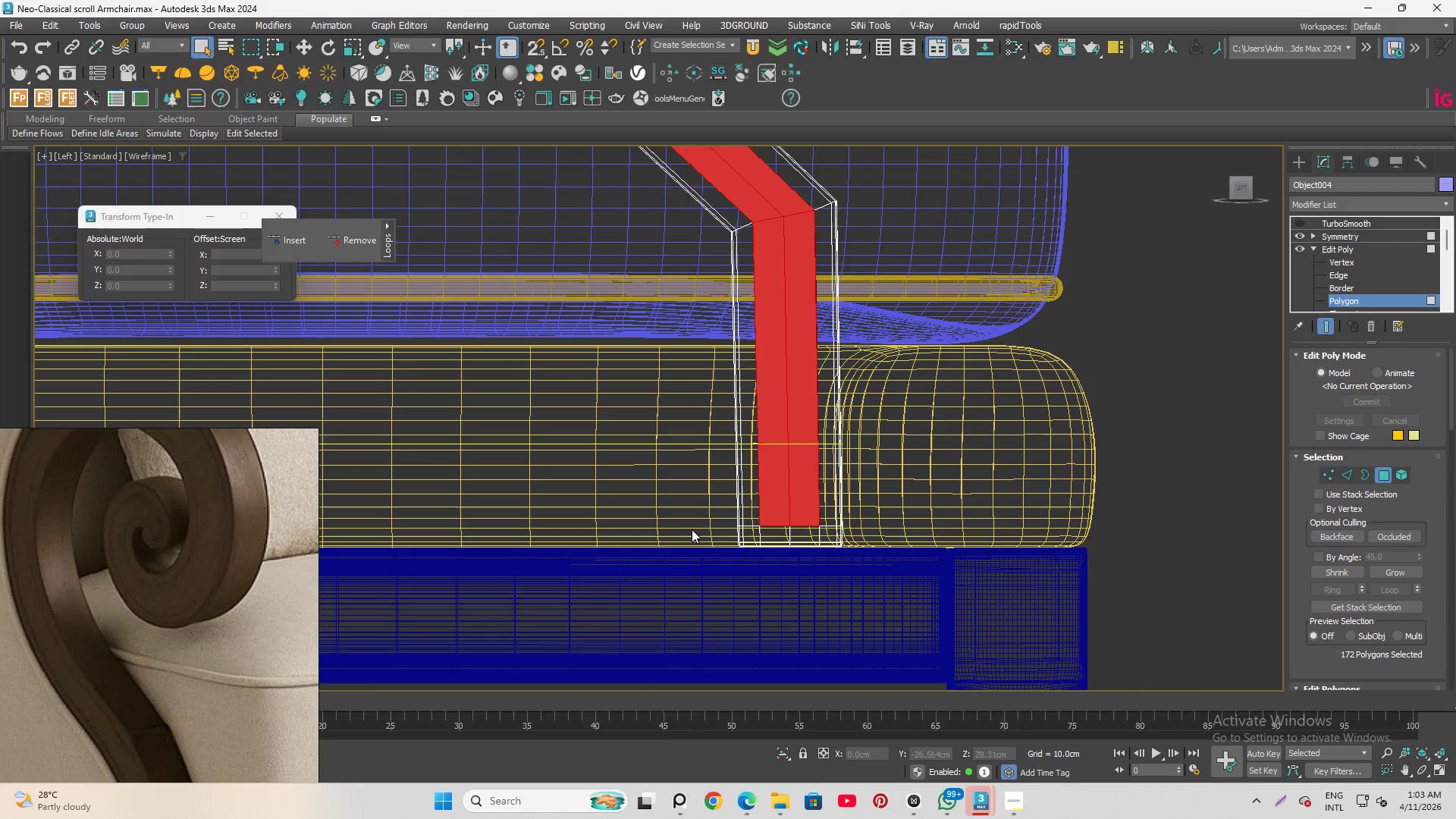 
hold_key(key=AltLeft, duration=1.19)
 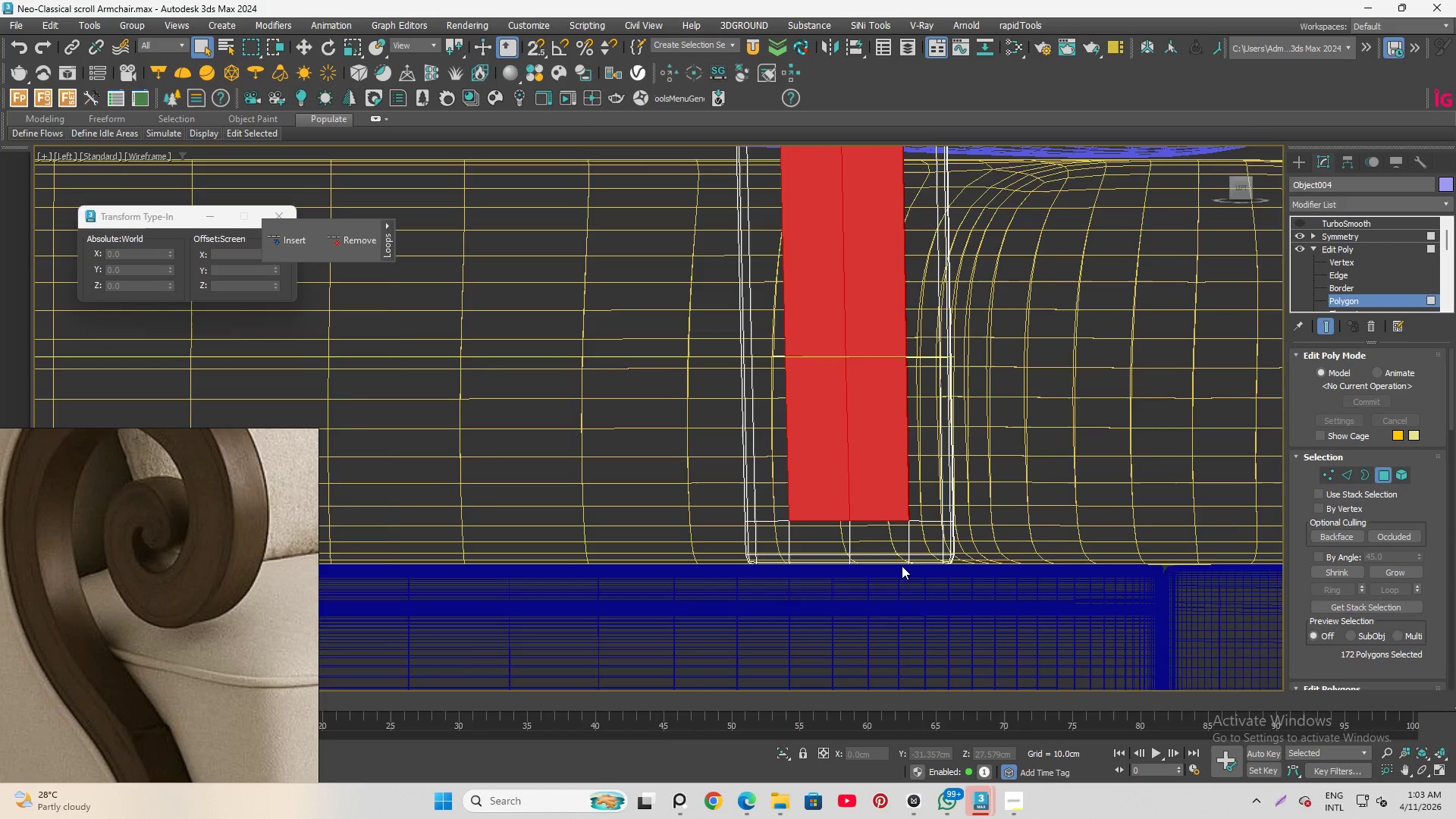 
scroll: coordinate [757, 530], scroll_direction: up, amount: 2.0
 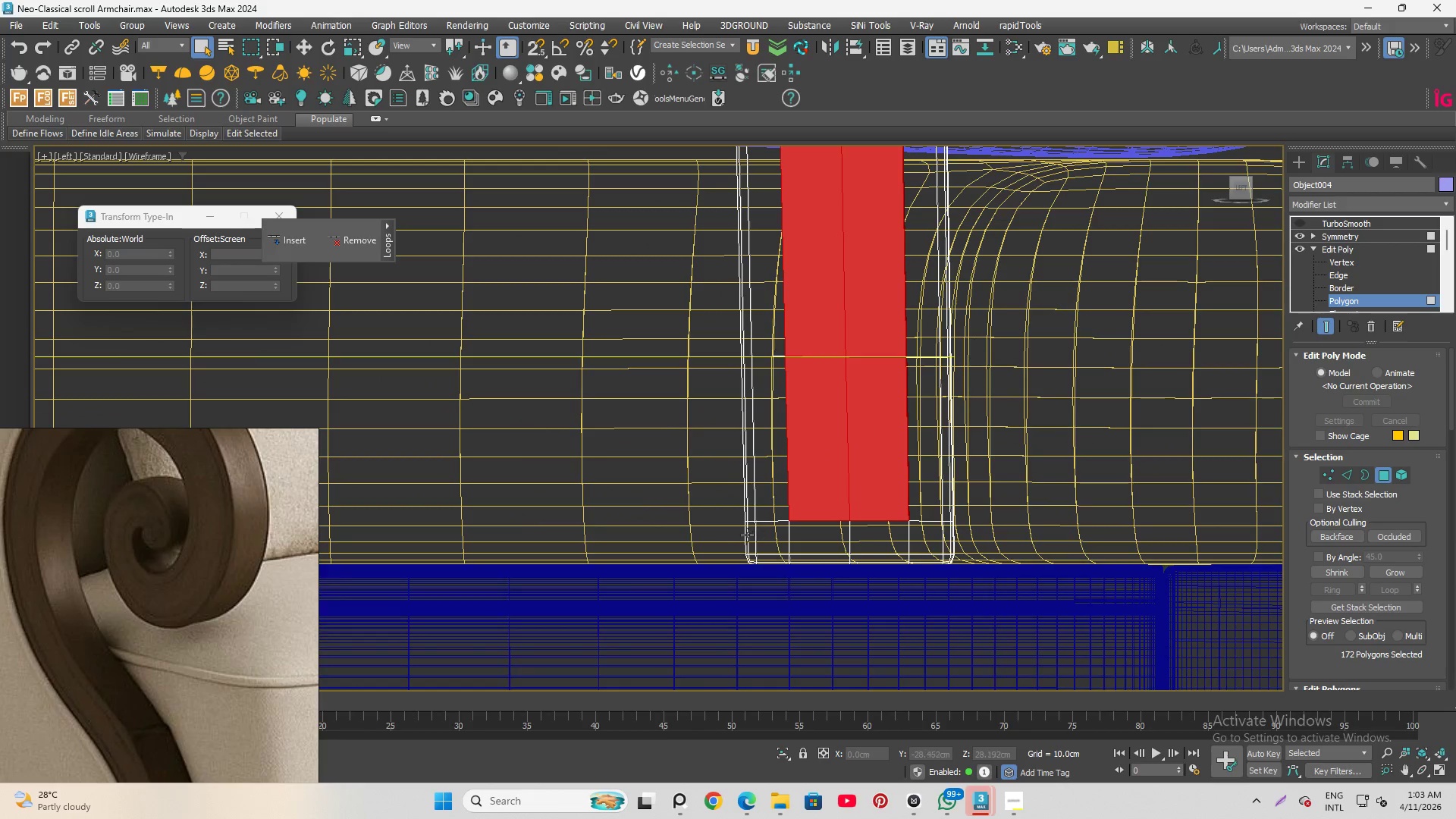 
left_click_drag(start_coordinate=[708, 547], to_coordinate=[1064, 641])
 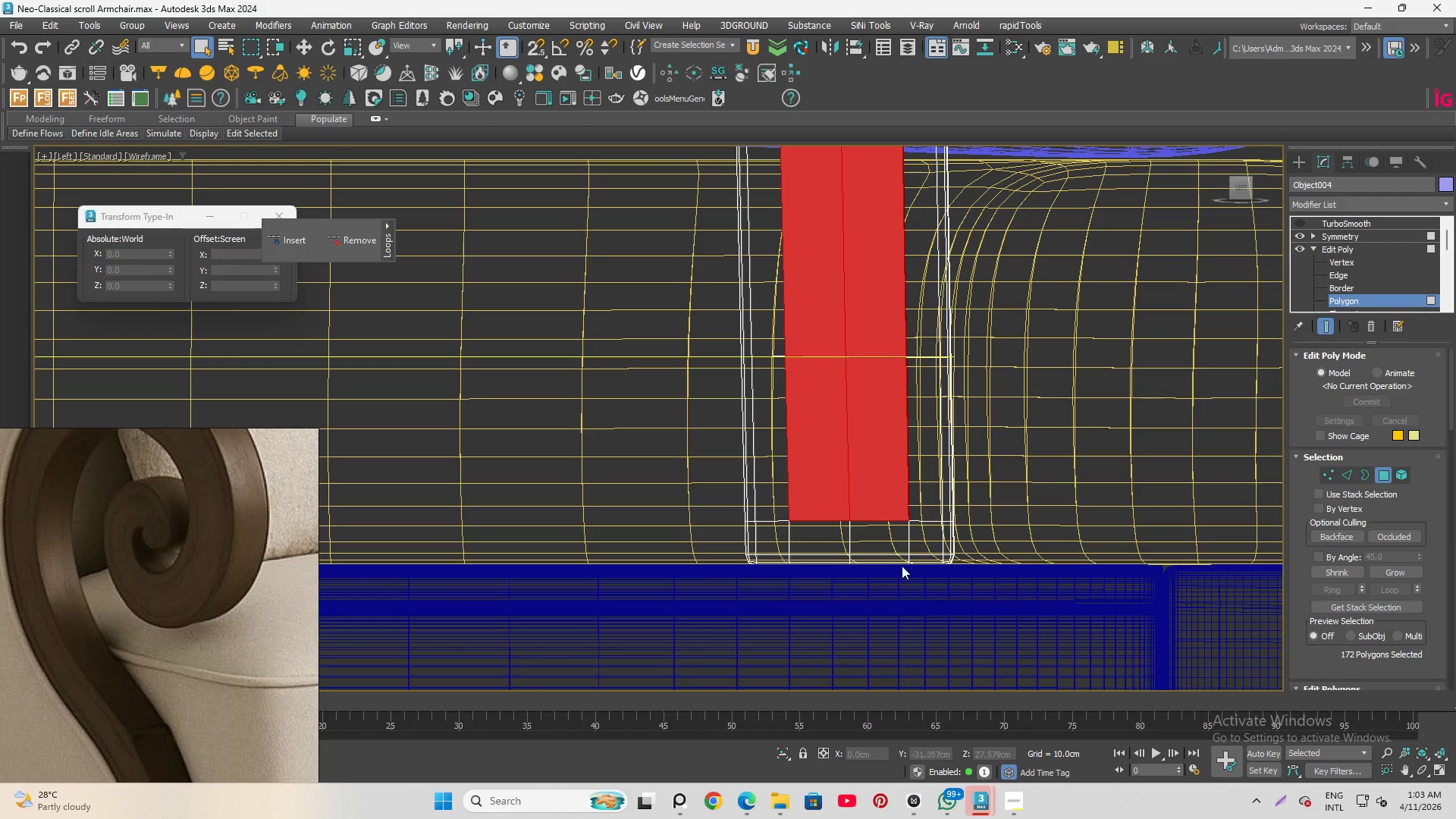 
scroll: coordinate [902, 566], scroll_direction: down, amount: 2.0
 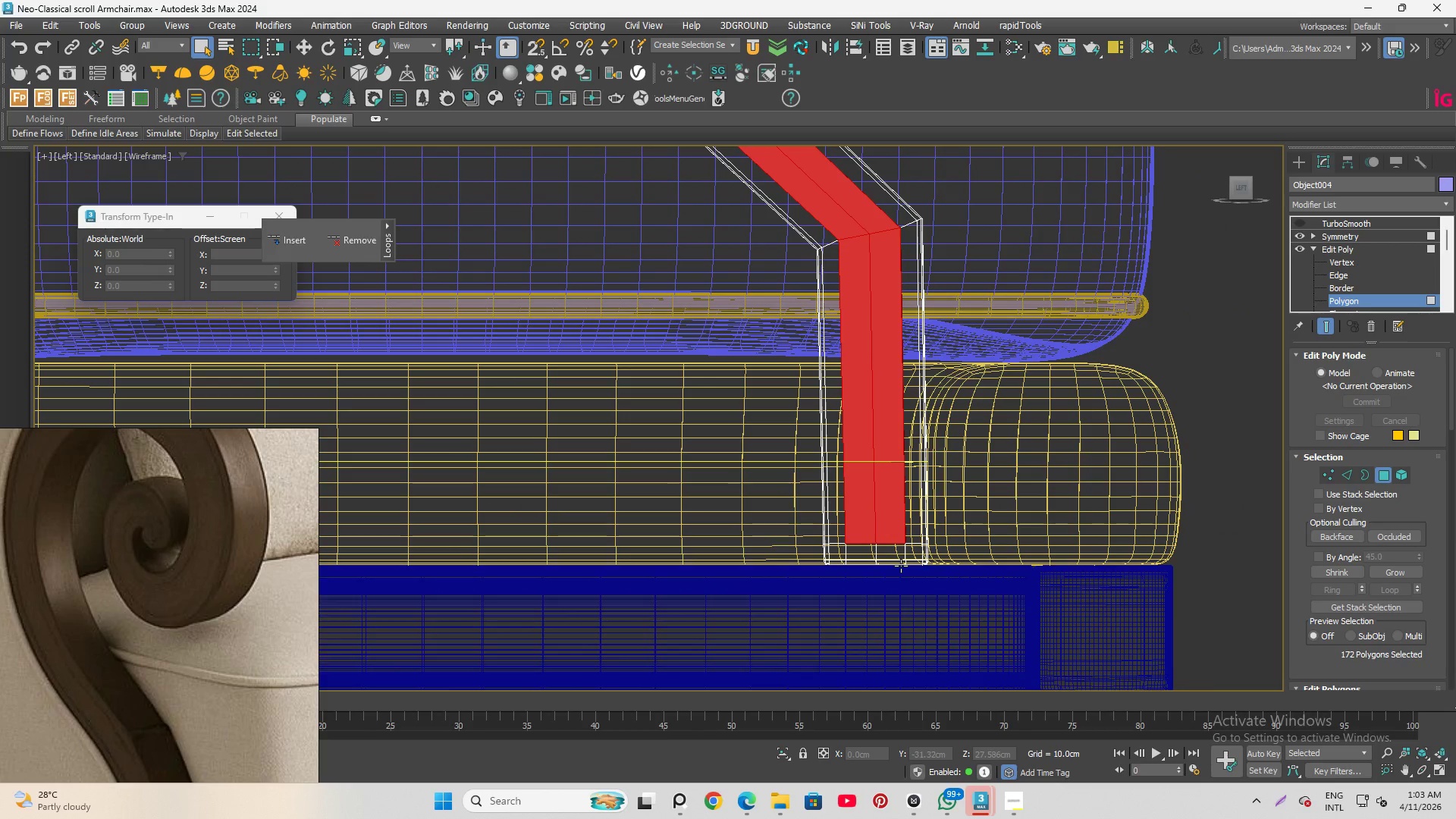 
hold_key(key=AltLeft, duration=1.53)
 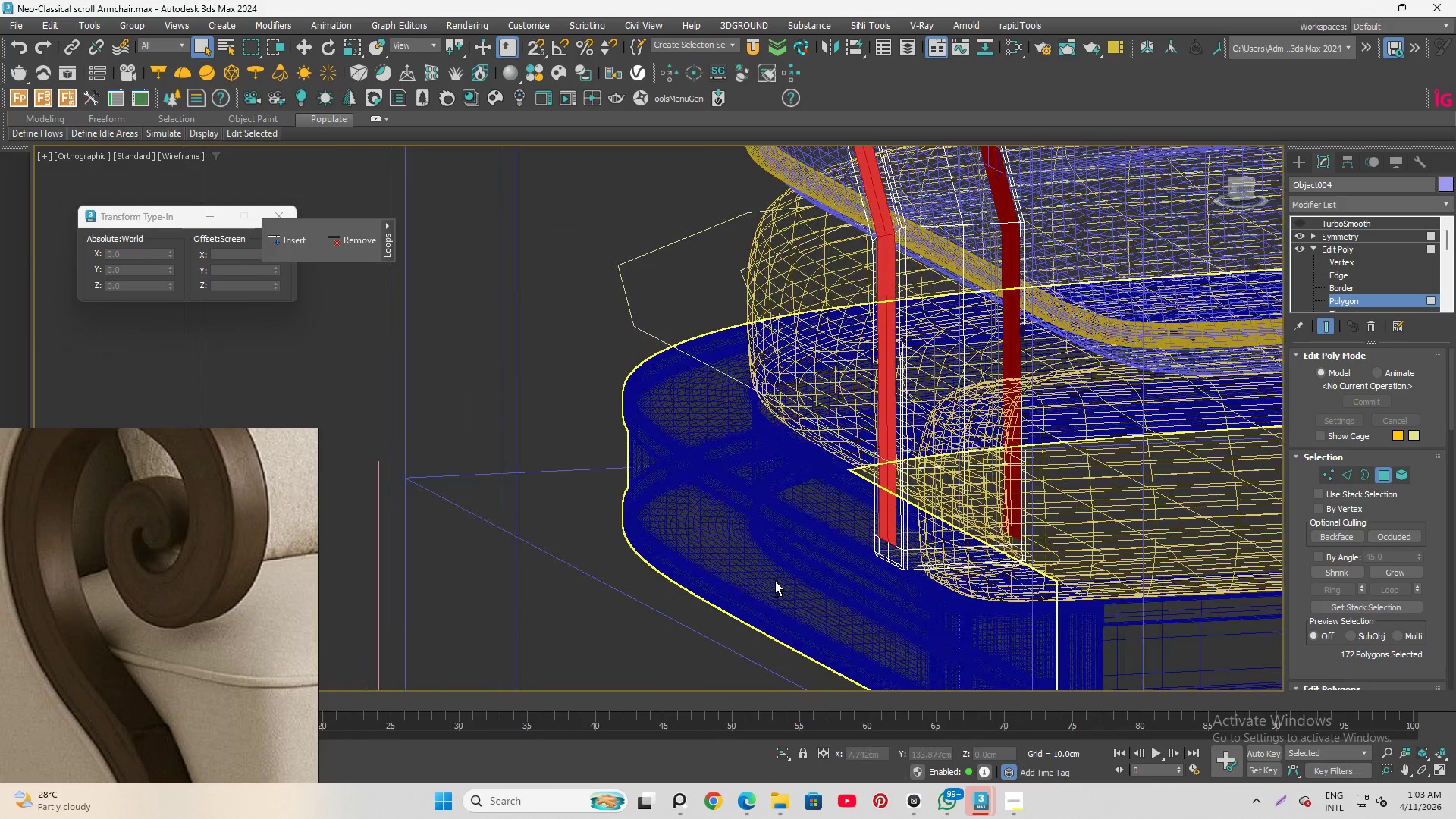 
hold_key(key=AltLeft, duration=1.52)
 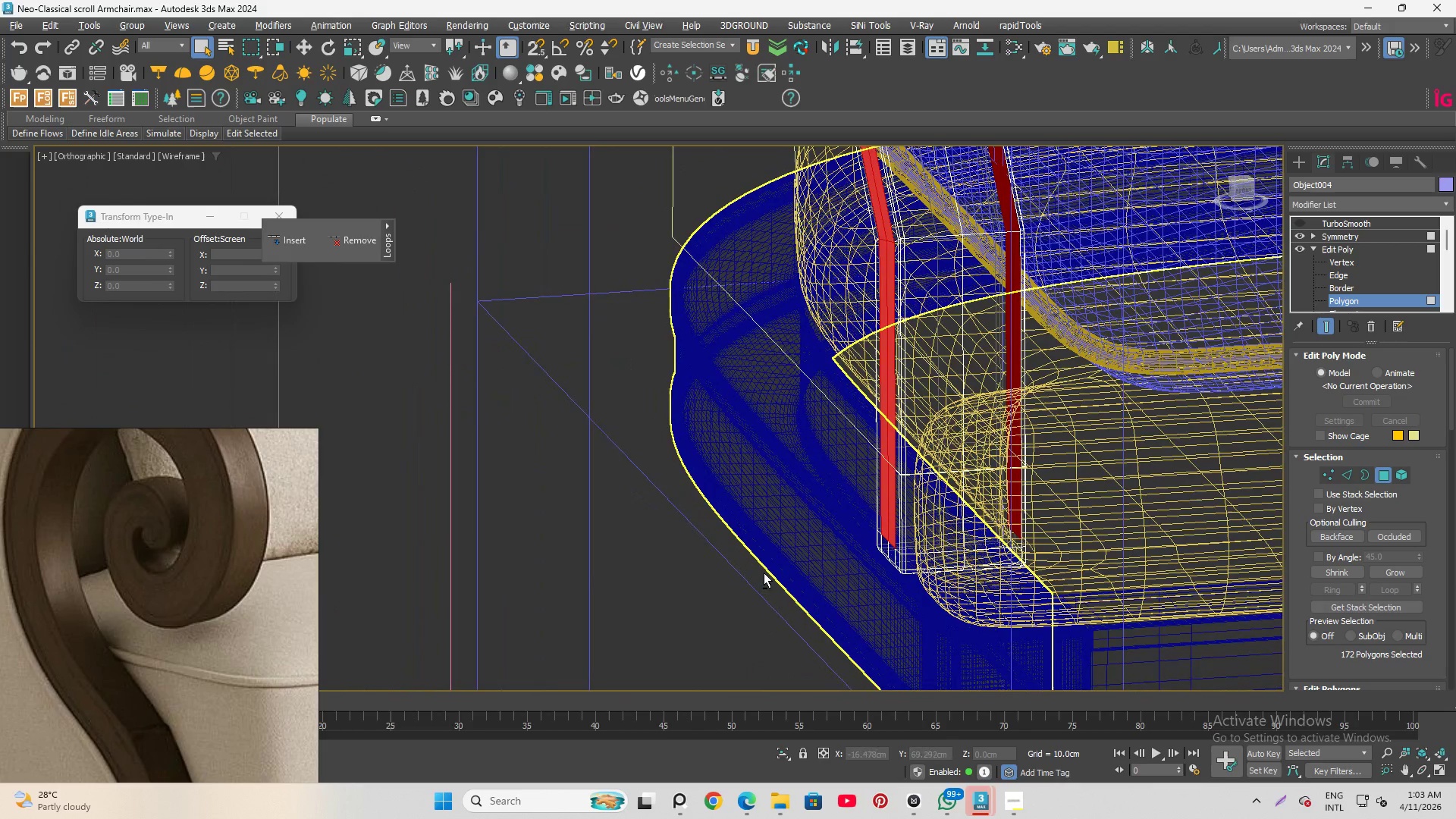 
key(Alt+AltLeft)
 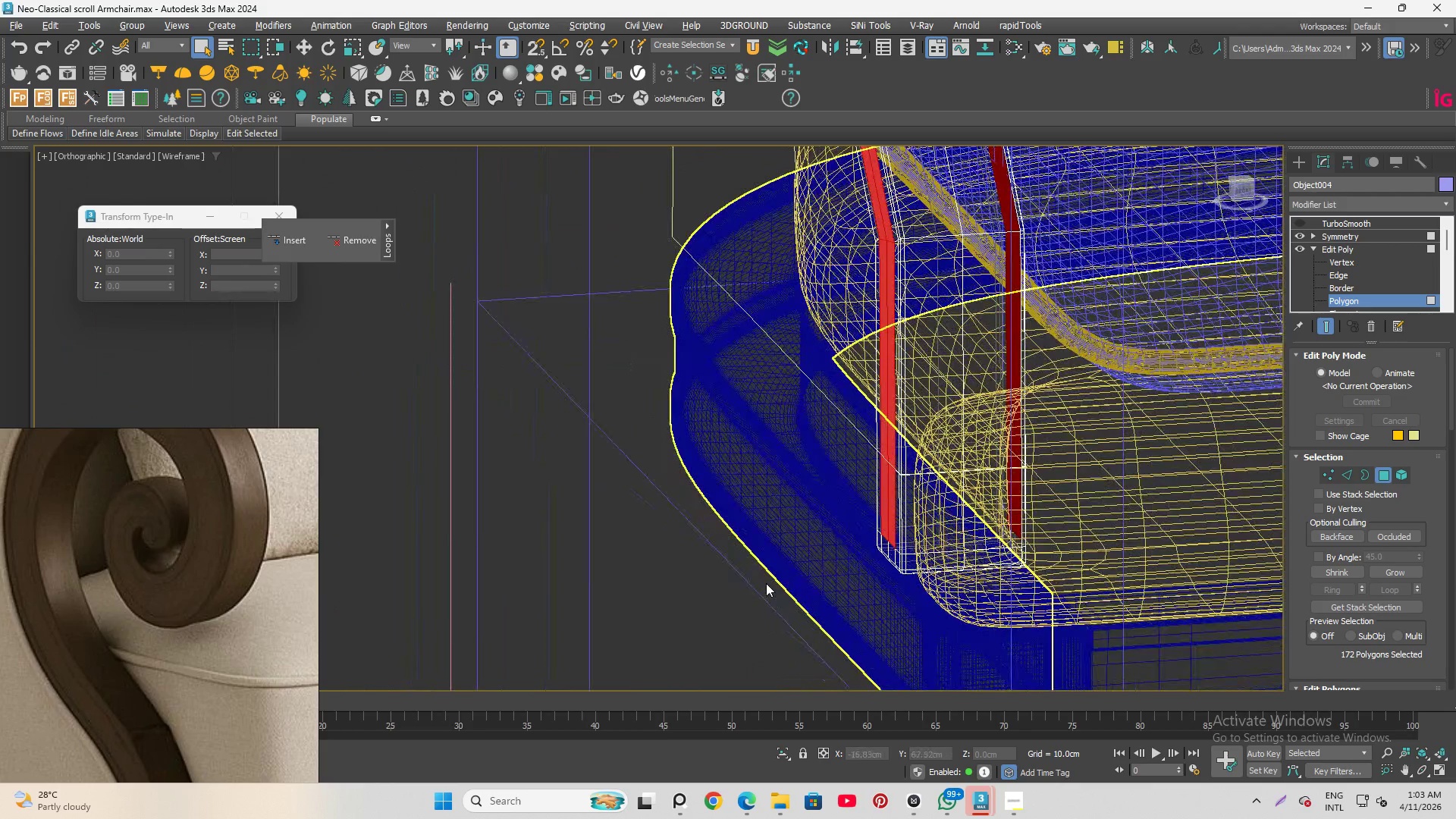 
key(Alt+AltLeft)
 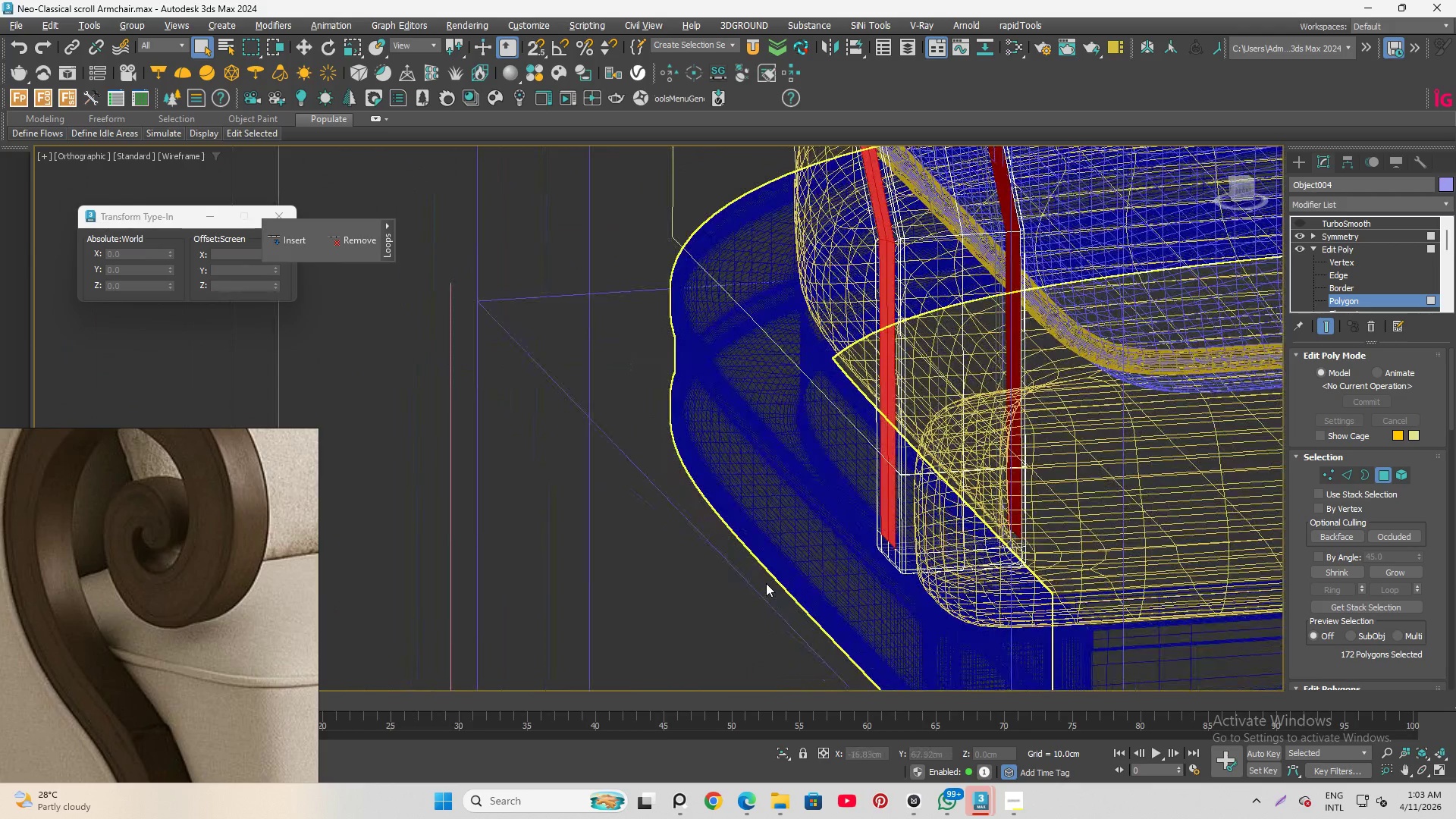 
key(Alt+AltLeft)
 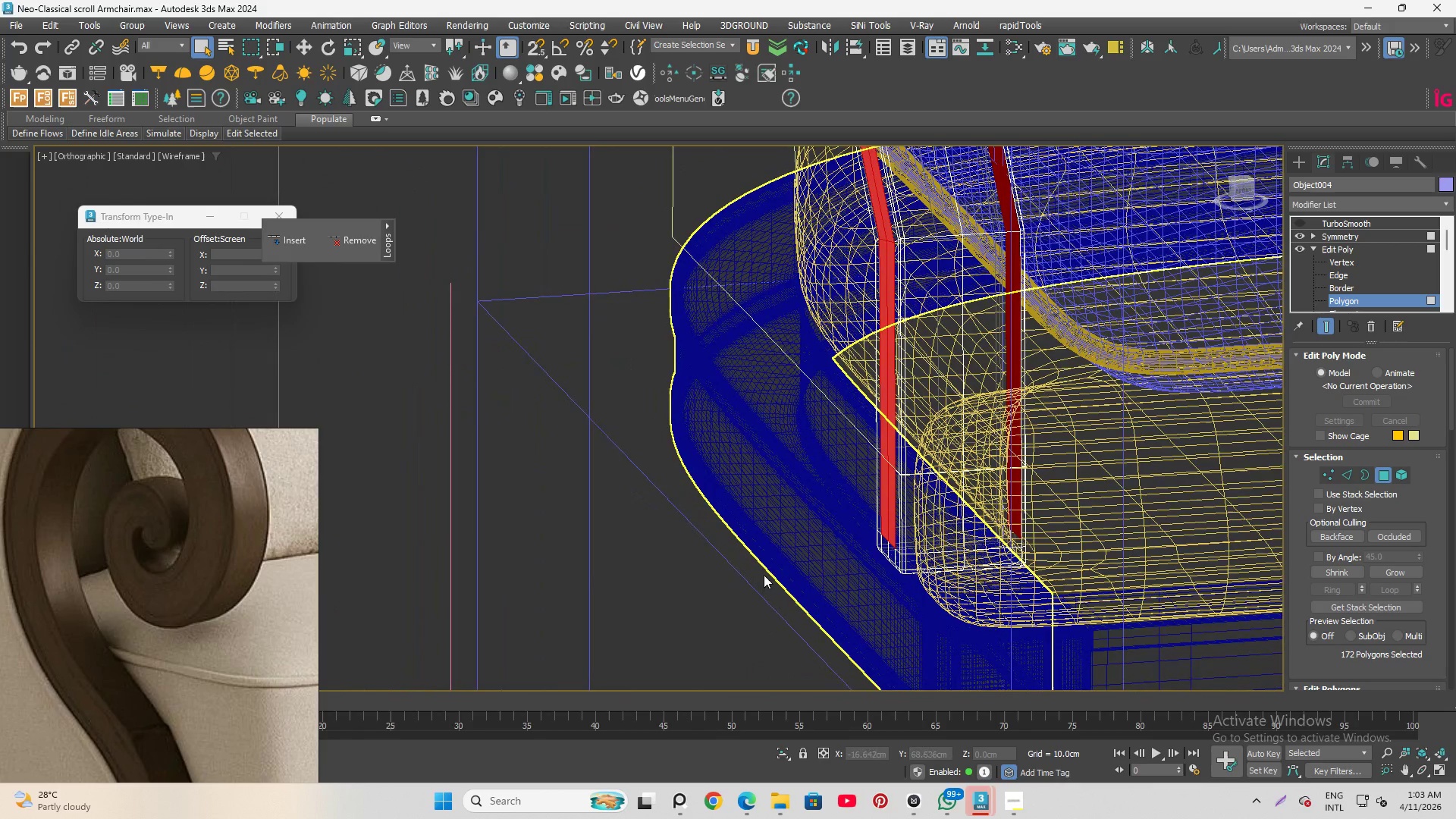 
key(Alt+Q)
 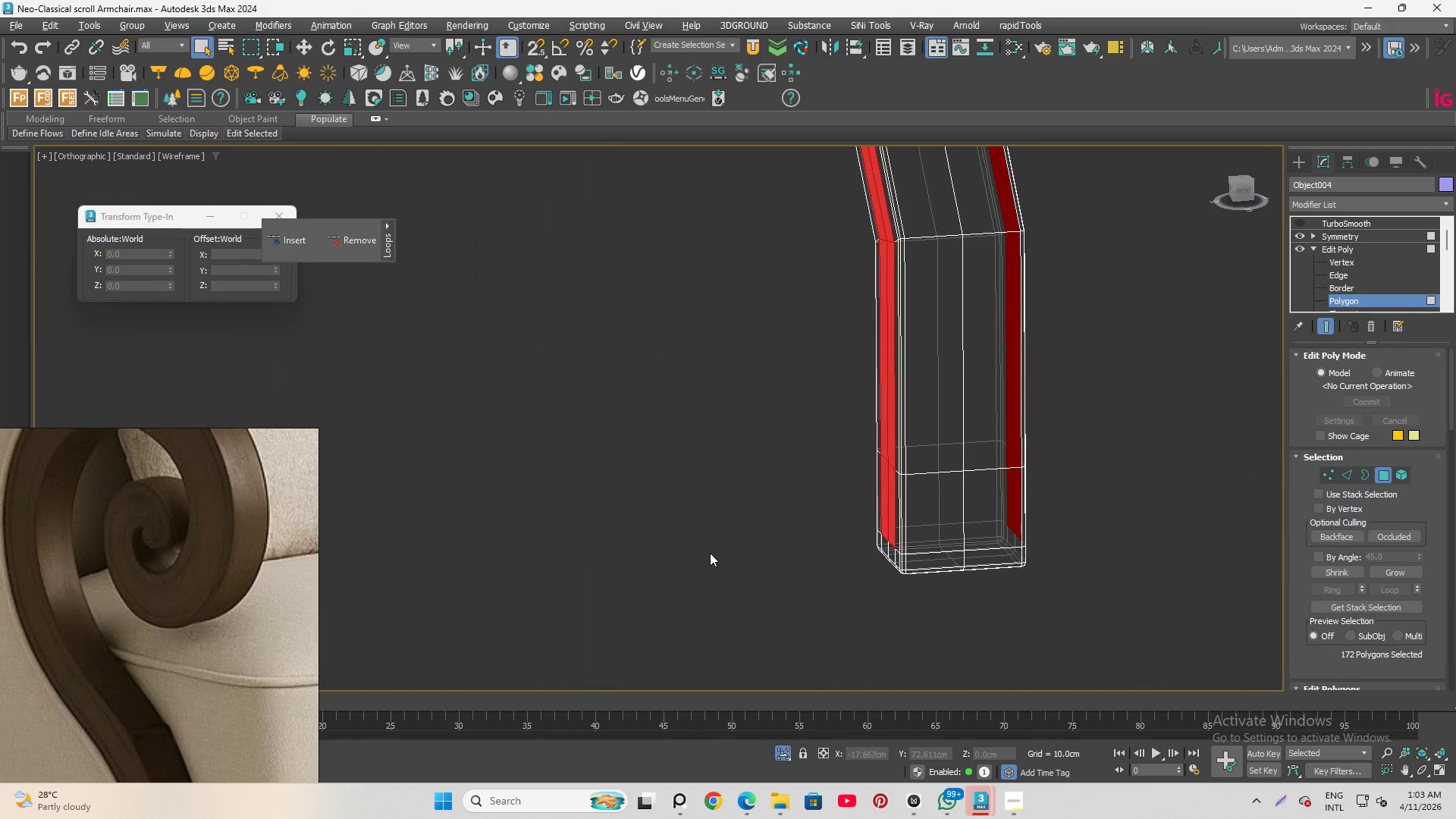 
scroll: coordinate [737, 542], scroll_direction: down, amount: 7.0
 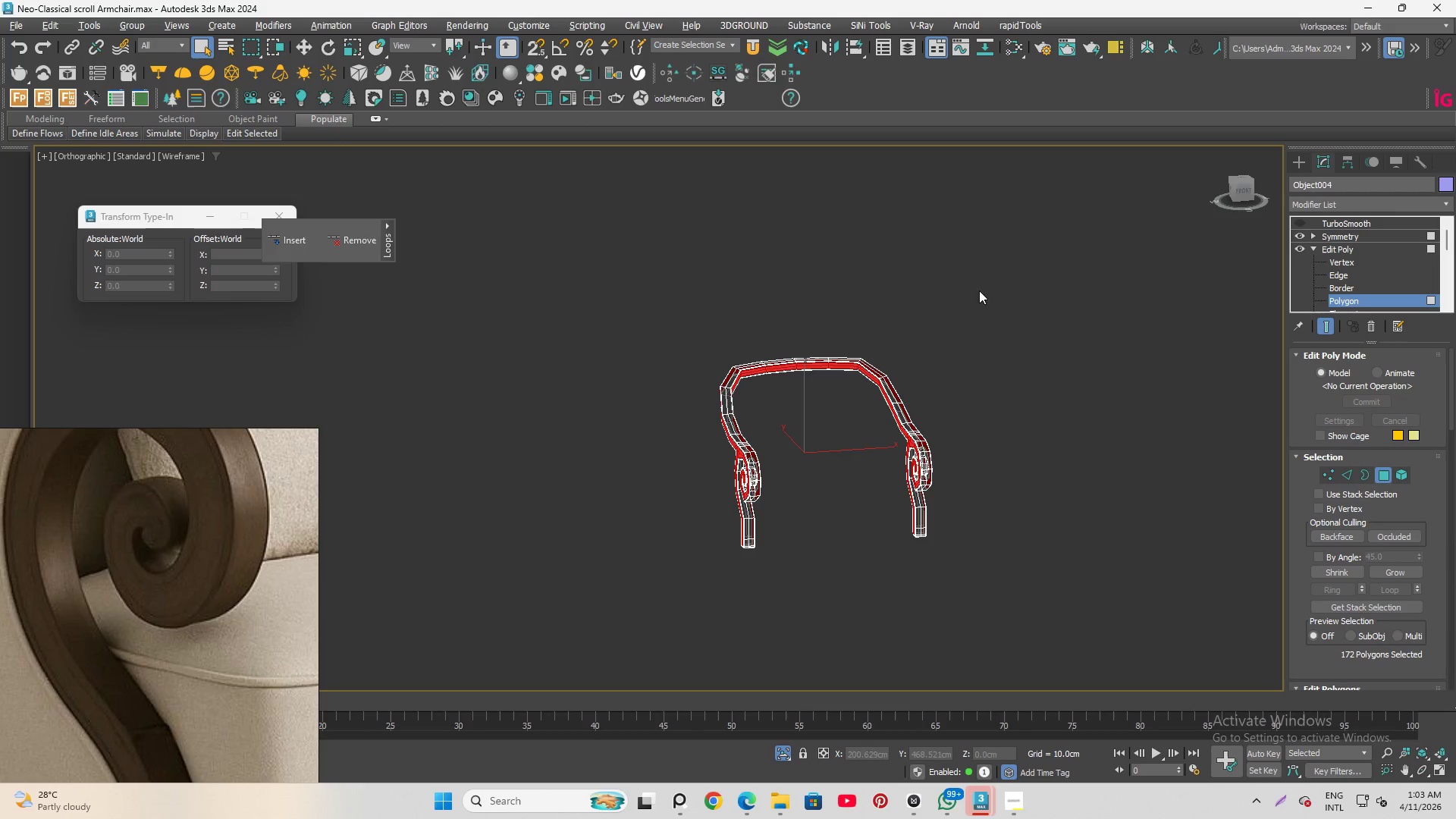 
key(T)
 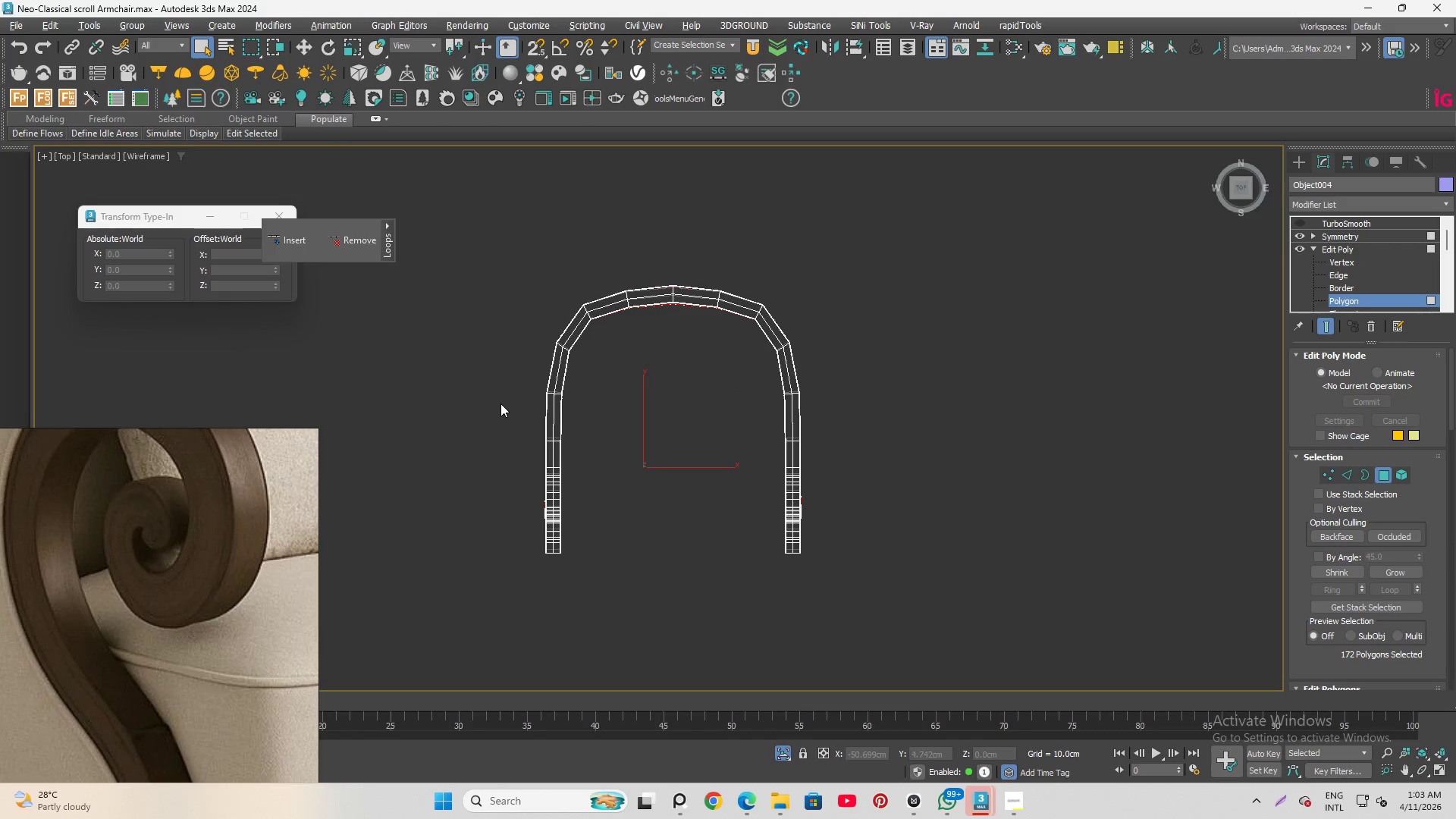 
scroll: coordinate [501, 407], scroll_direction: up, amount: 1.0
 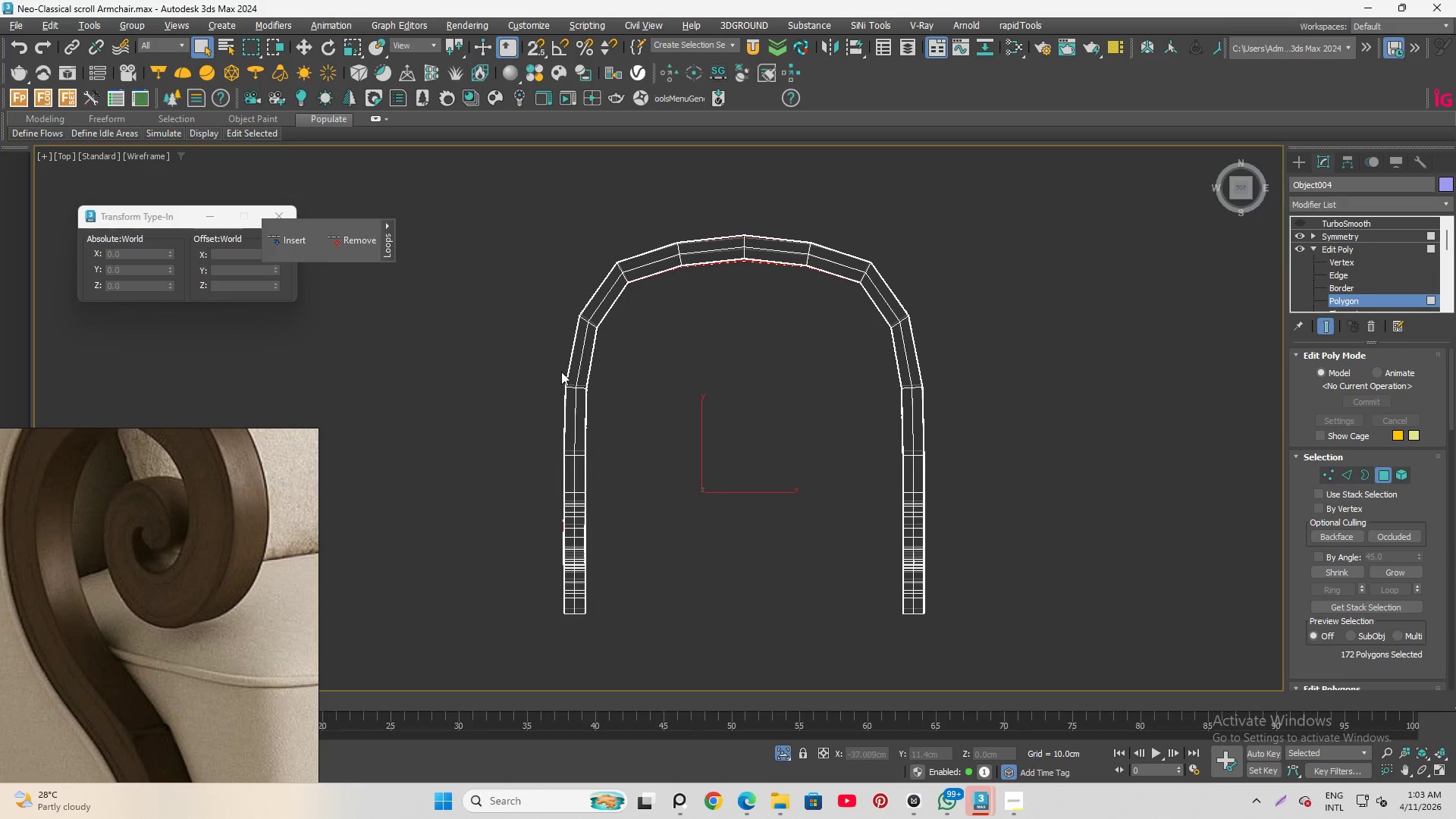 
hold_key(key=AltLeft, duration=1.5)
 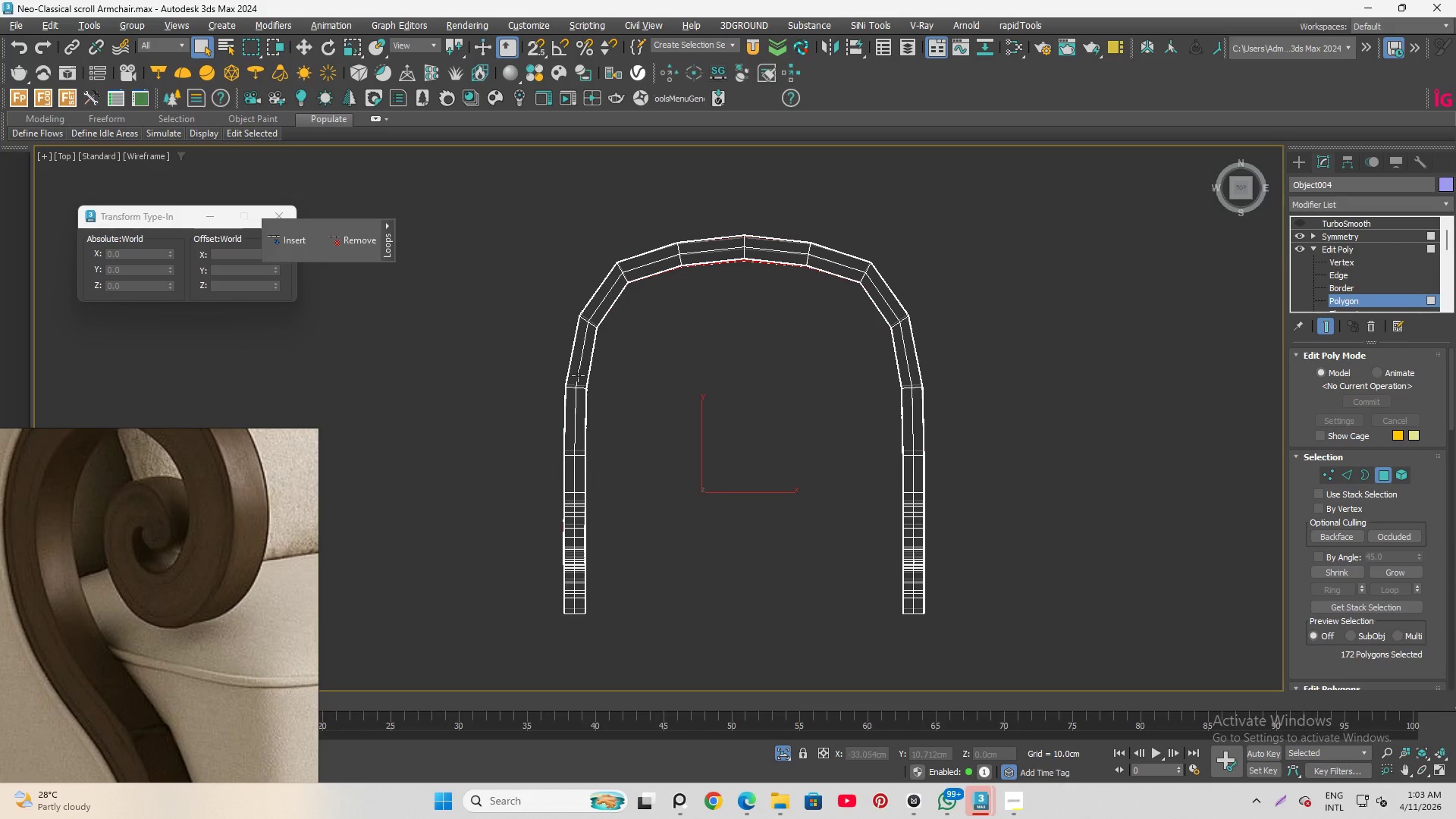 
hold_key(key=AltLeft, duration=1.52)
 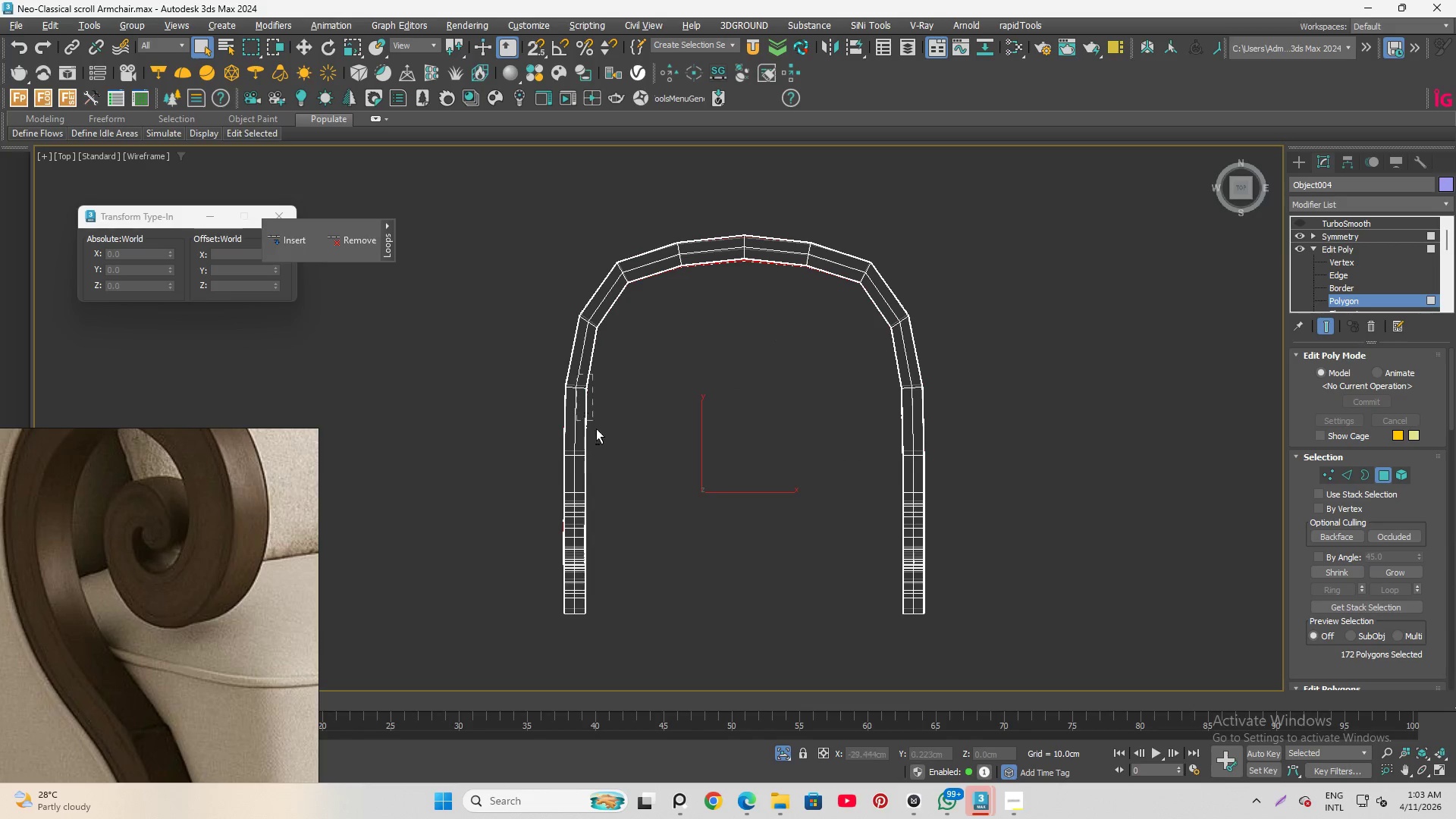 
hold_key(key=AltLeft, duration=1.5)
left_click_drag(start_coordinate=[578, 375], to_coordinate=[676, 666])
 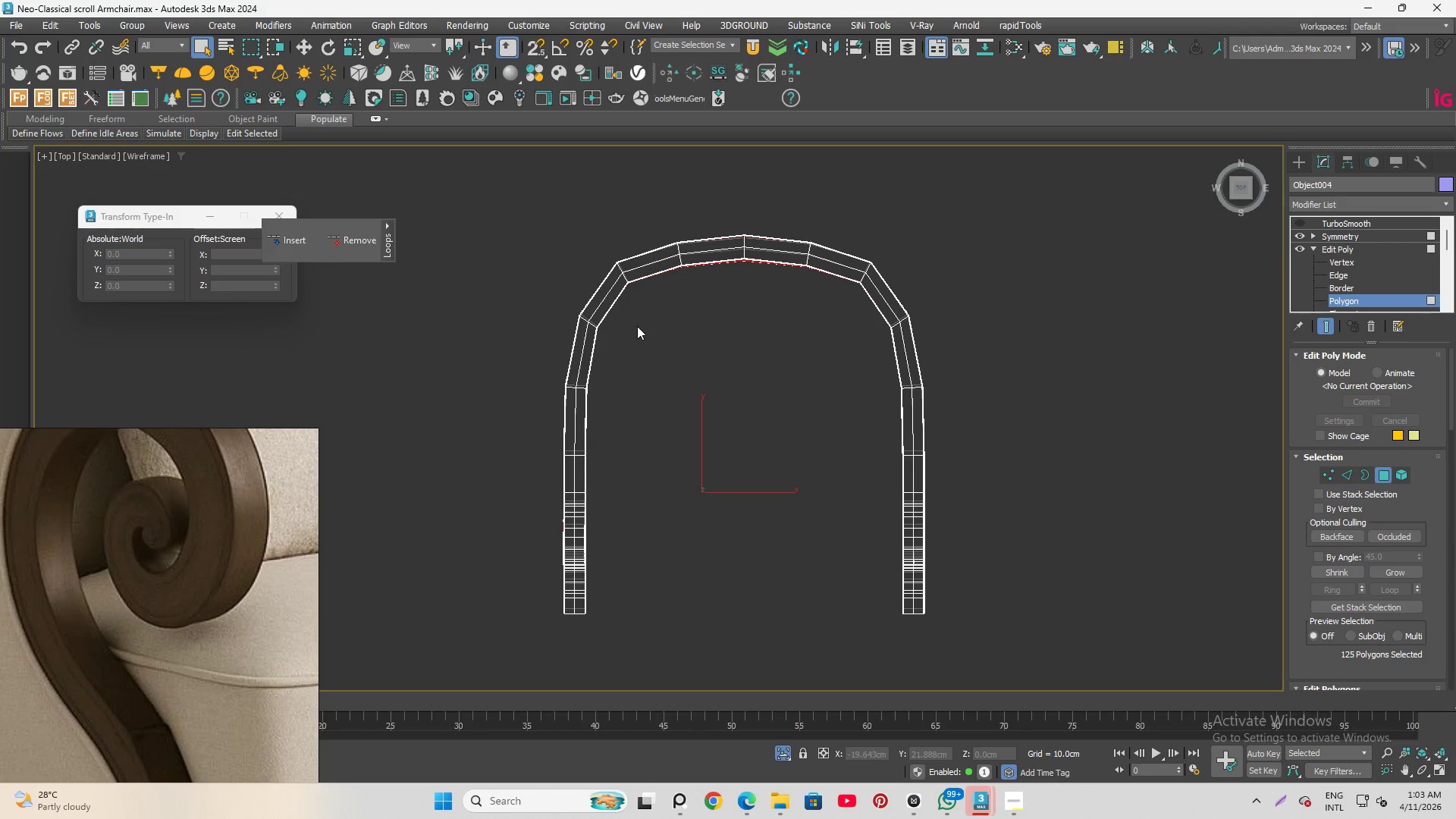 
hold_key(key=AltLeft, duration=0.38)
 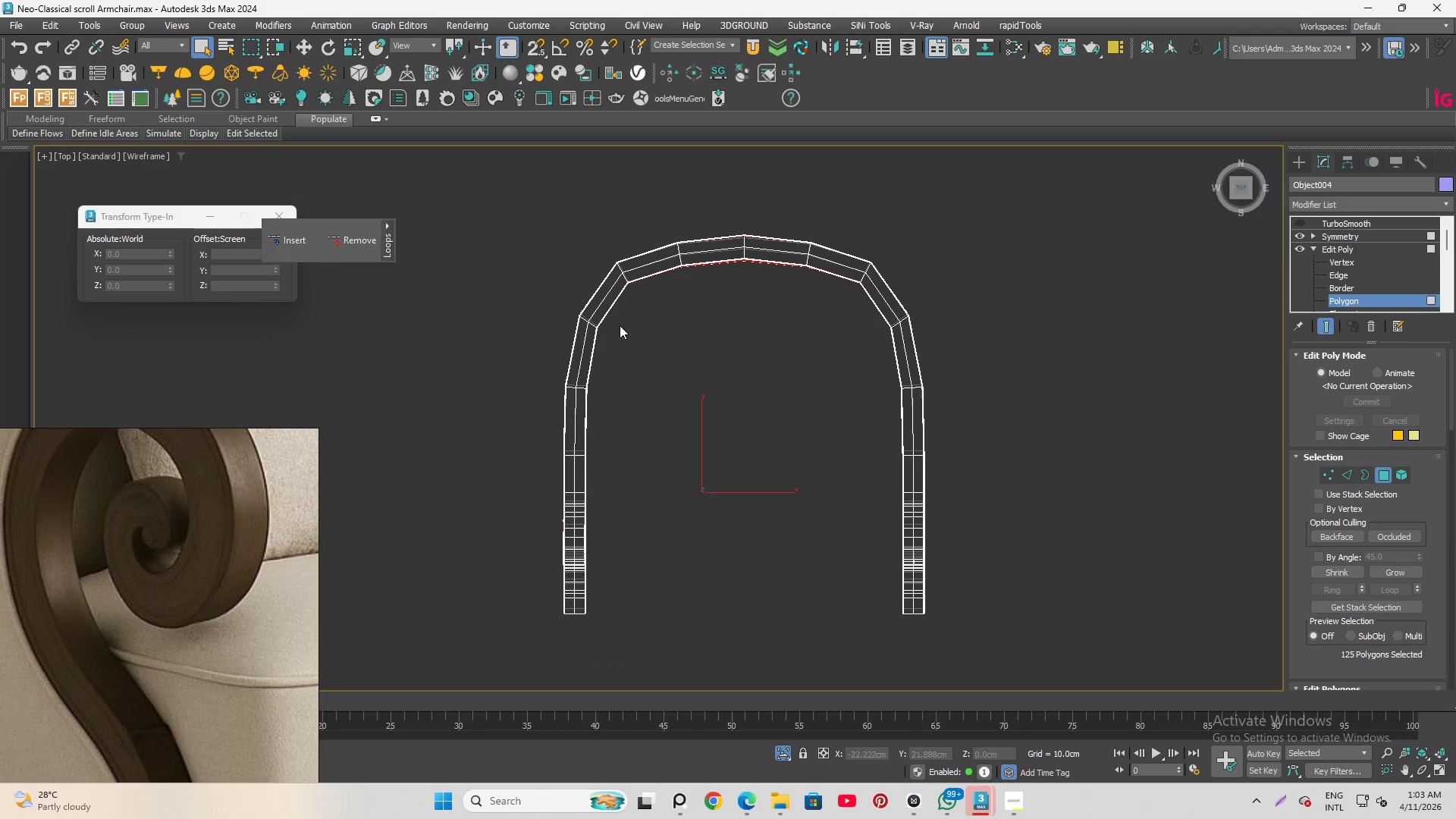 
hold_key(key=AltLeft, duration=1.5)
left_click_drag(start_coordinate=[599, 303], to_coordinate=[648, 356])
 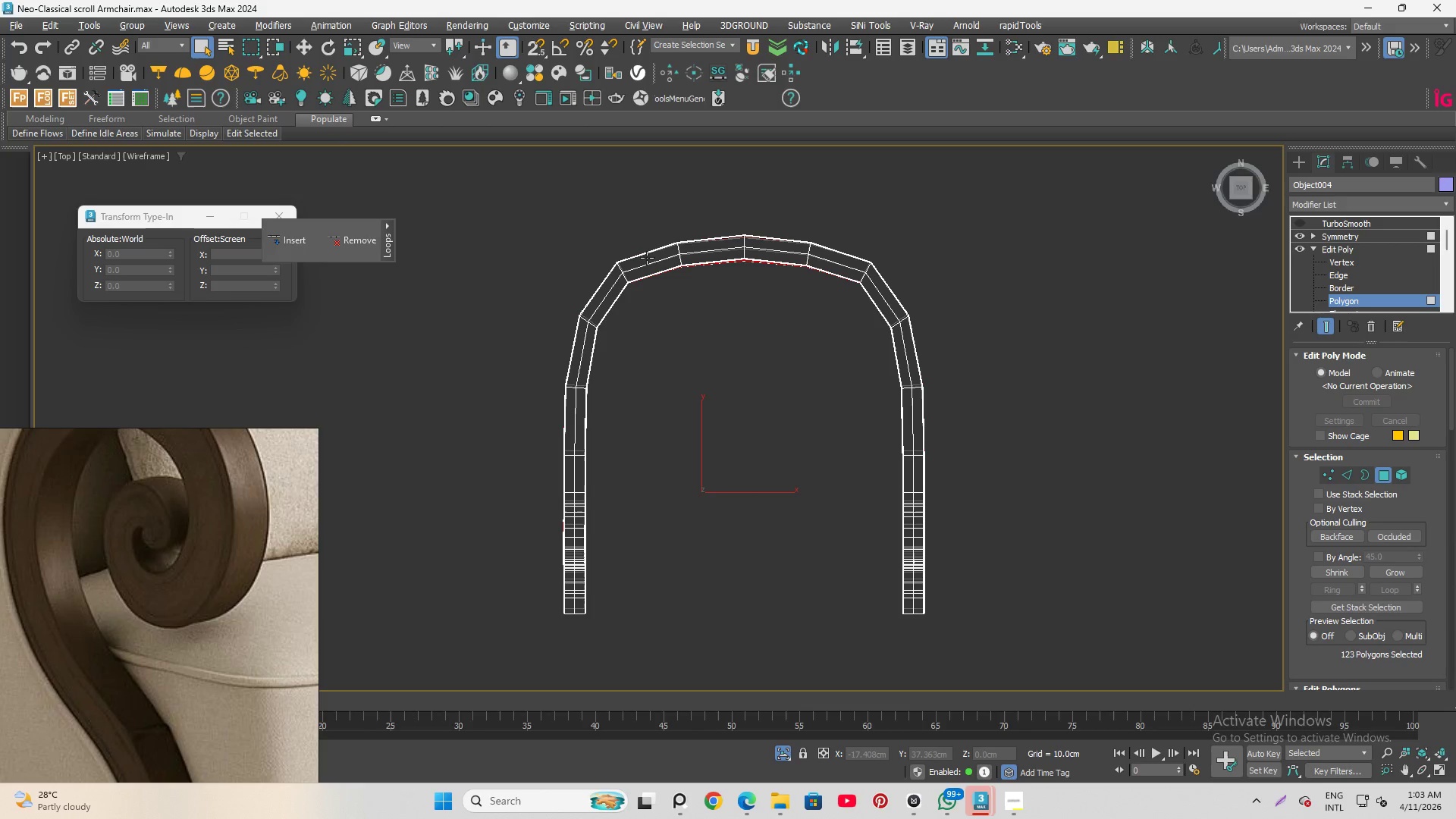 
hold_key(key=AltLeft, duration=1.51)
left_click_drag(start_coordinate=[647, 258], to_coordinate=[833, 322])
 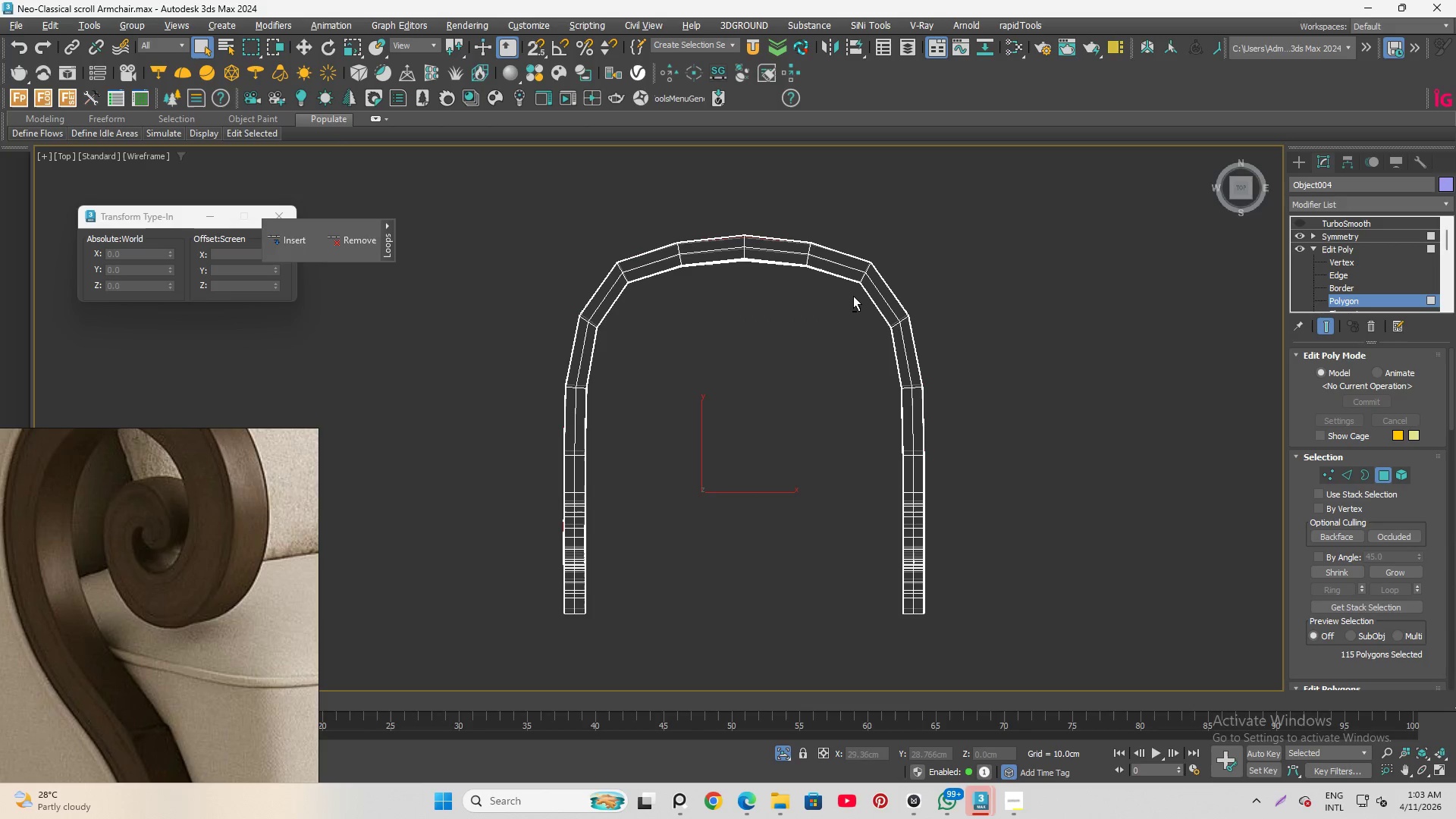 
hold_key(key=AltLeft, duration=1.5)
left_click_drag(start_coordinate=[851, 292], to_coordinate=[884, 365])
 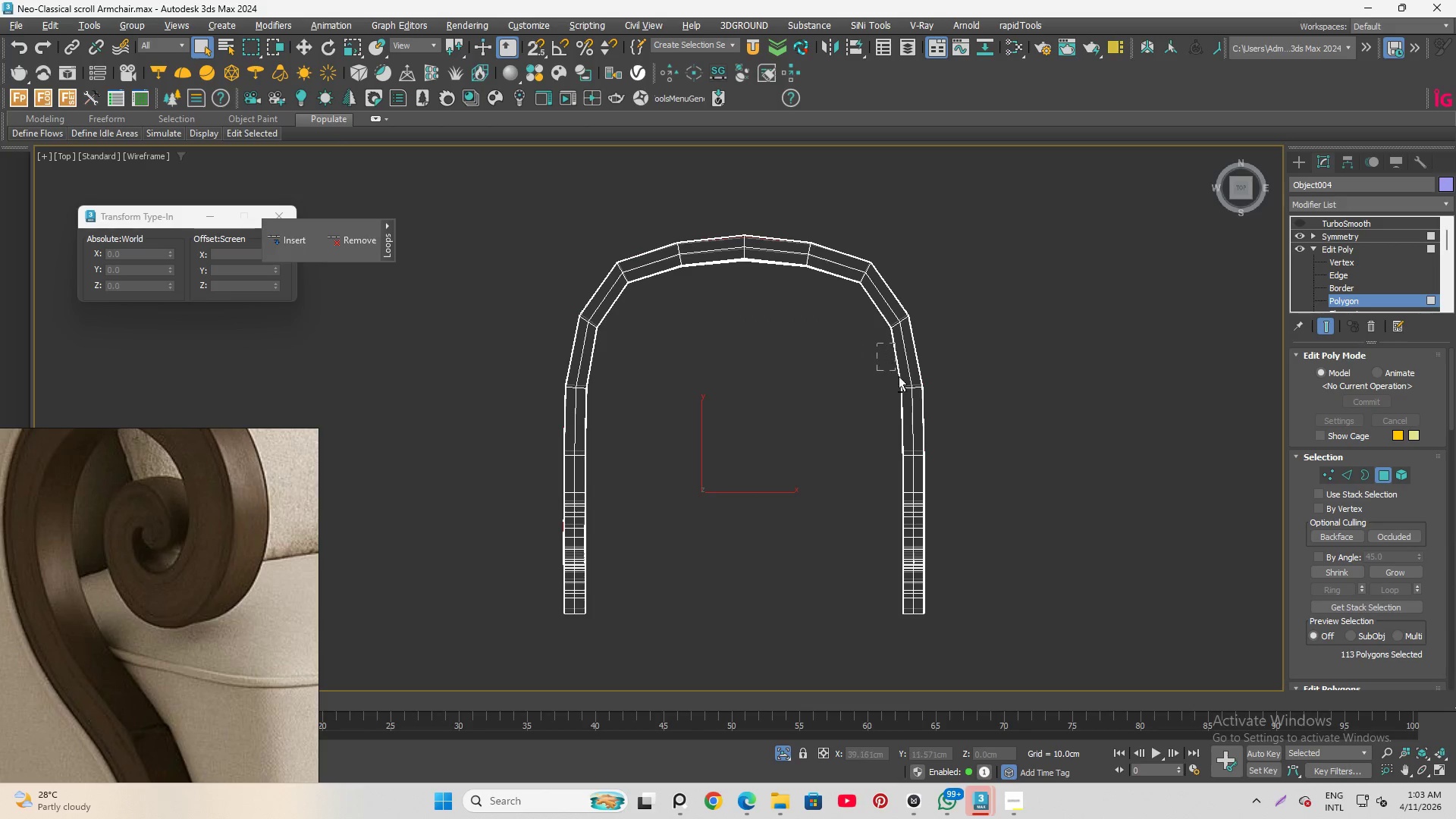 
hold_key(key=AltLeft, duration=1.52)
left_click_drag(start_coordinate=[878, 344], to_coordinate=[904, 386])
 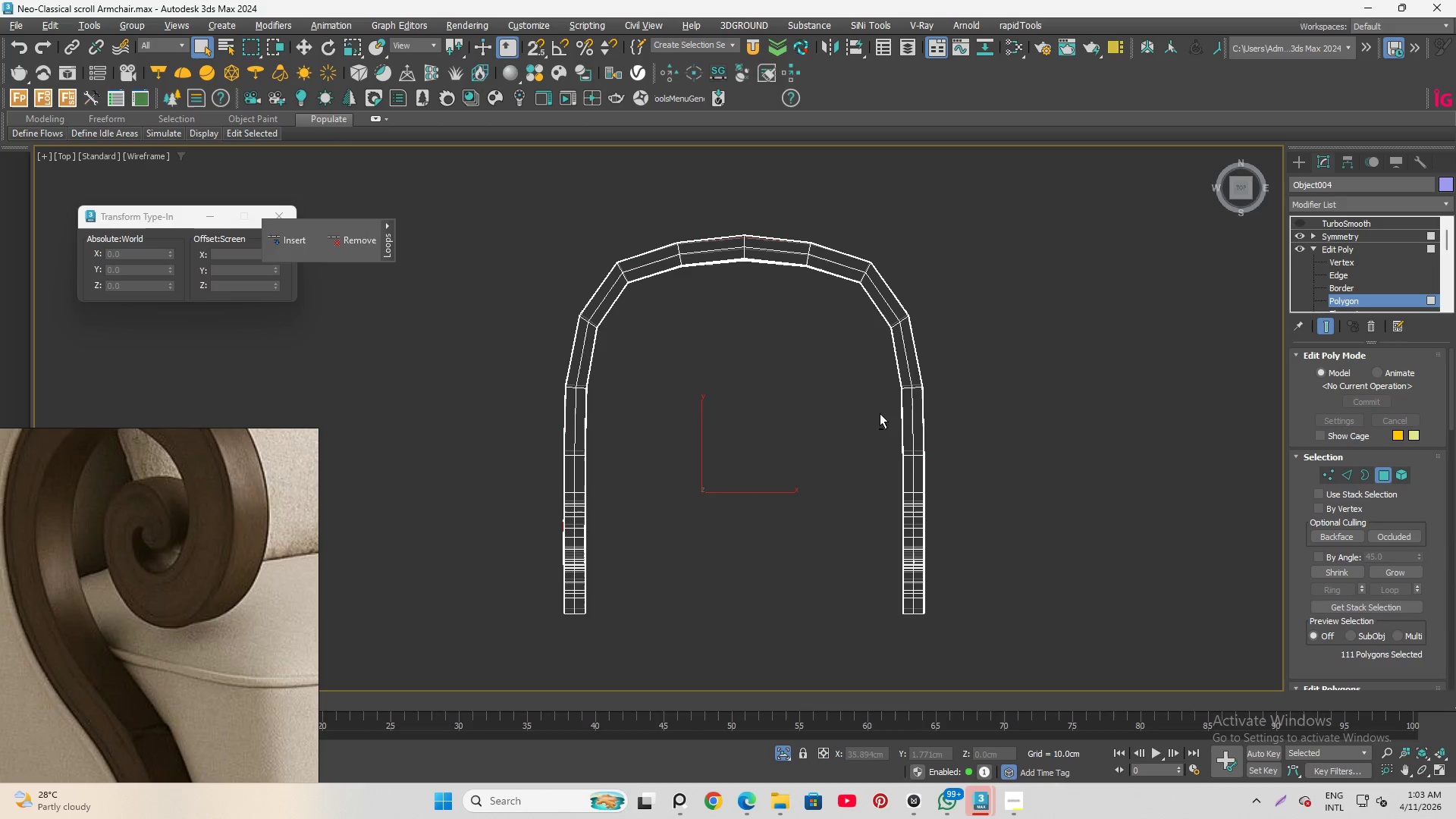 
hold_key(key=AltLeft, duration=1.5)
left_click_drag(start_coordinate=[874, 401], to_coordinate=[912, 618])
 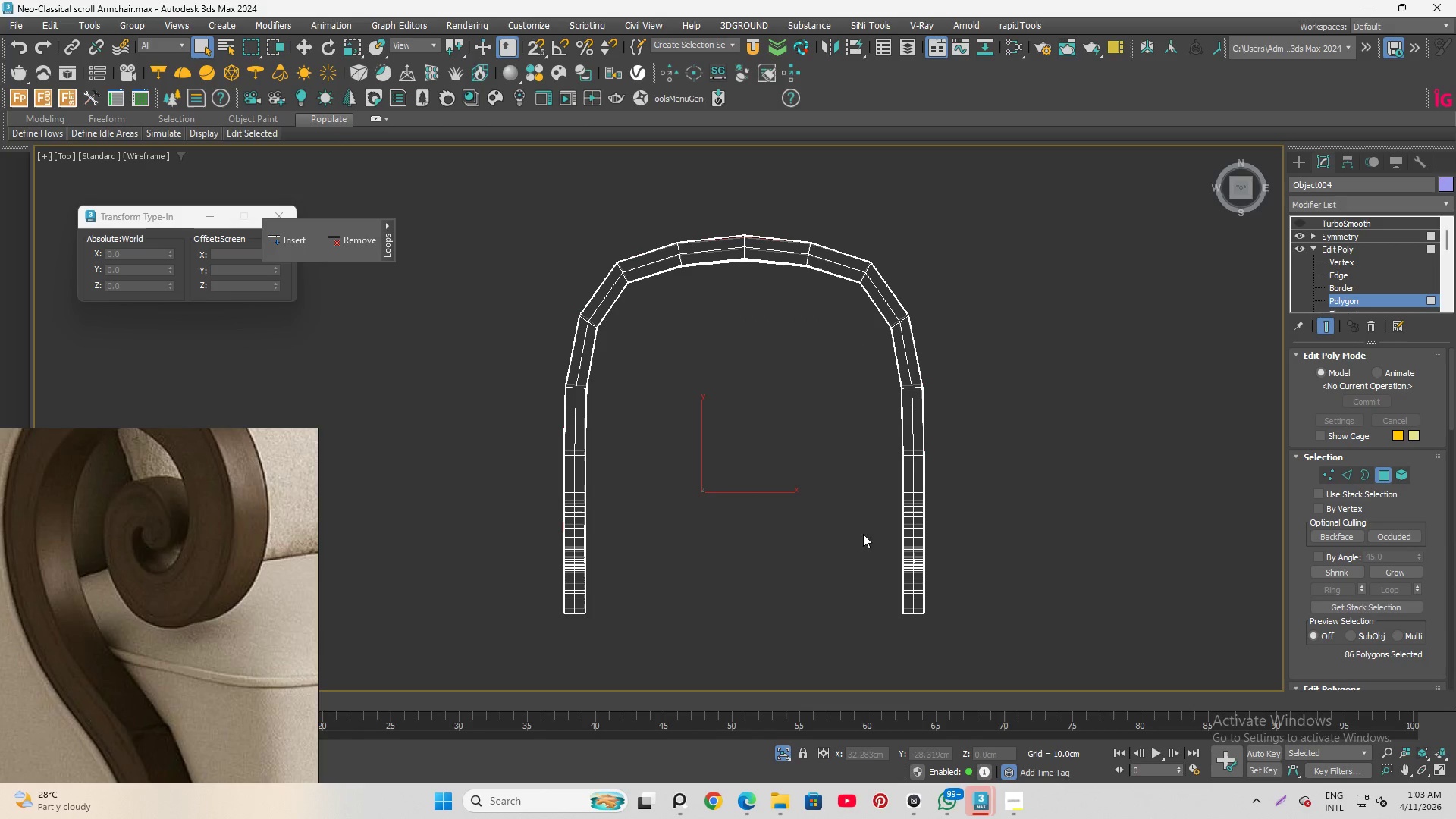 
hold_key(key=AltLeft, duration=1.5)
 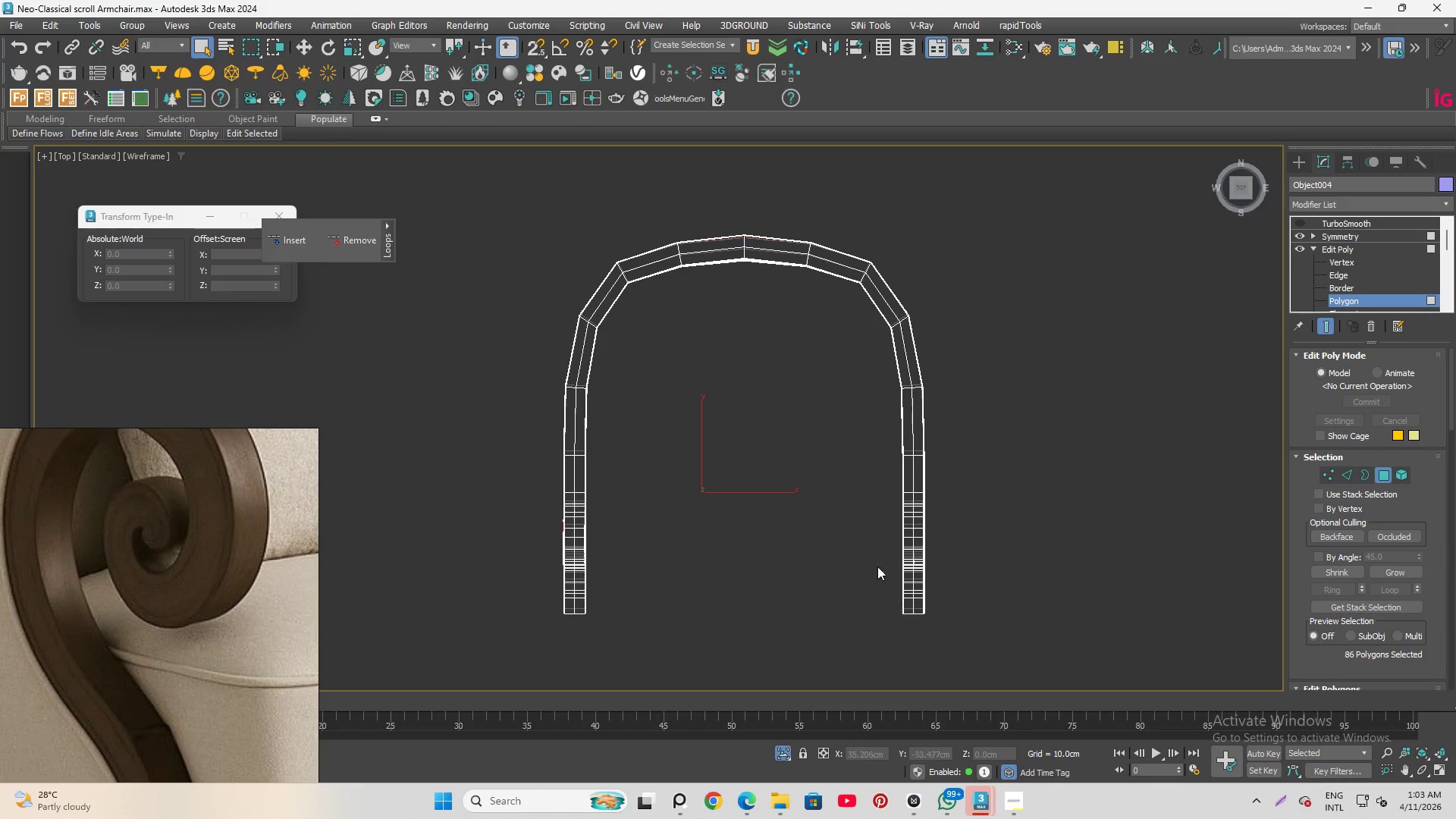 
hold_key(key=AltLeft, duration=0.38)
 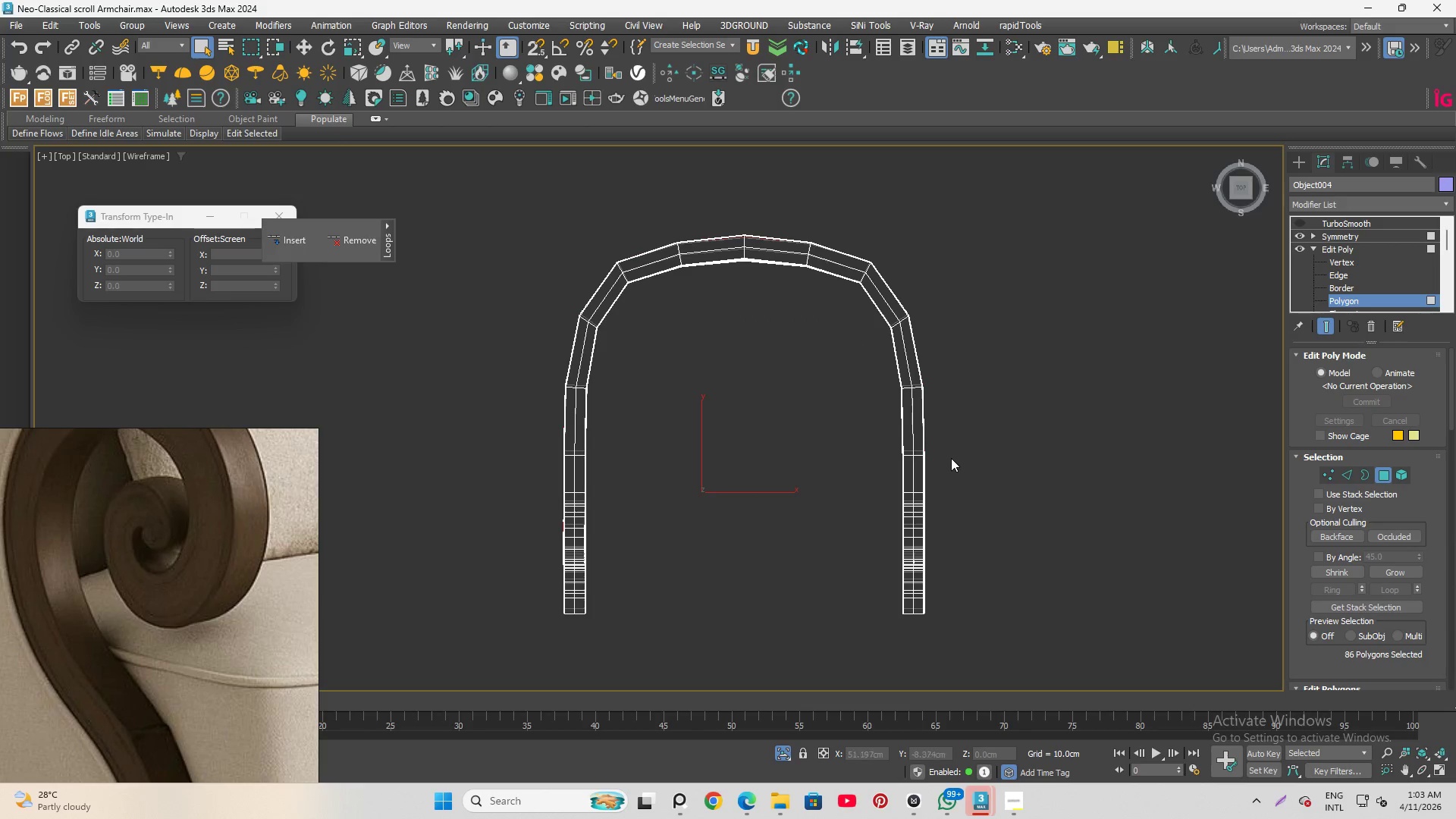 
scroll: coordinate [951, 457], scroll_direction: down, amount: 2.0
 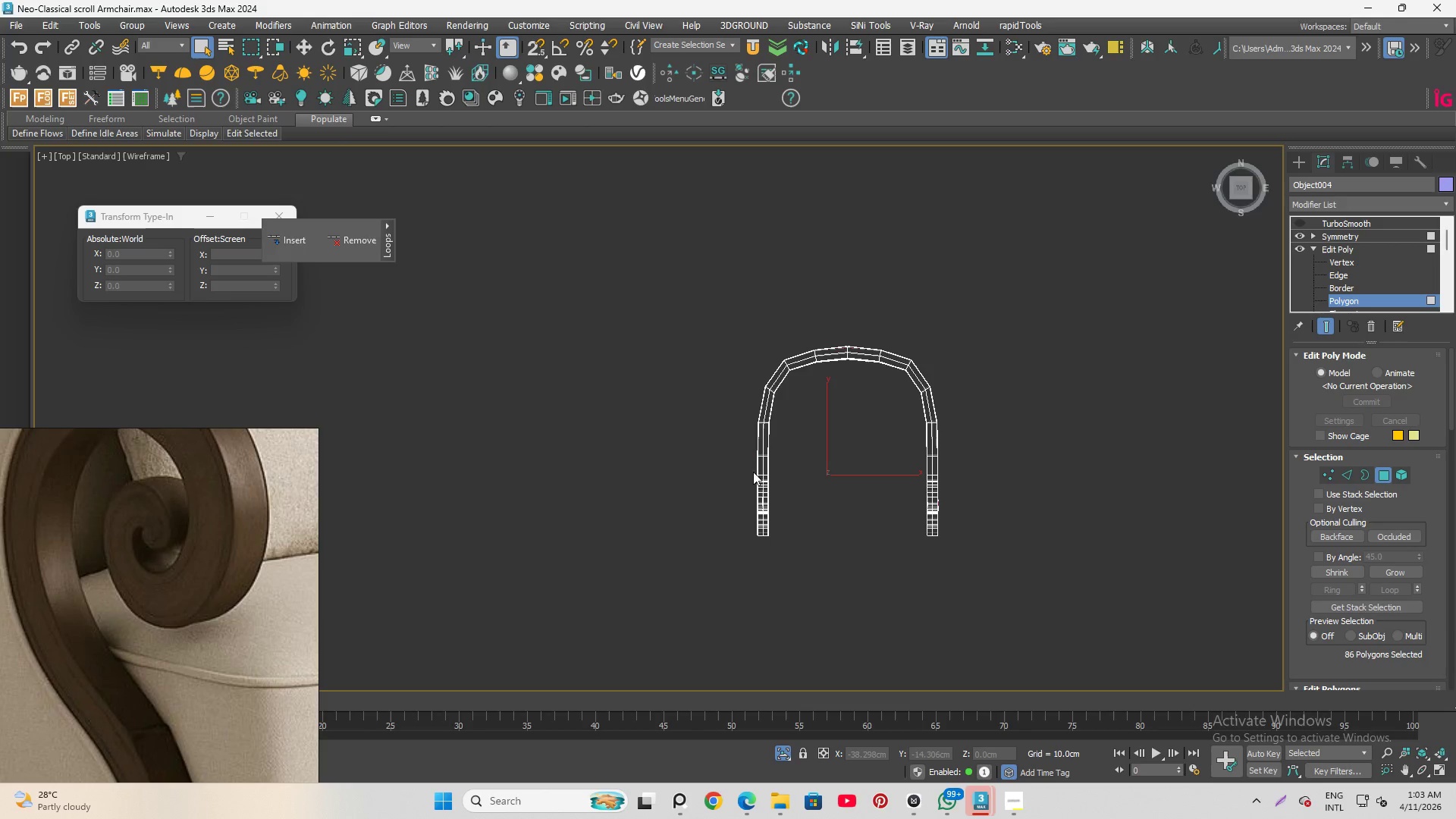 
wait(6.12)
 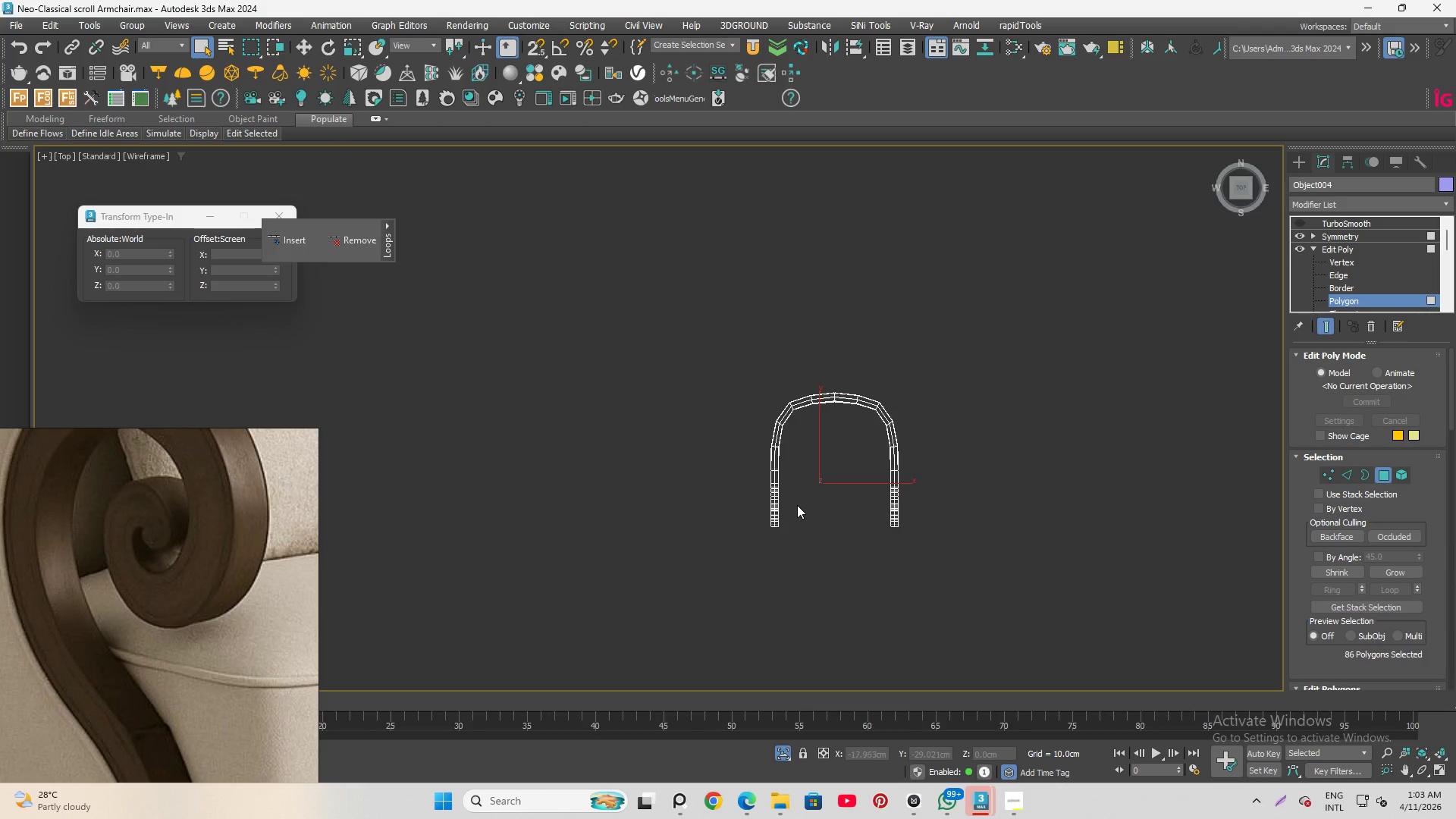 
hold_key(key=AltLeft, duration=1.49)
 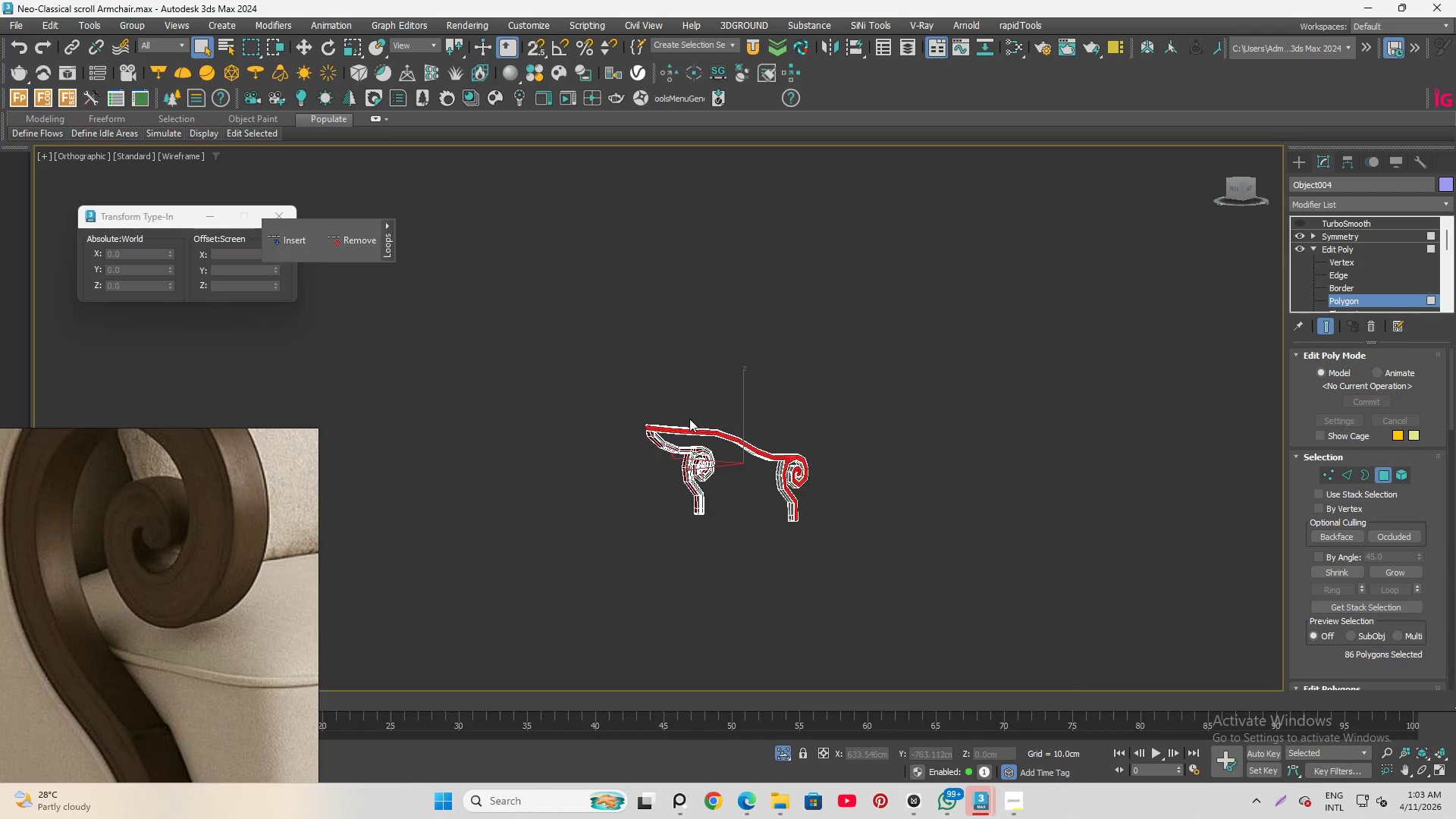 
scroll: coordinate [802, 504], scroll_direction: down, amount: 1.0
 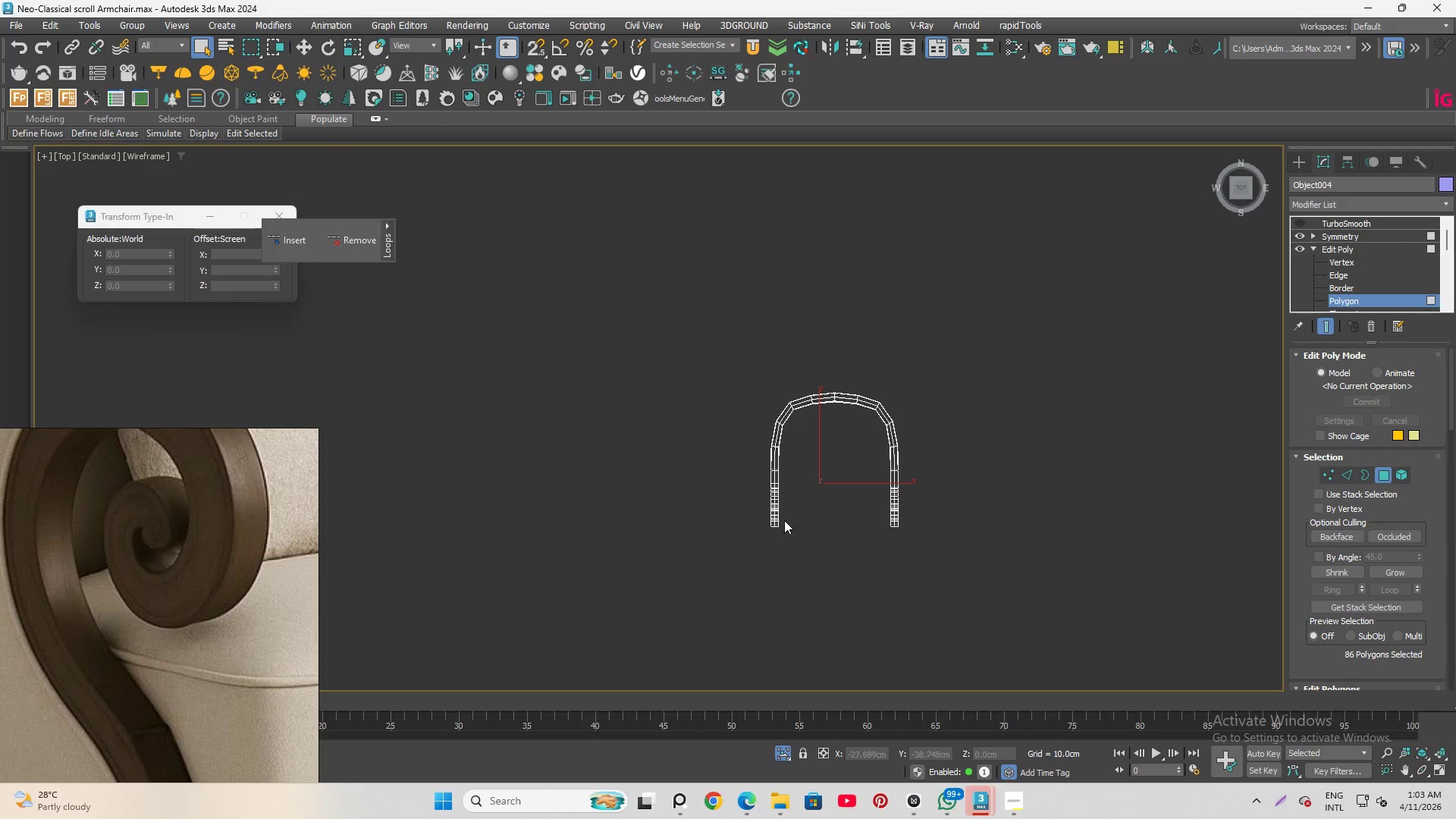 
scroll: coordinate [689, 419], scroll_direction: up, amount: 5.0
 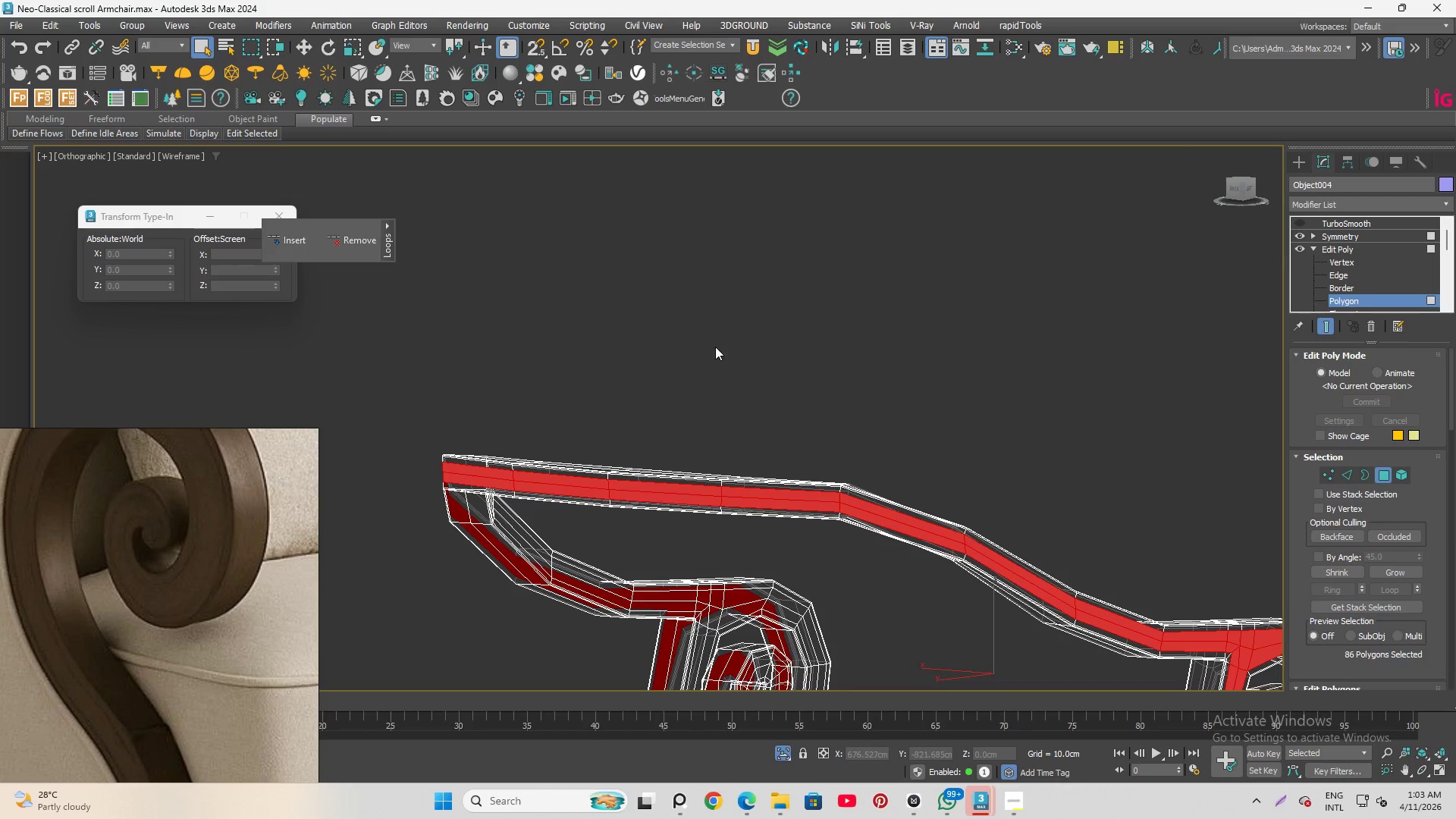 
hold_key(key=AltLeft, duration=1.16)
 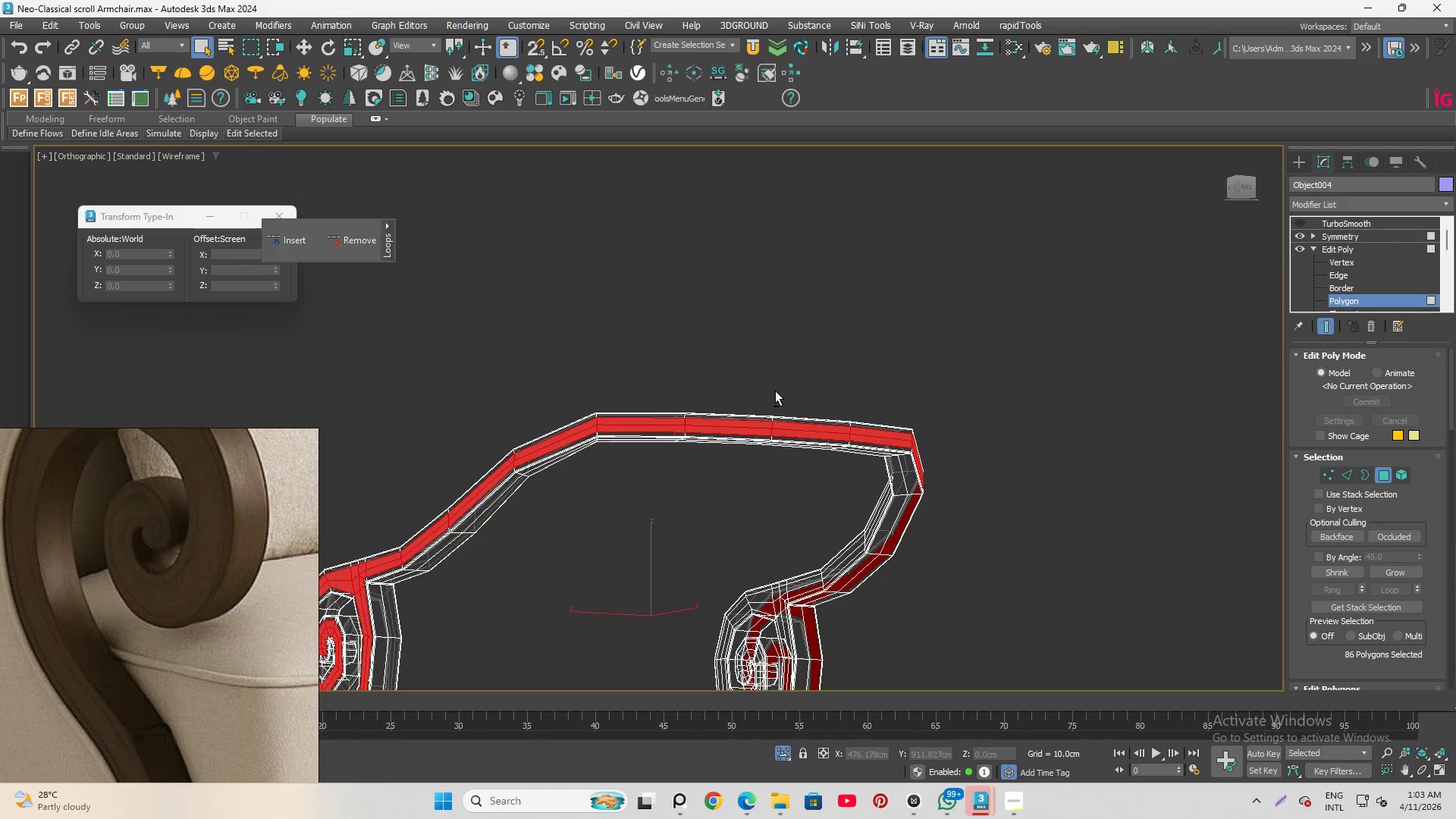 
scroll: coordinate [715, 347], scroll_direction: down, amount: 1.0
 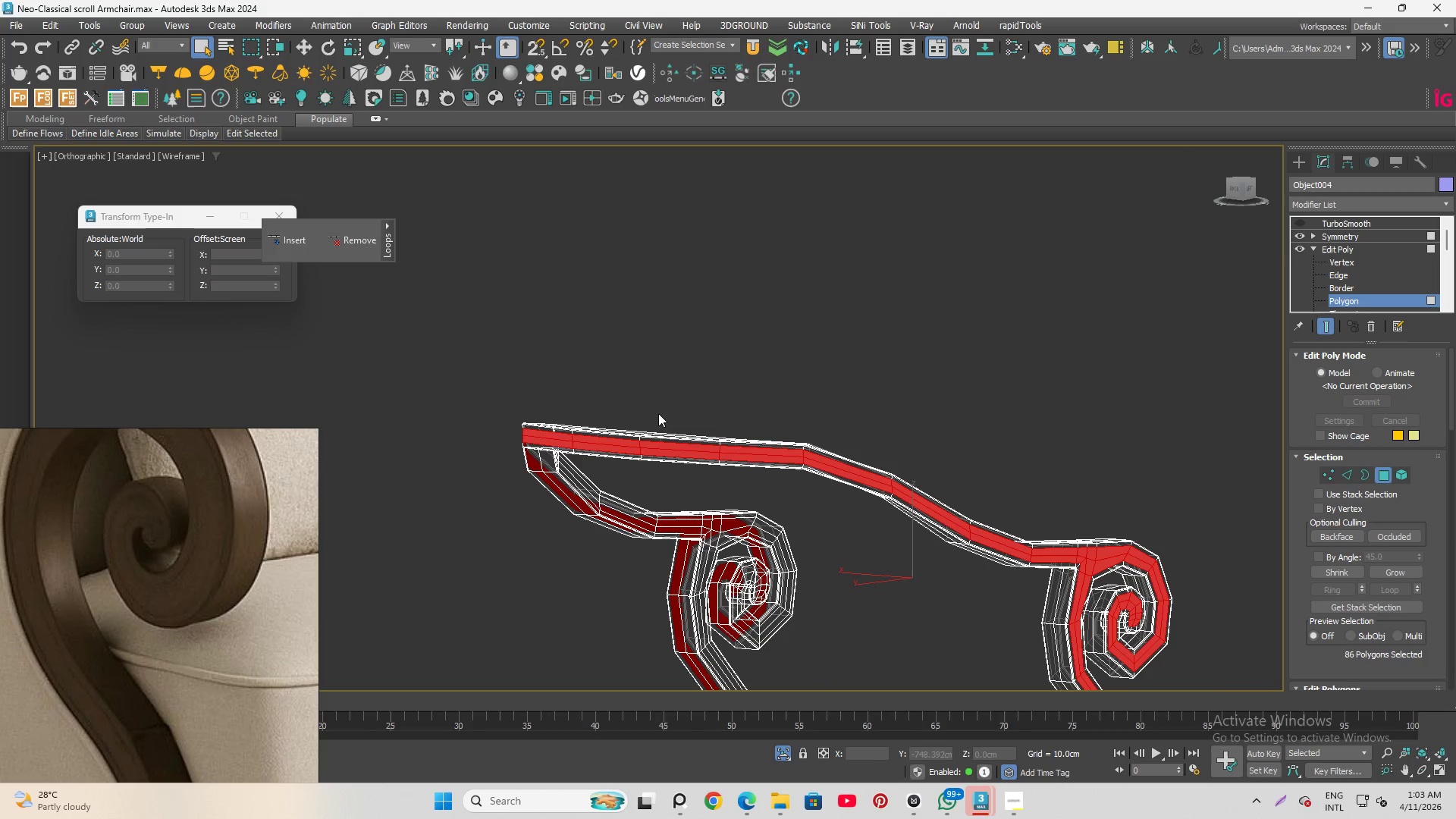 
hold_key(key=AltLeft, duration=1.38)
 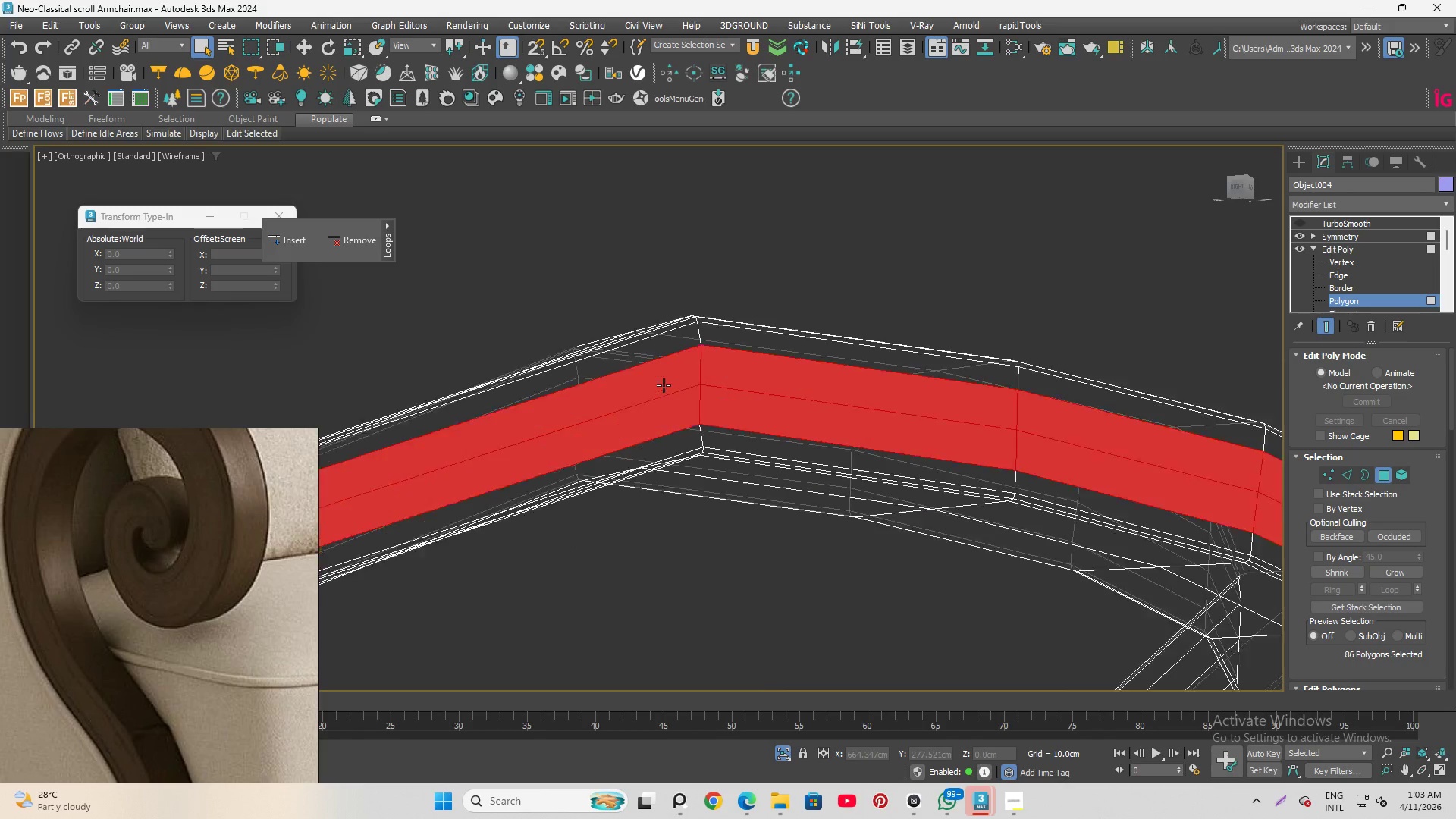 
scroll: coordinate [664, 385], scroll_direction: up, amount: 7.0
 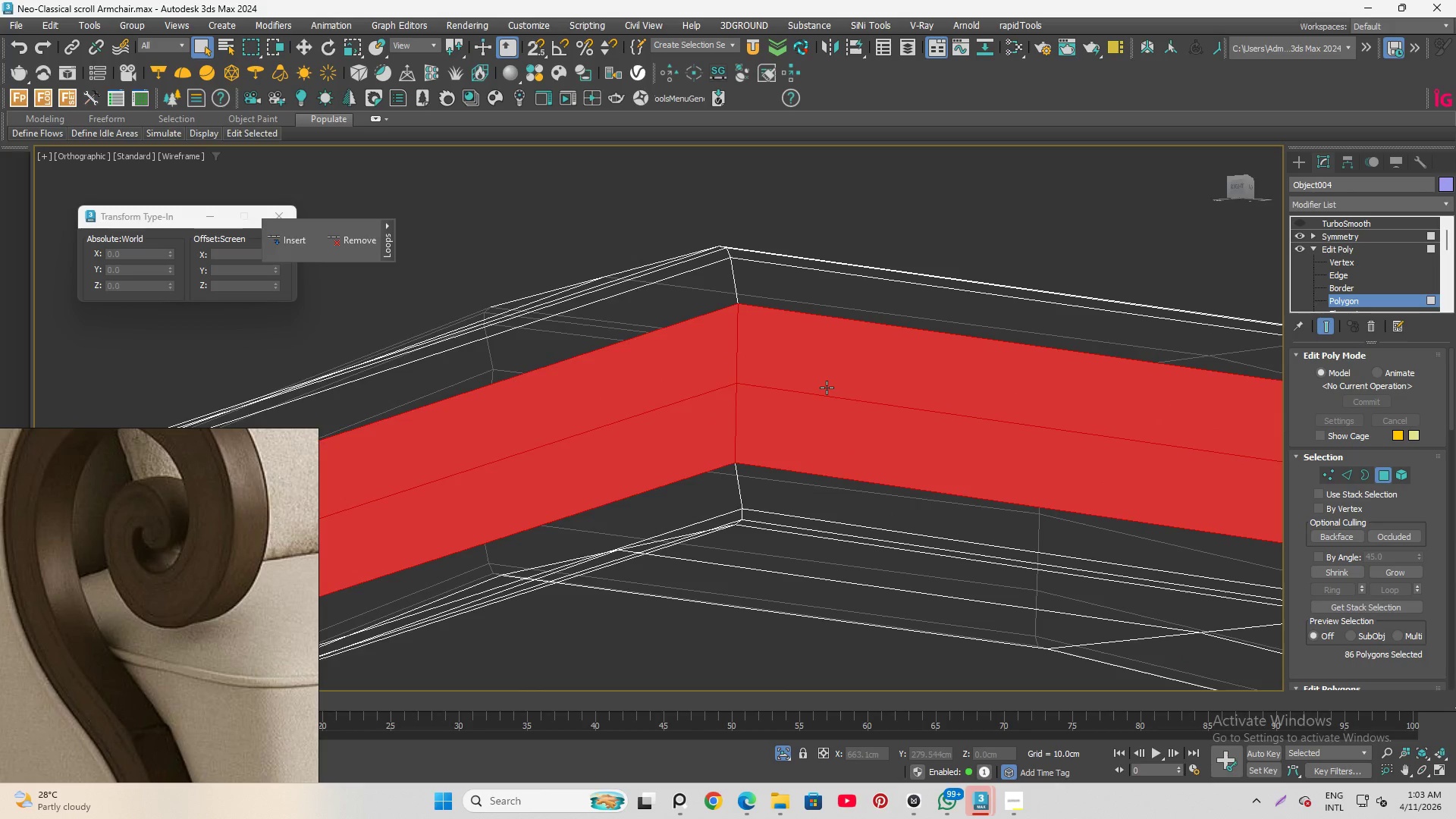 
scroll: coordinate [823, 397], scroll_direction: down, amount: 8.0
 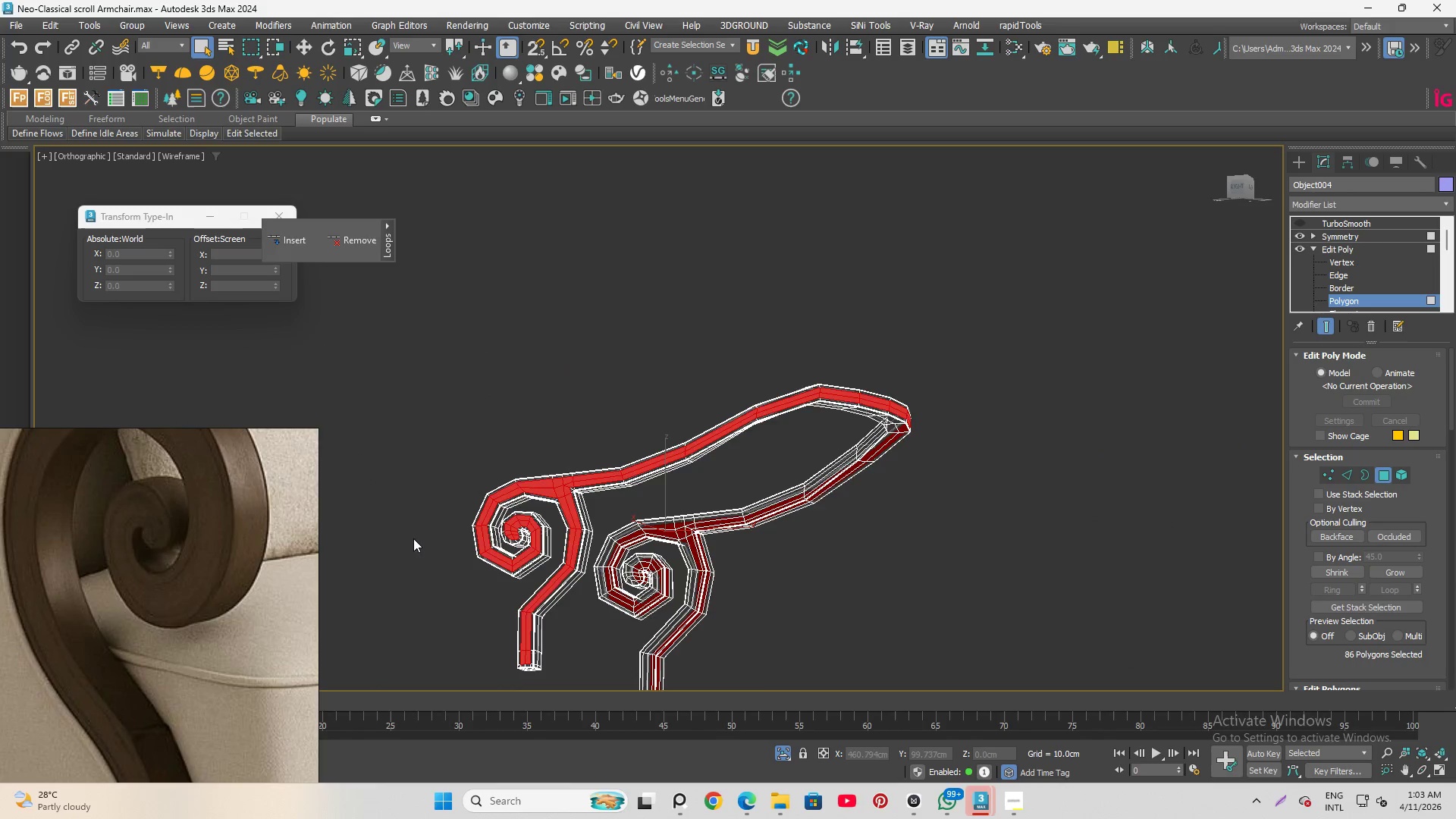 
hold_key(key=AltLeft, duration=1.53)
 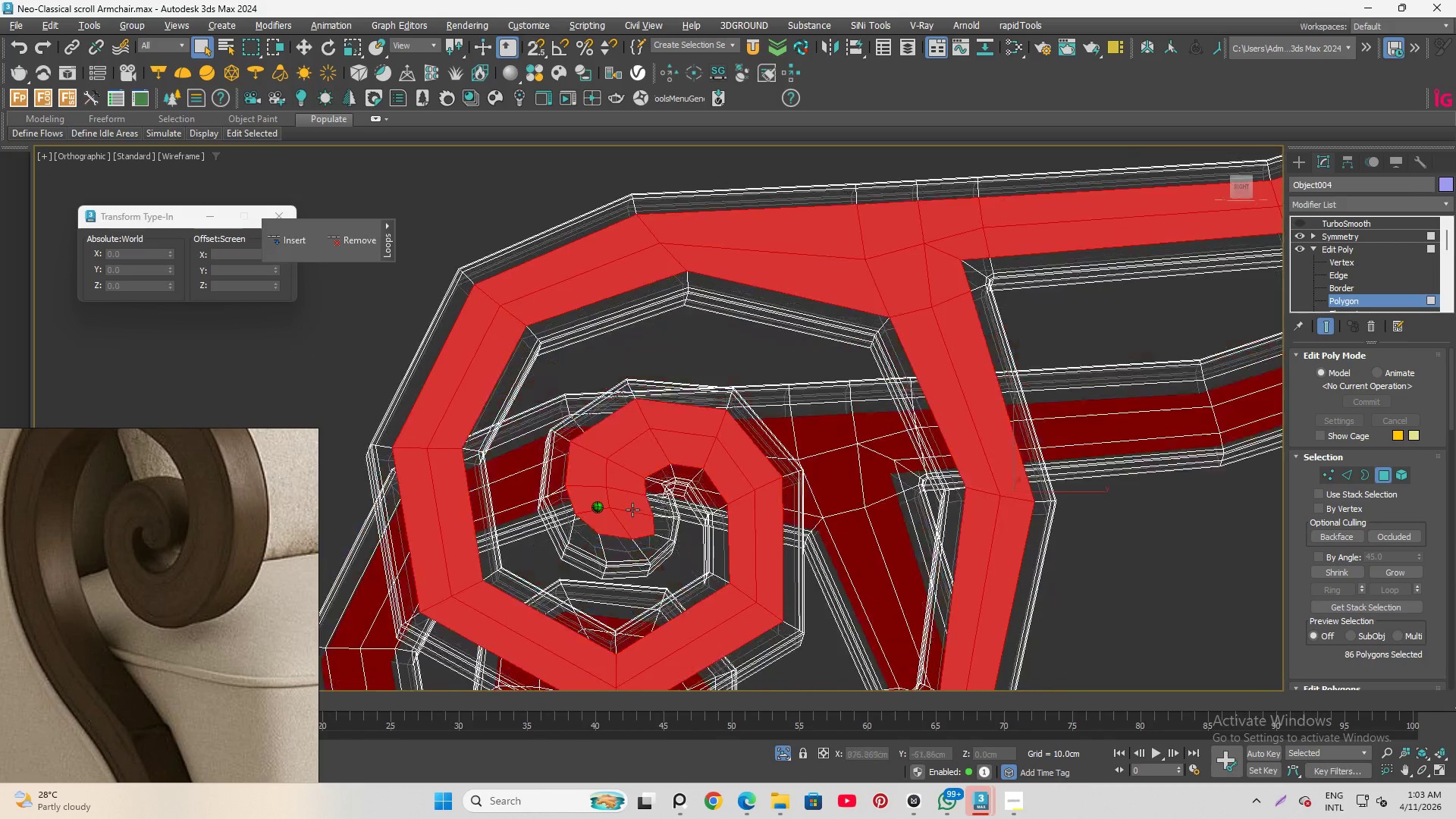 
scroll: coordinate [497, 539], scroll_direction: up, amount: 5.0
 